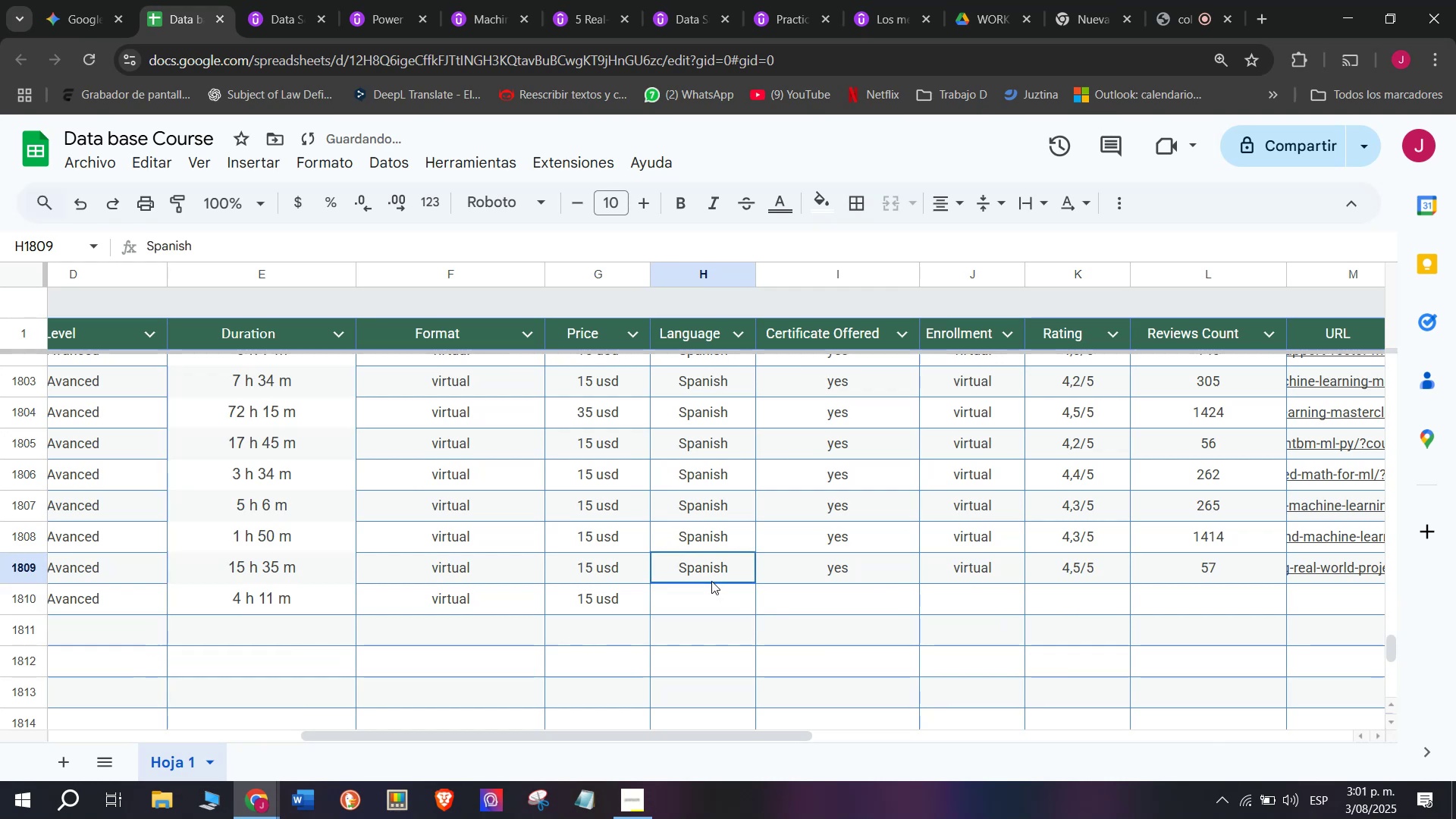 
key(Break)
 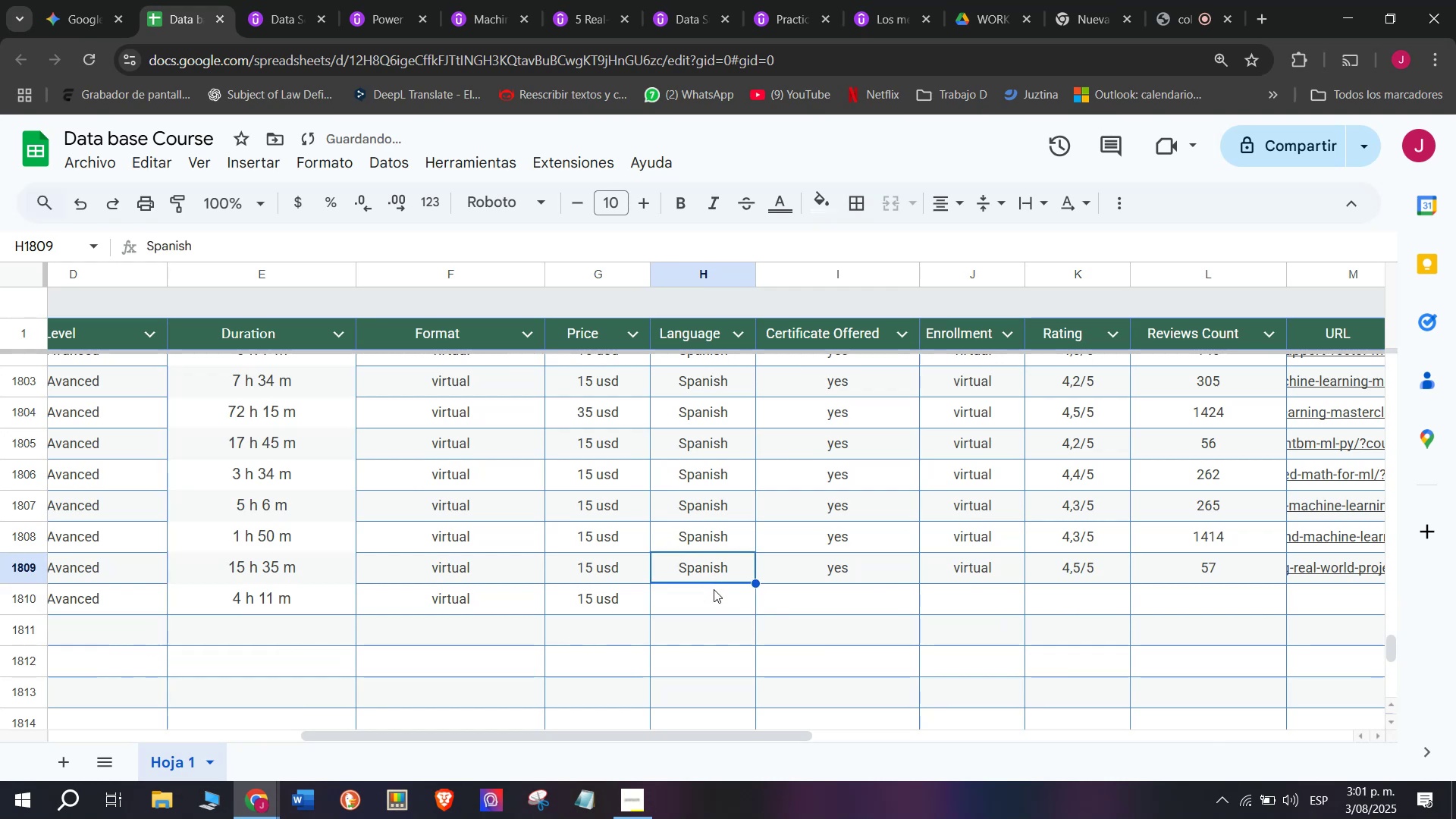 
key(Control+ControlLeft)
 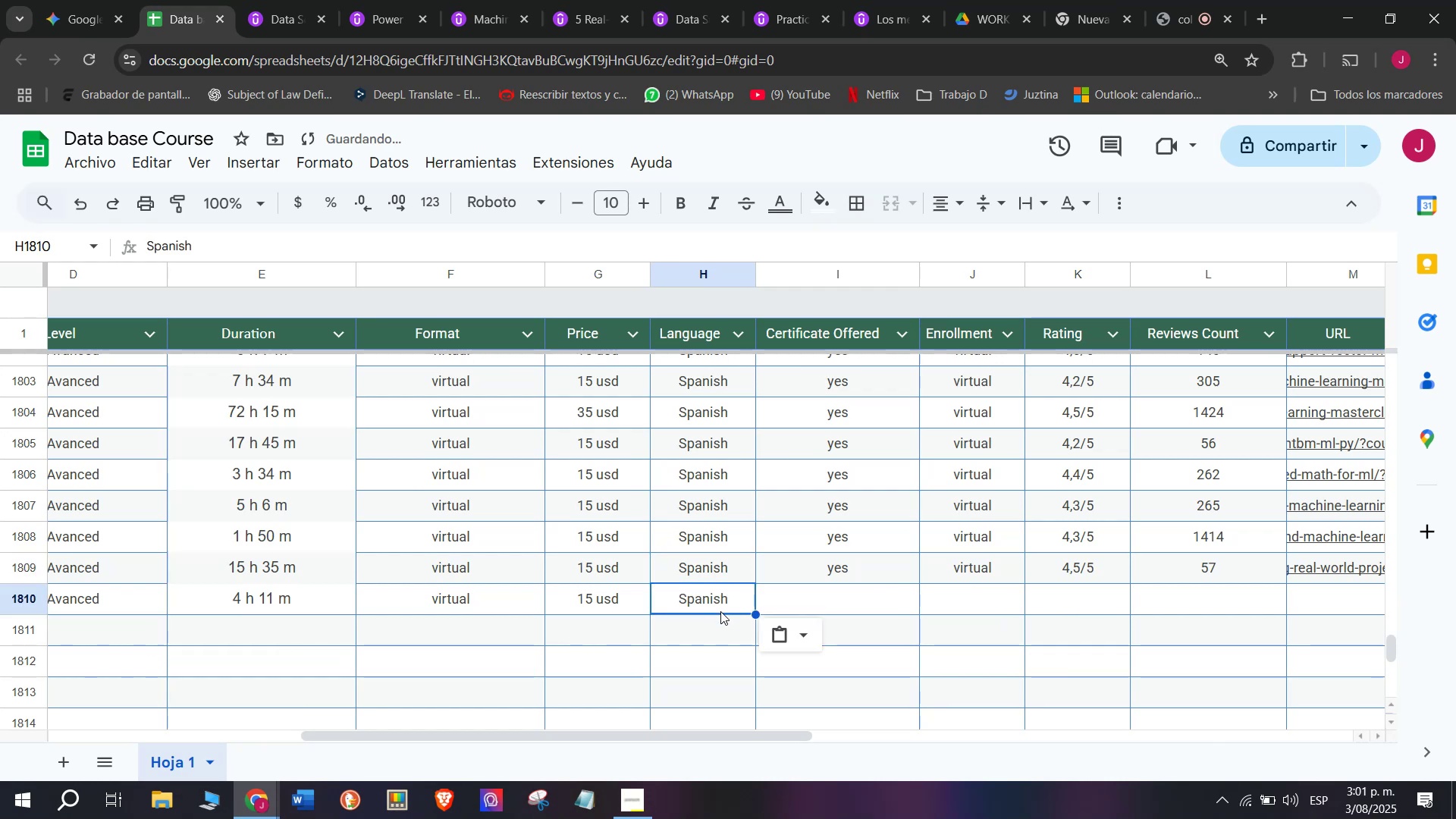 
key(Control+C)
 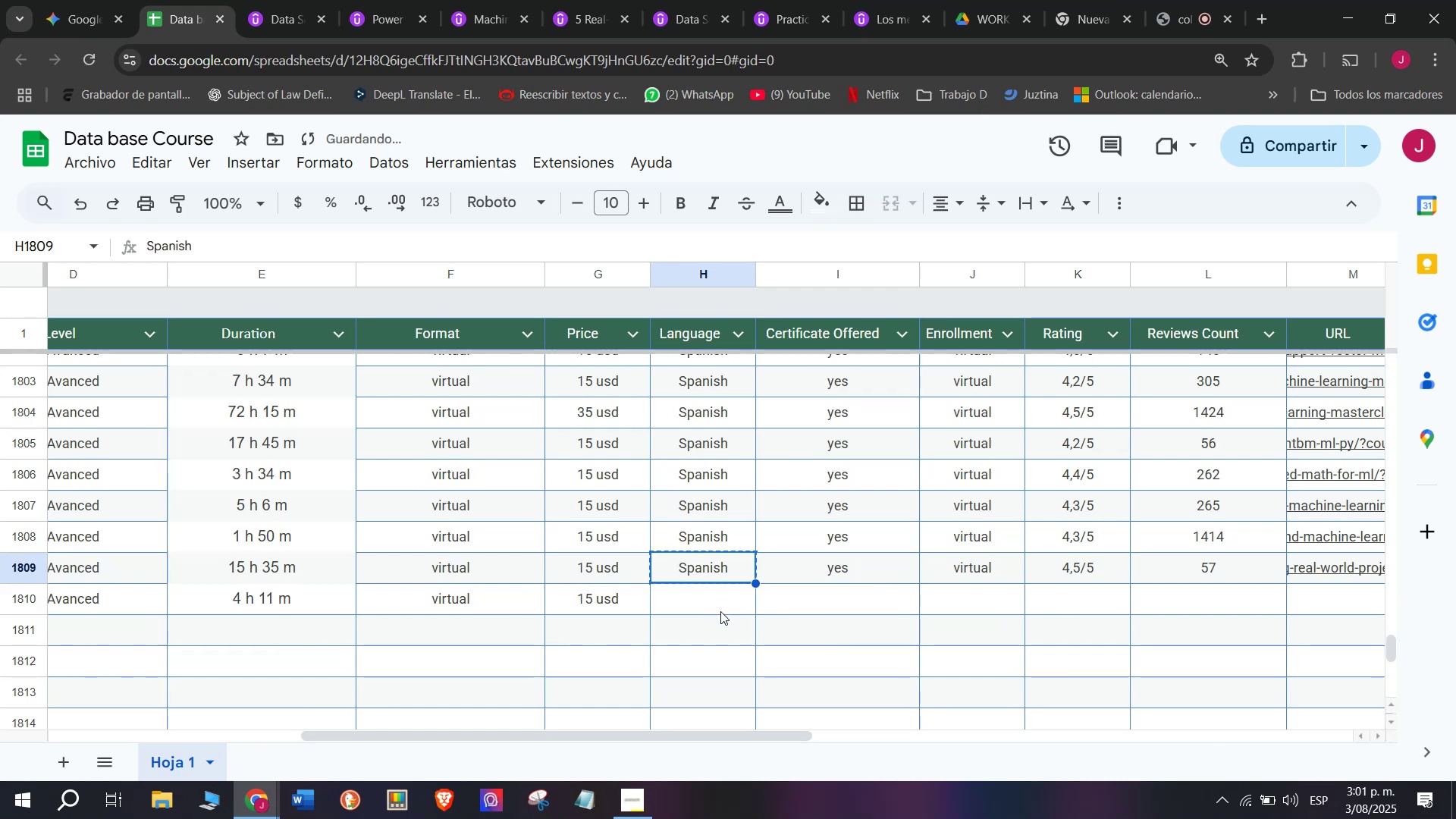 
triple_click([720, 611])
 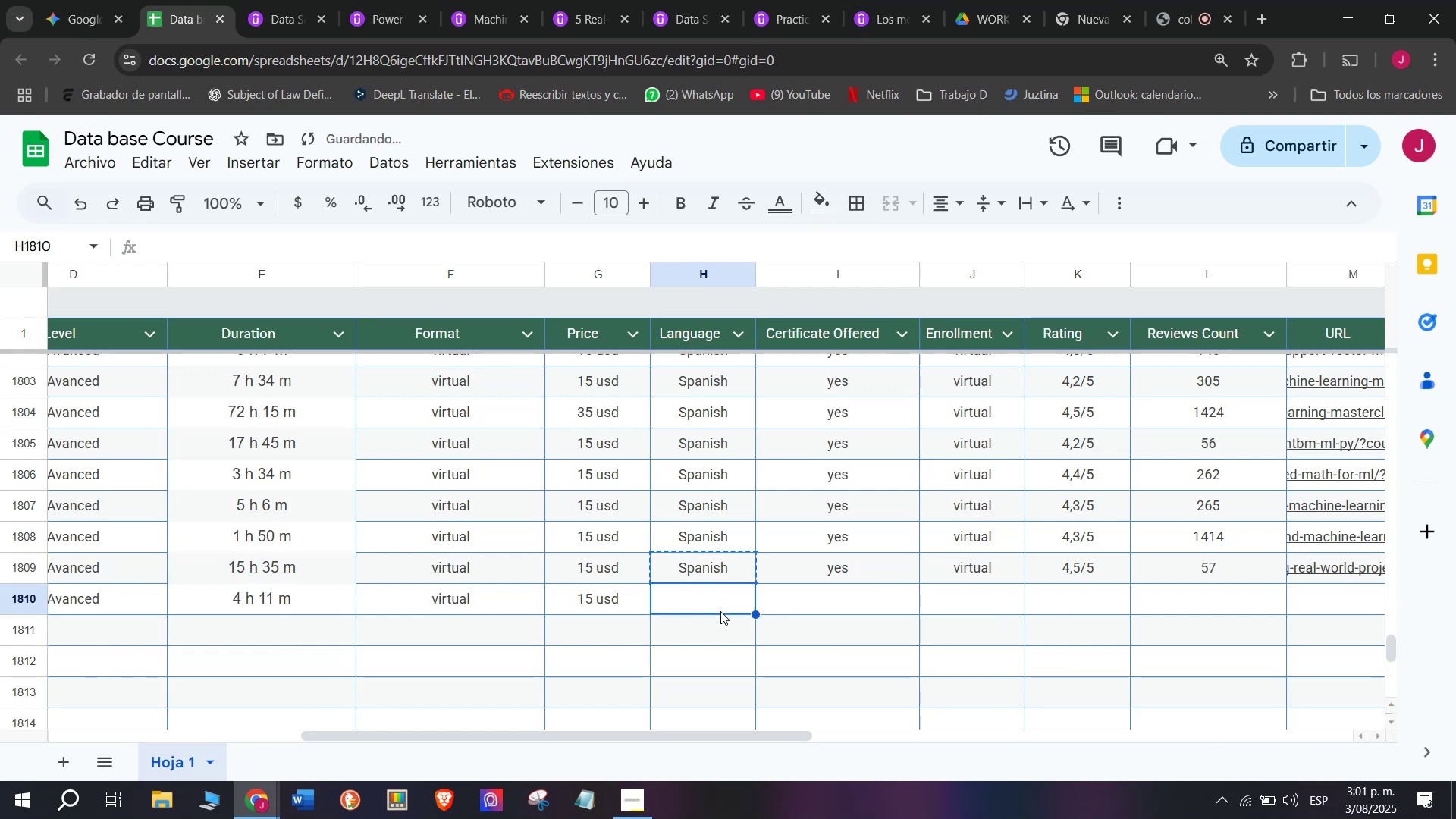 
key(Control+ControlLeft)
 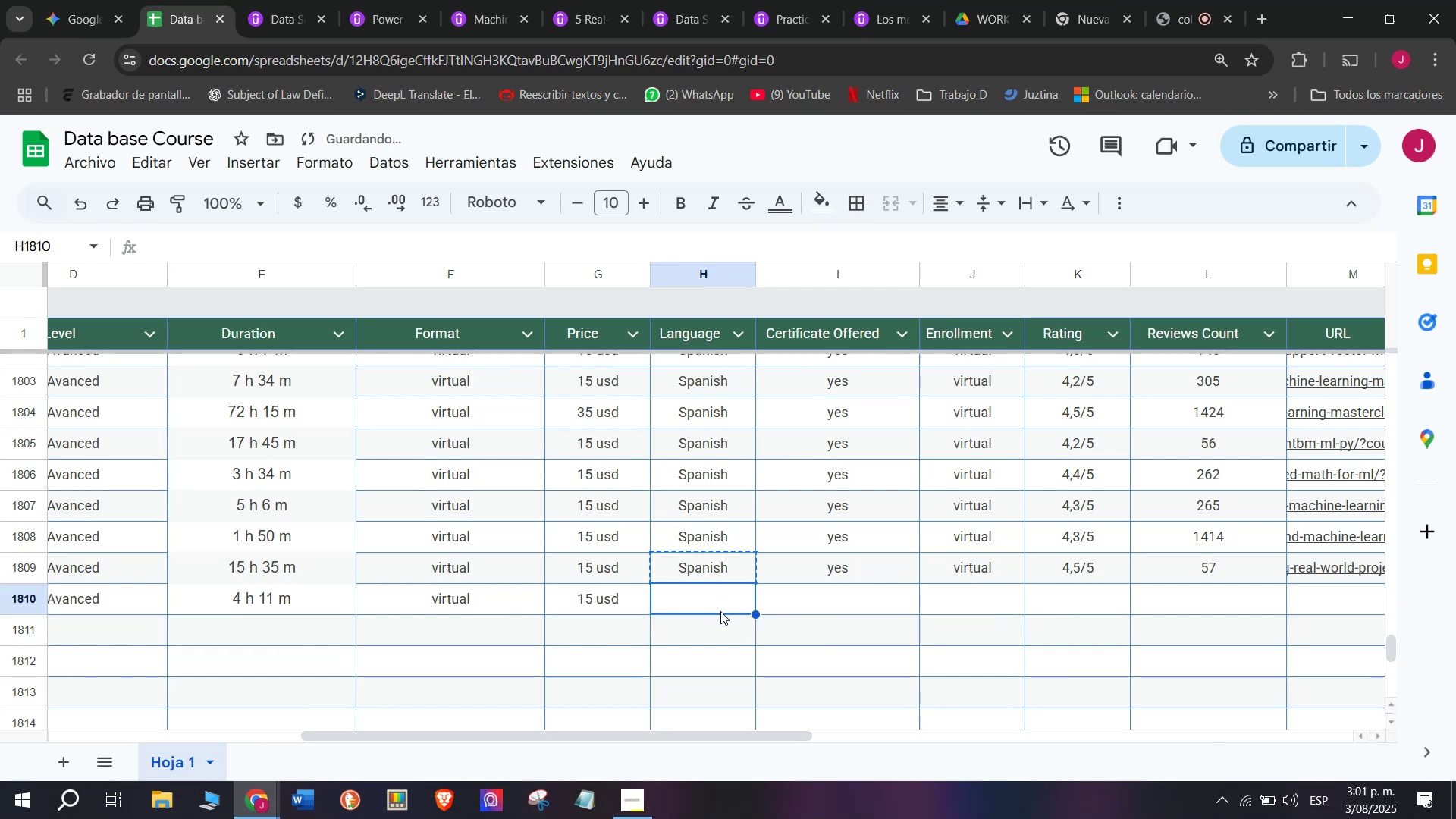 
key(Z)
 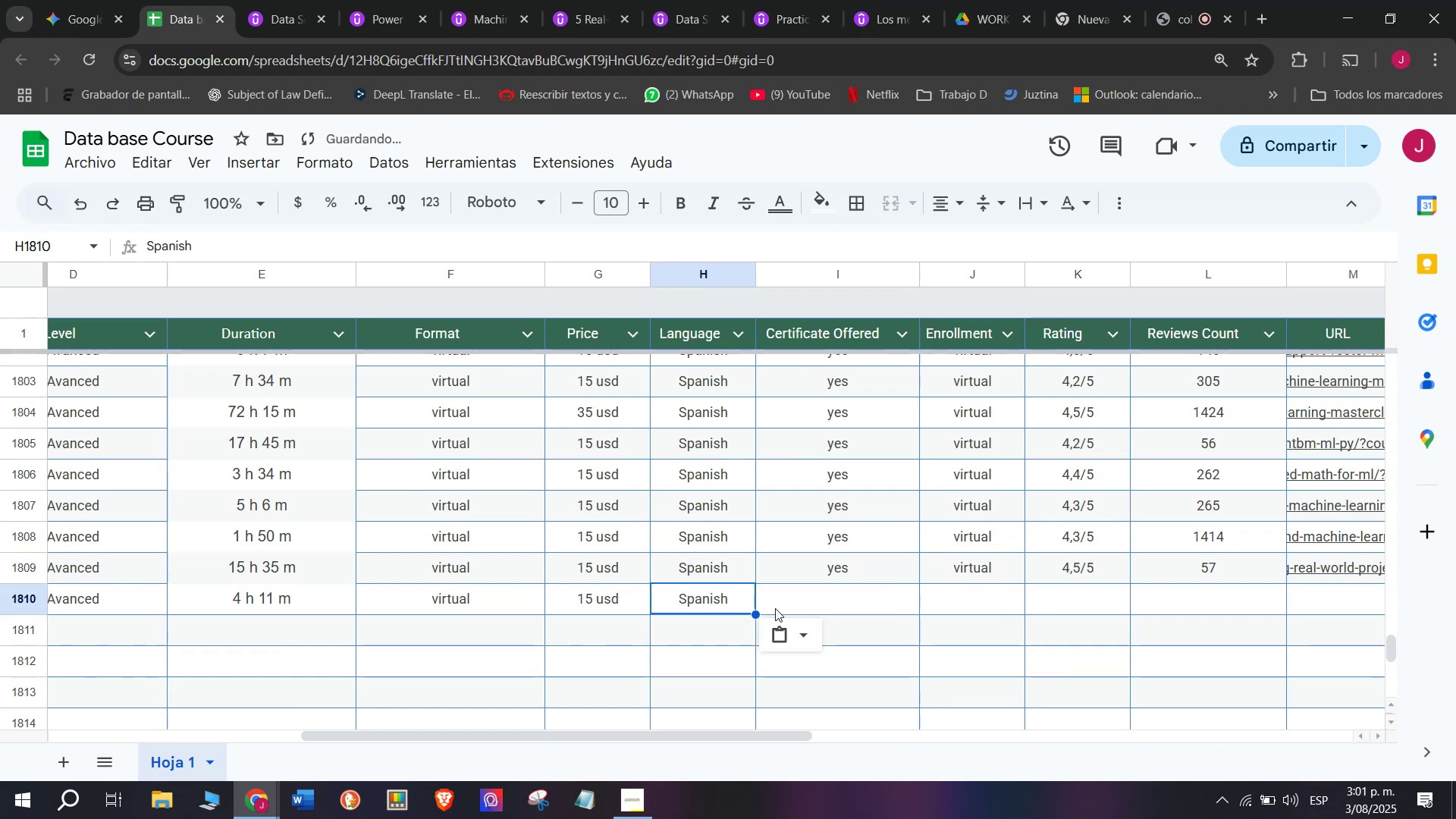 
key(Control+V)
 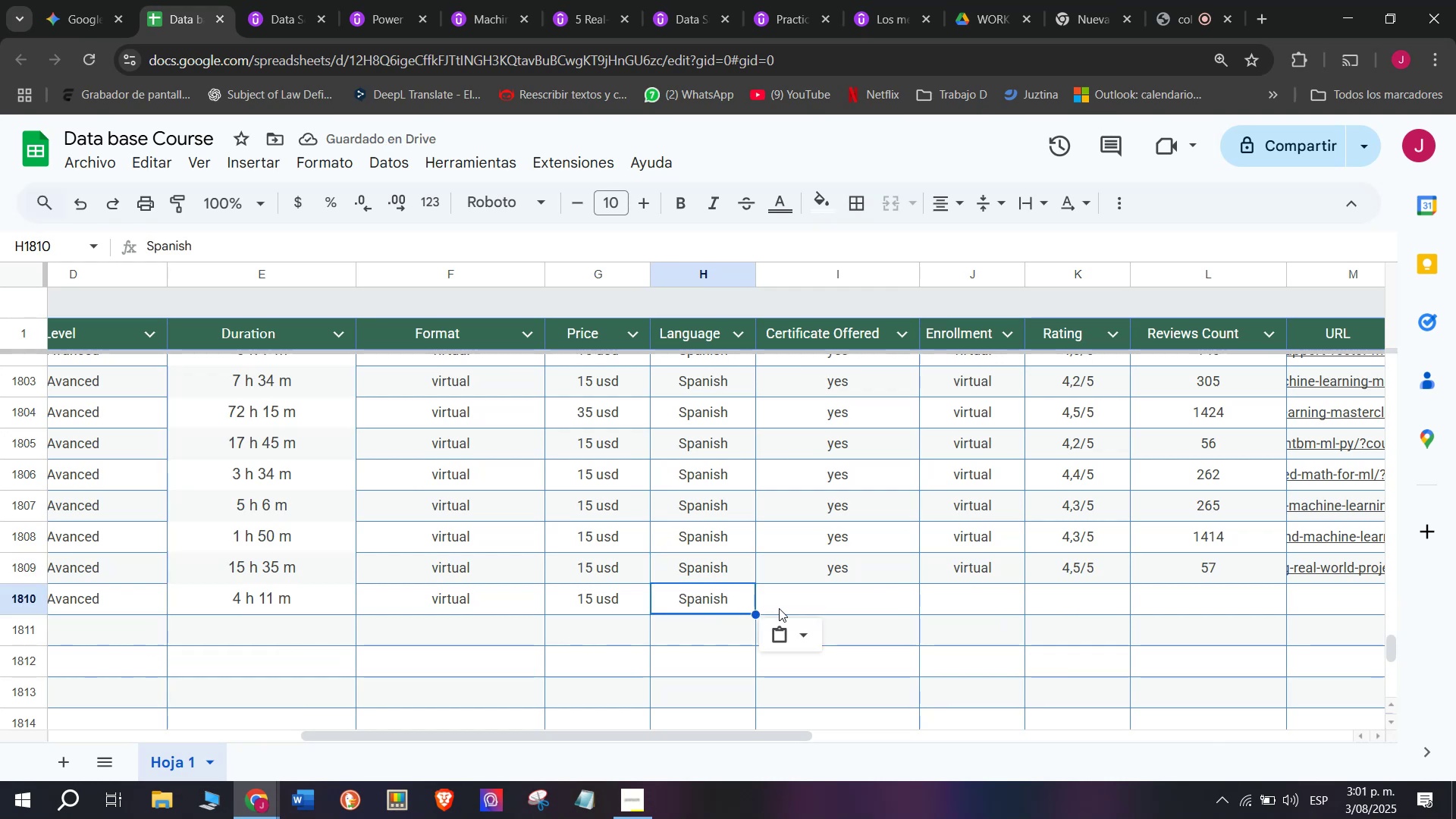 
wait(8.96)
 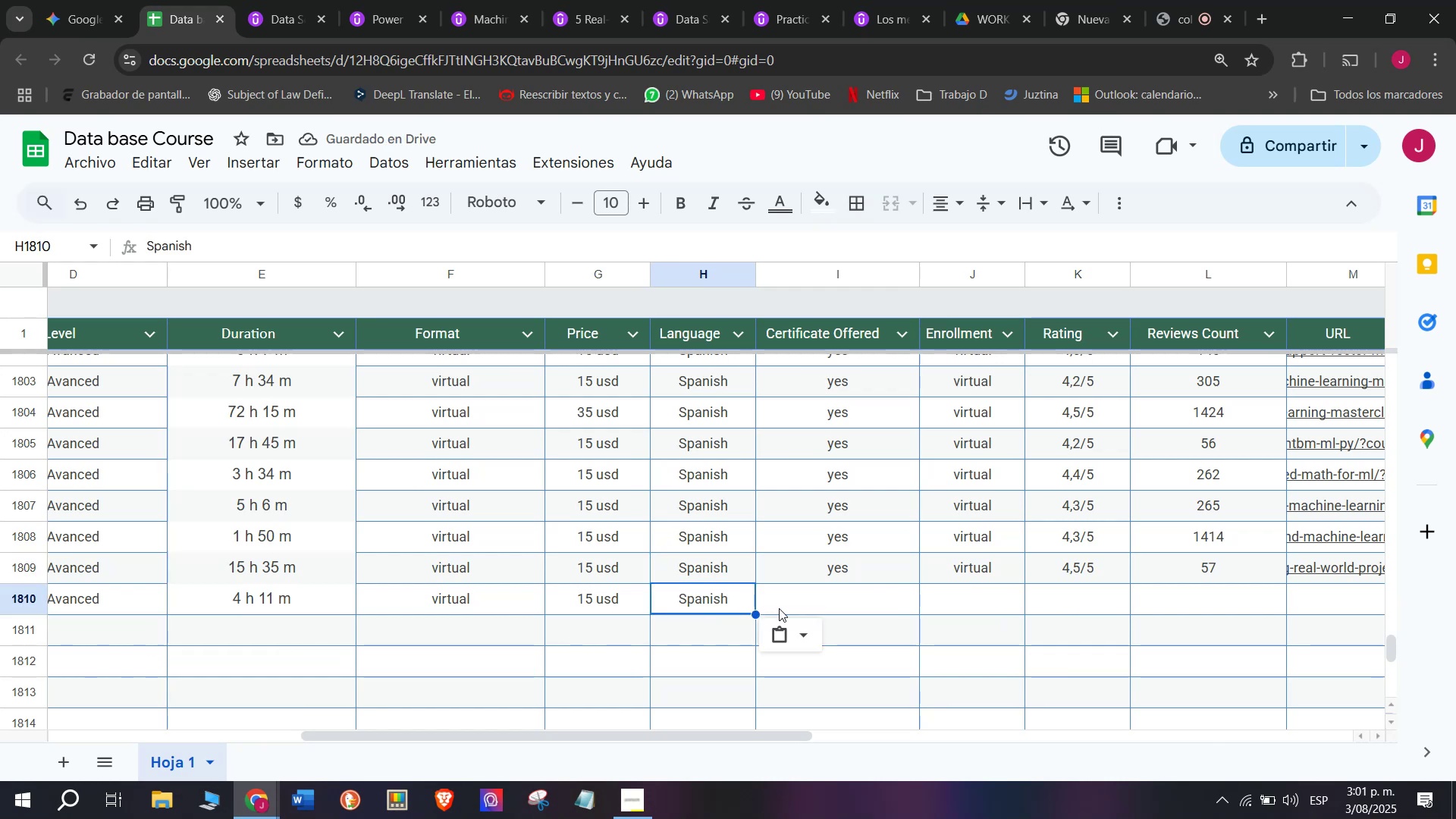 
double_click([834, 575])
 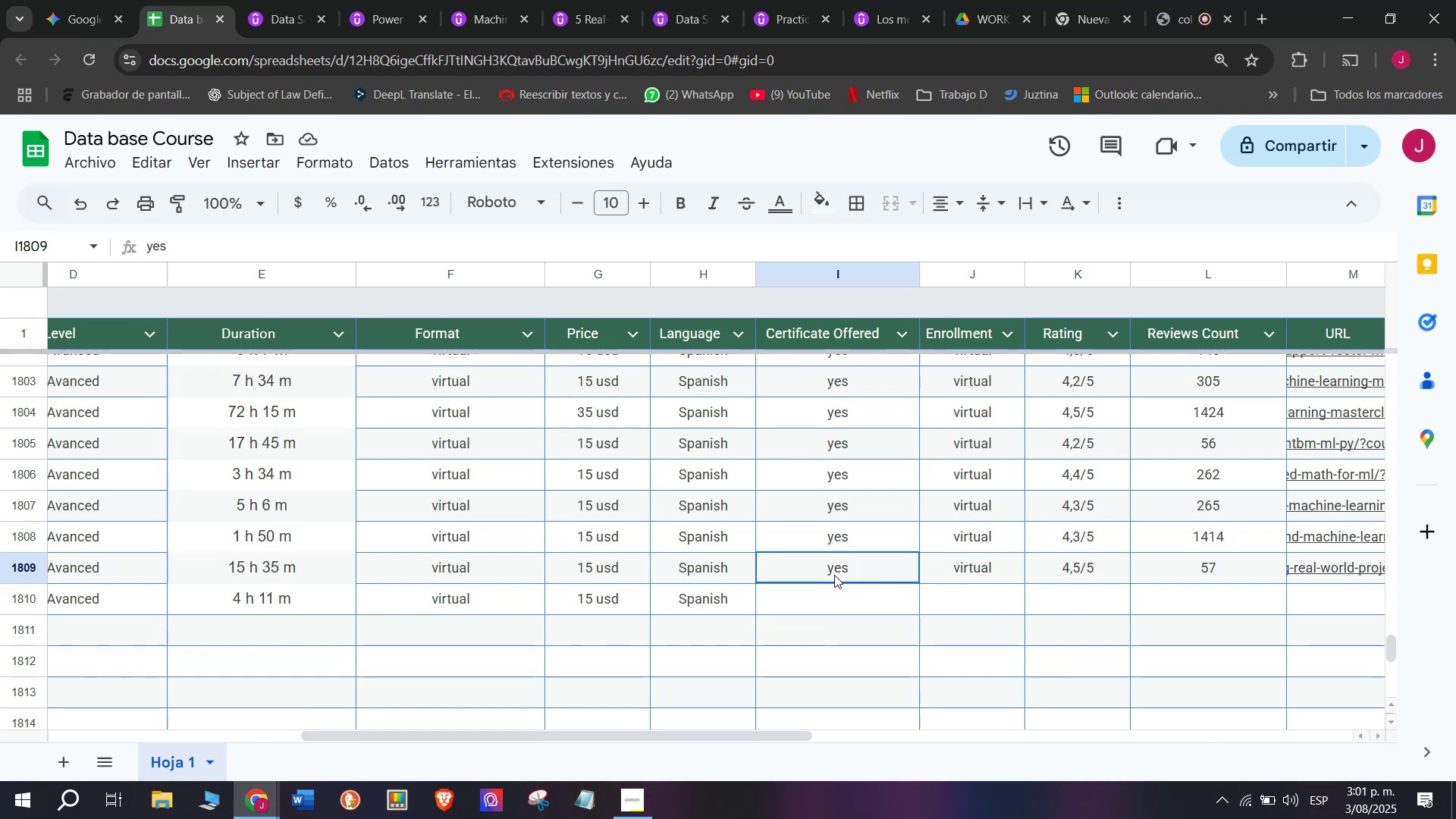 
key(Break)
 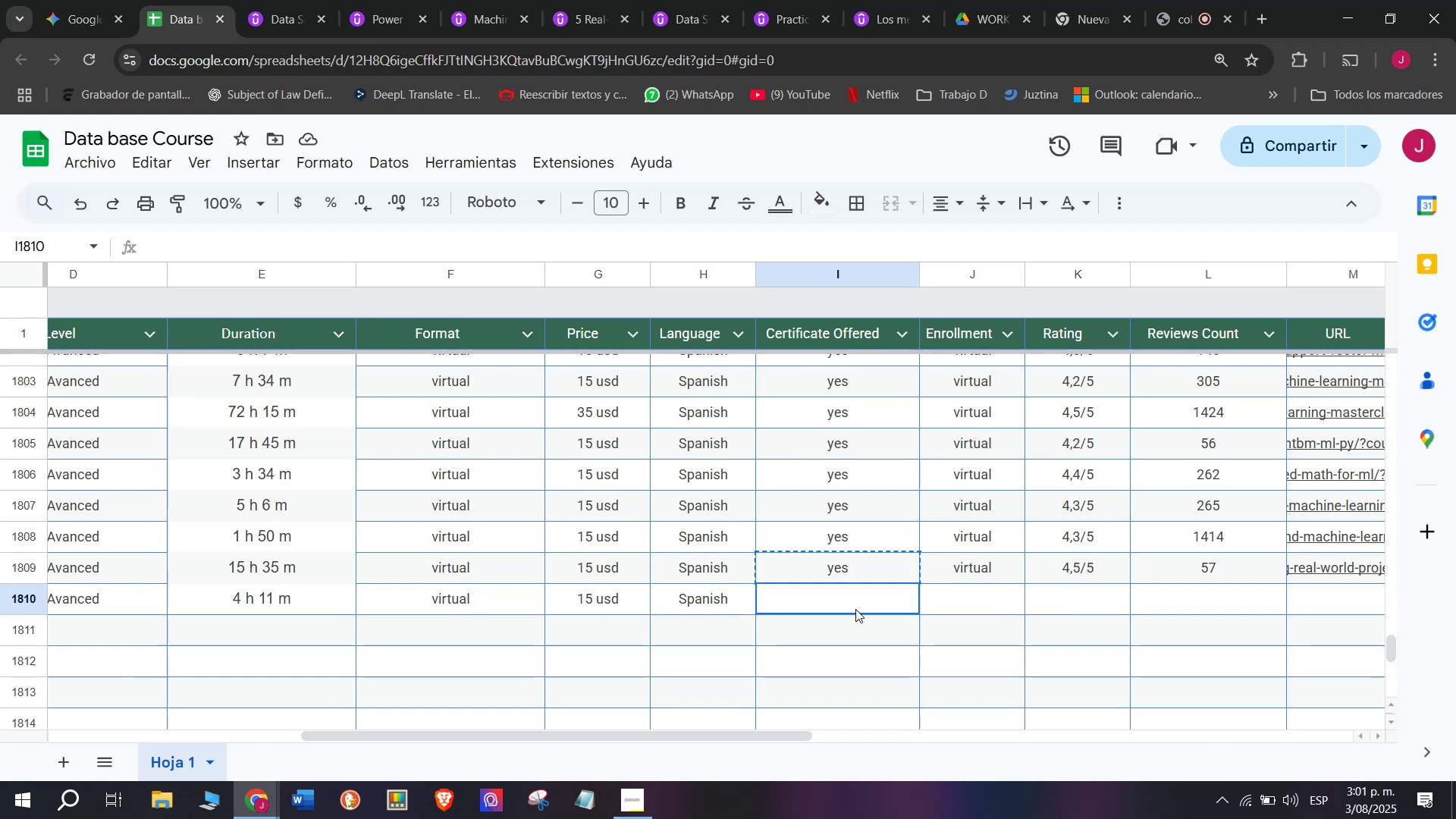 
key(Control+ControlLeft)
 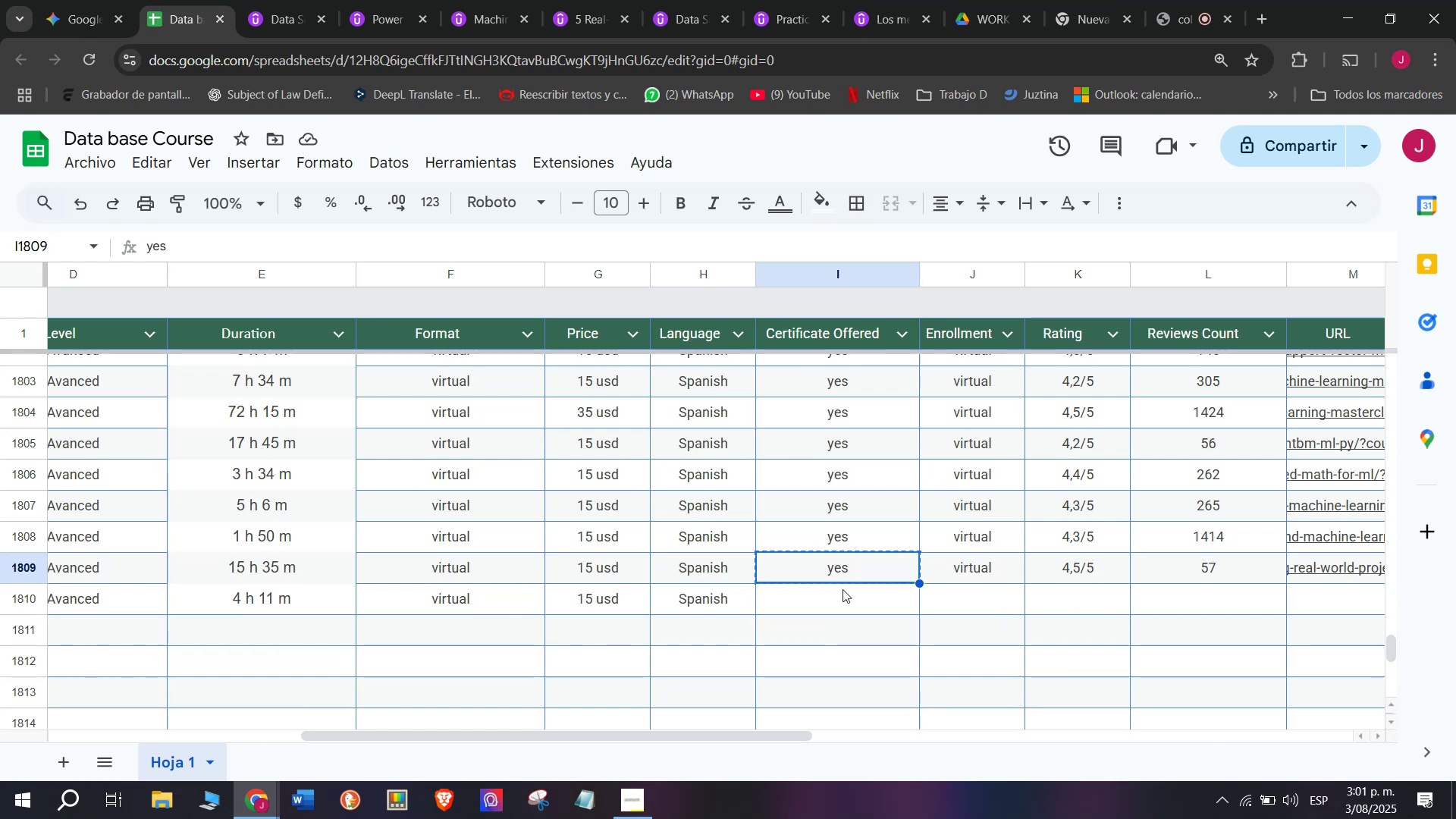 
key(Control+C)
 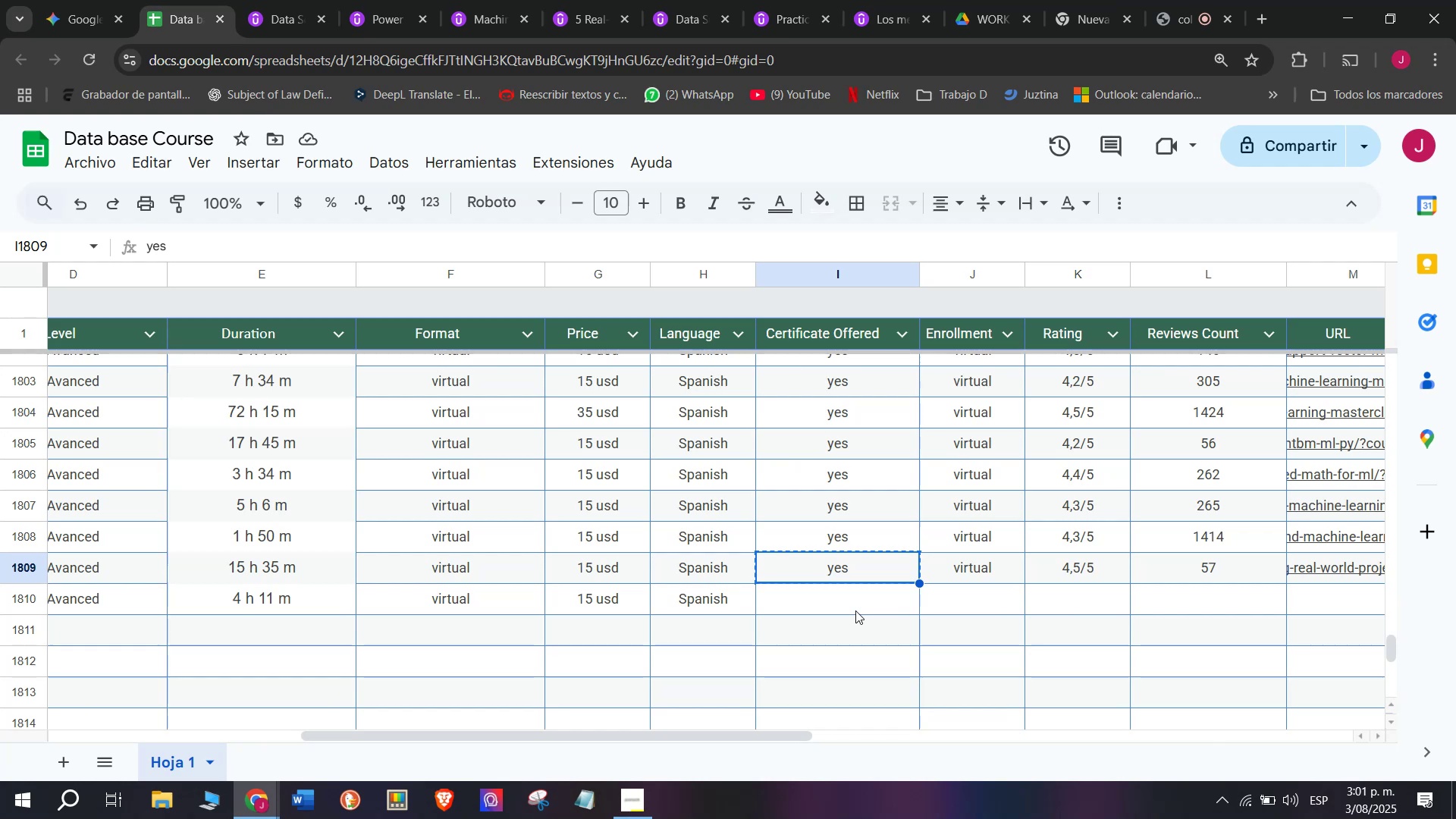 
key(Z)
 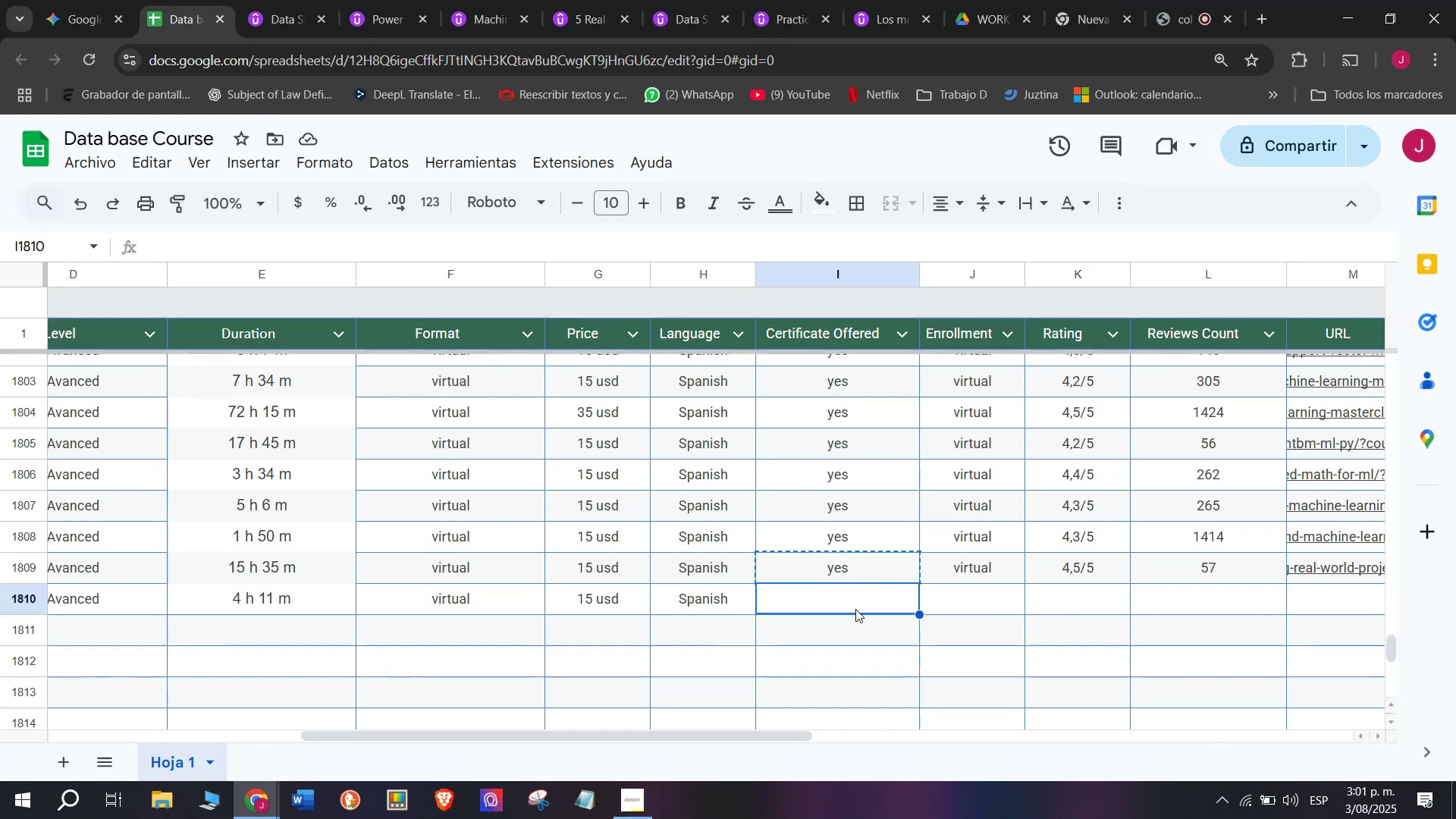 
key(Control+ControlLeft)
 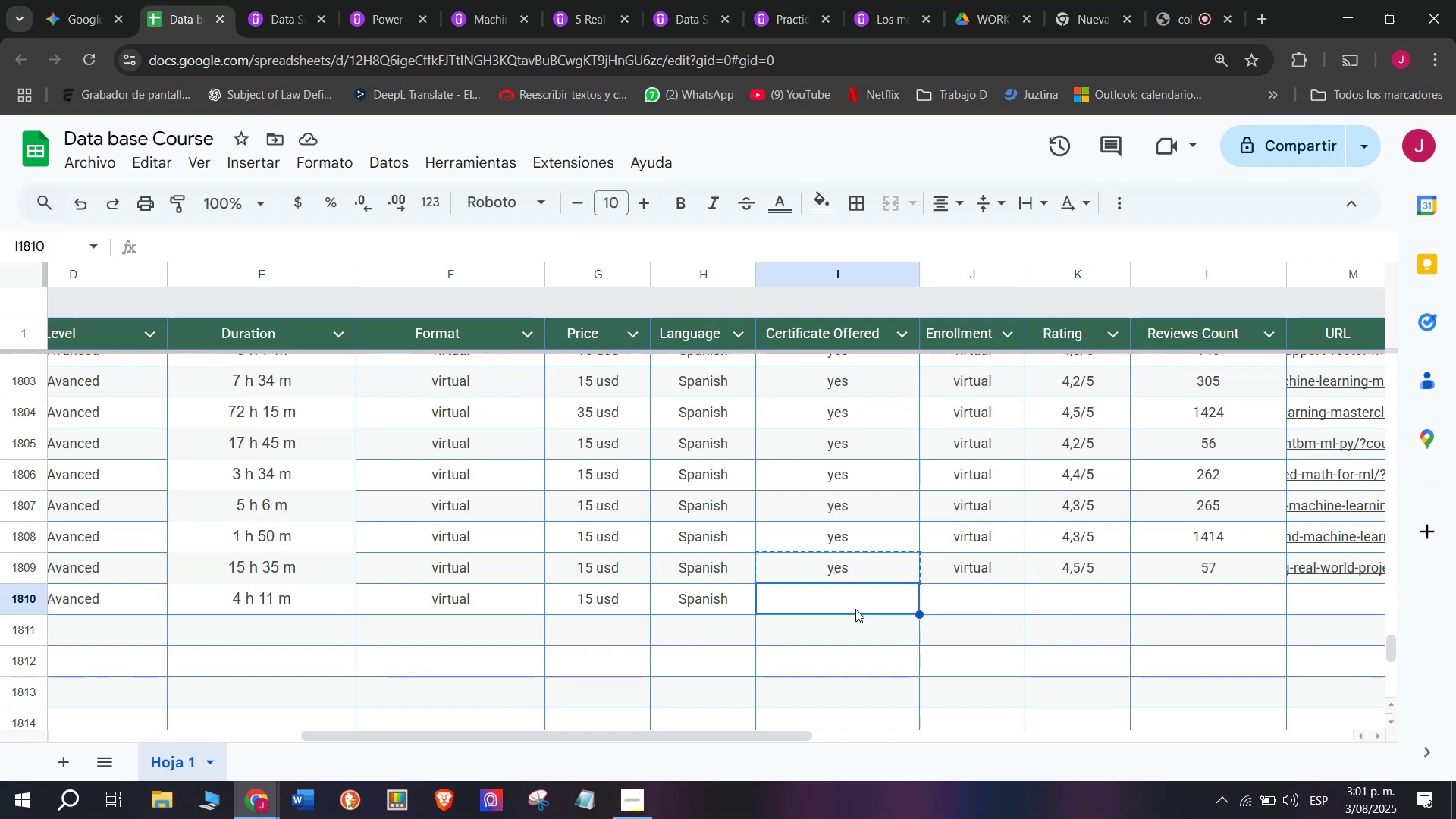 
key(Control+V)
 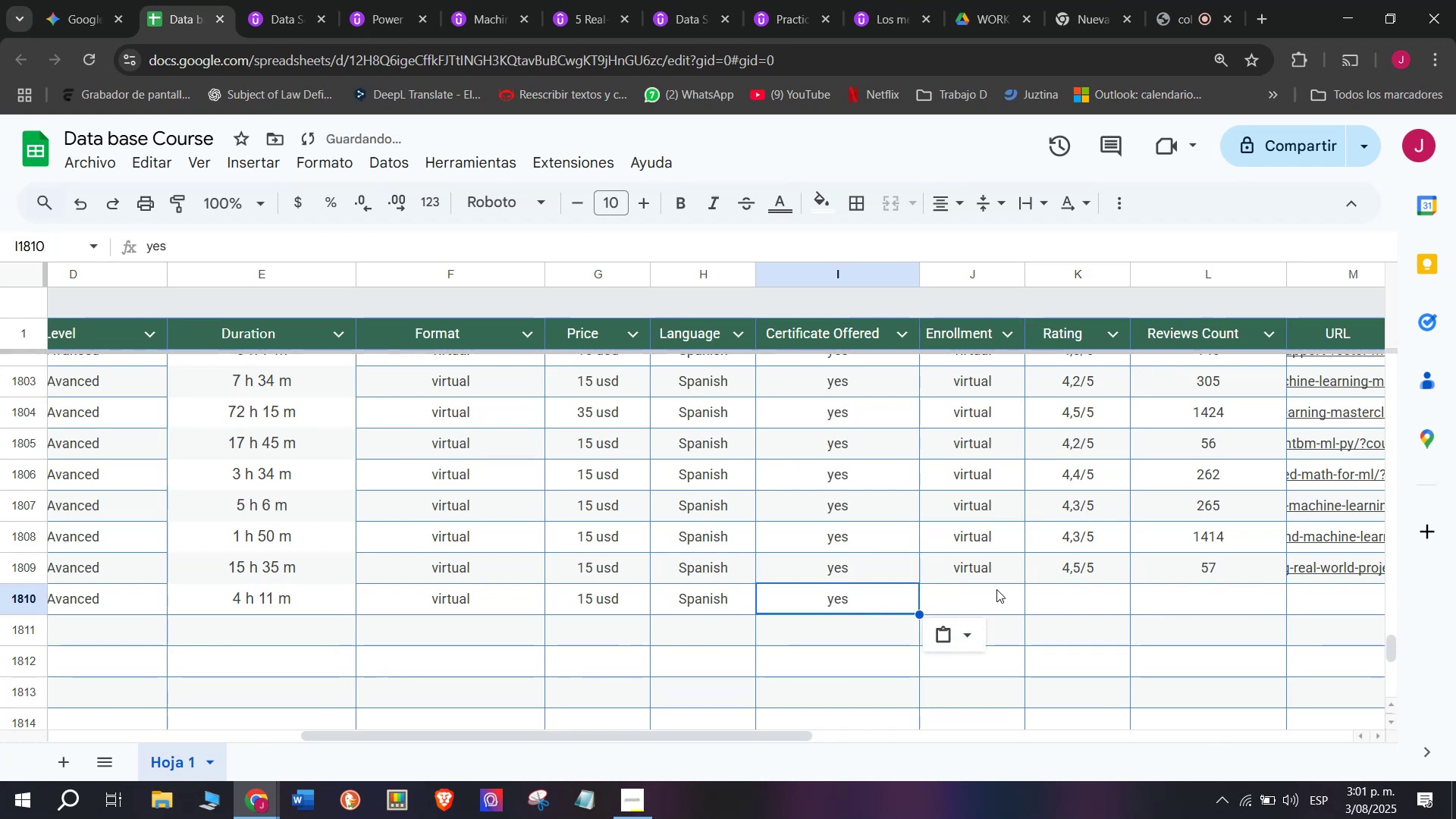 
left_click([996, 573])
 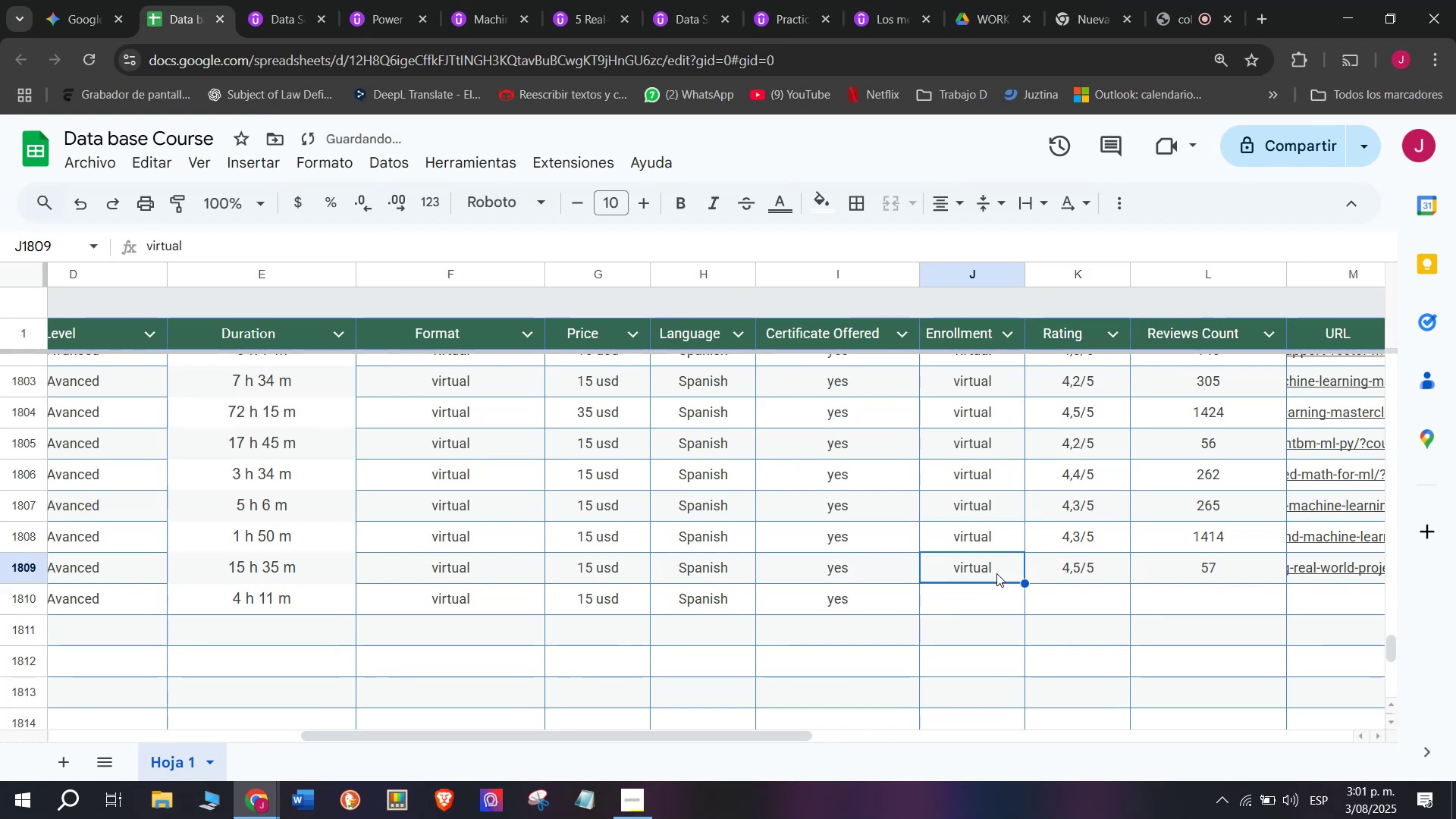 
key(Control+ControlLeft)
 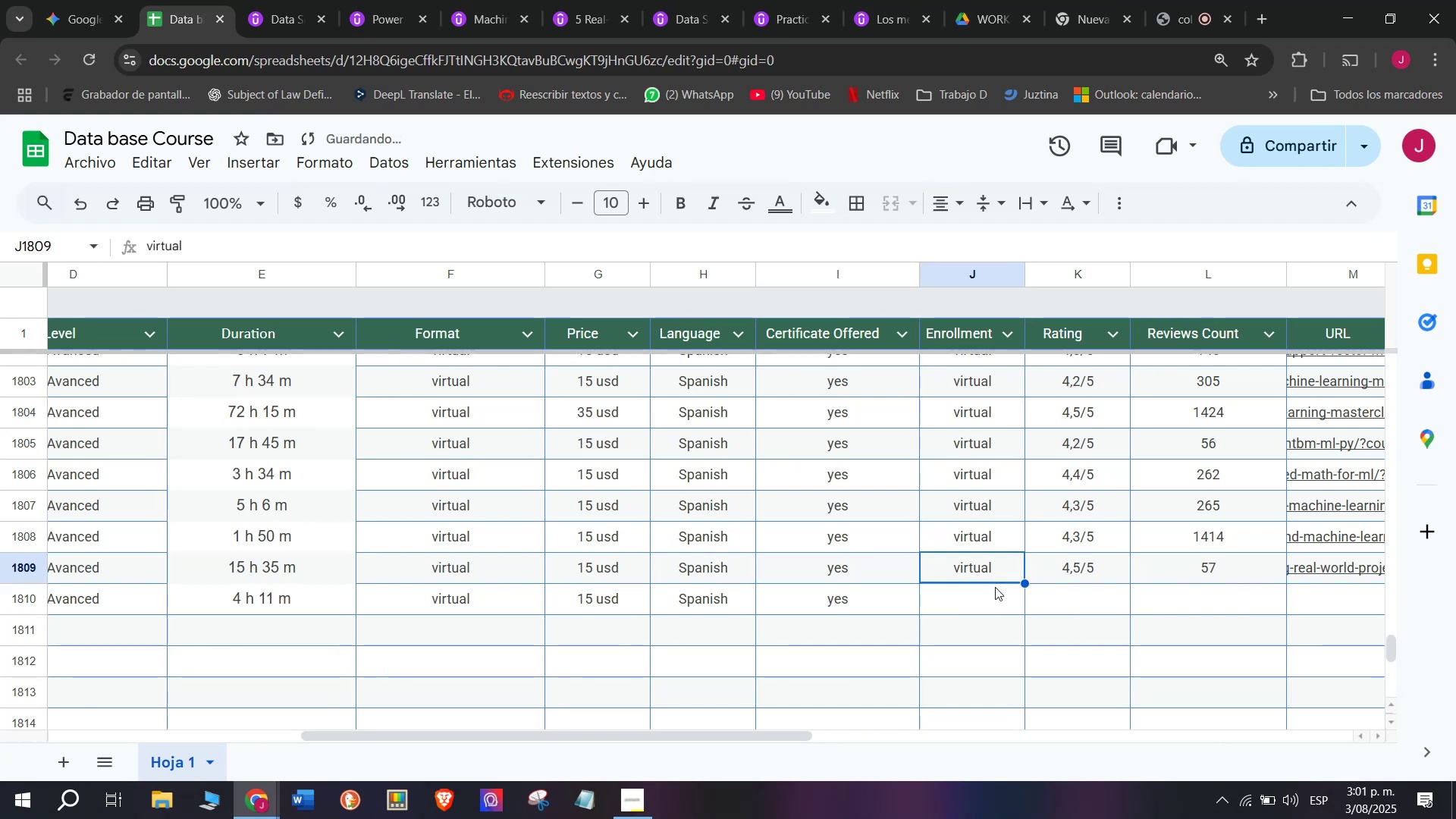 
key(Break)
 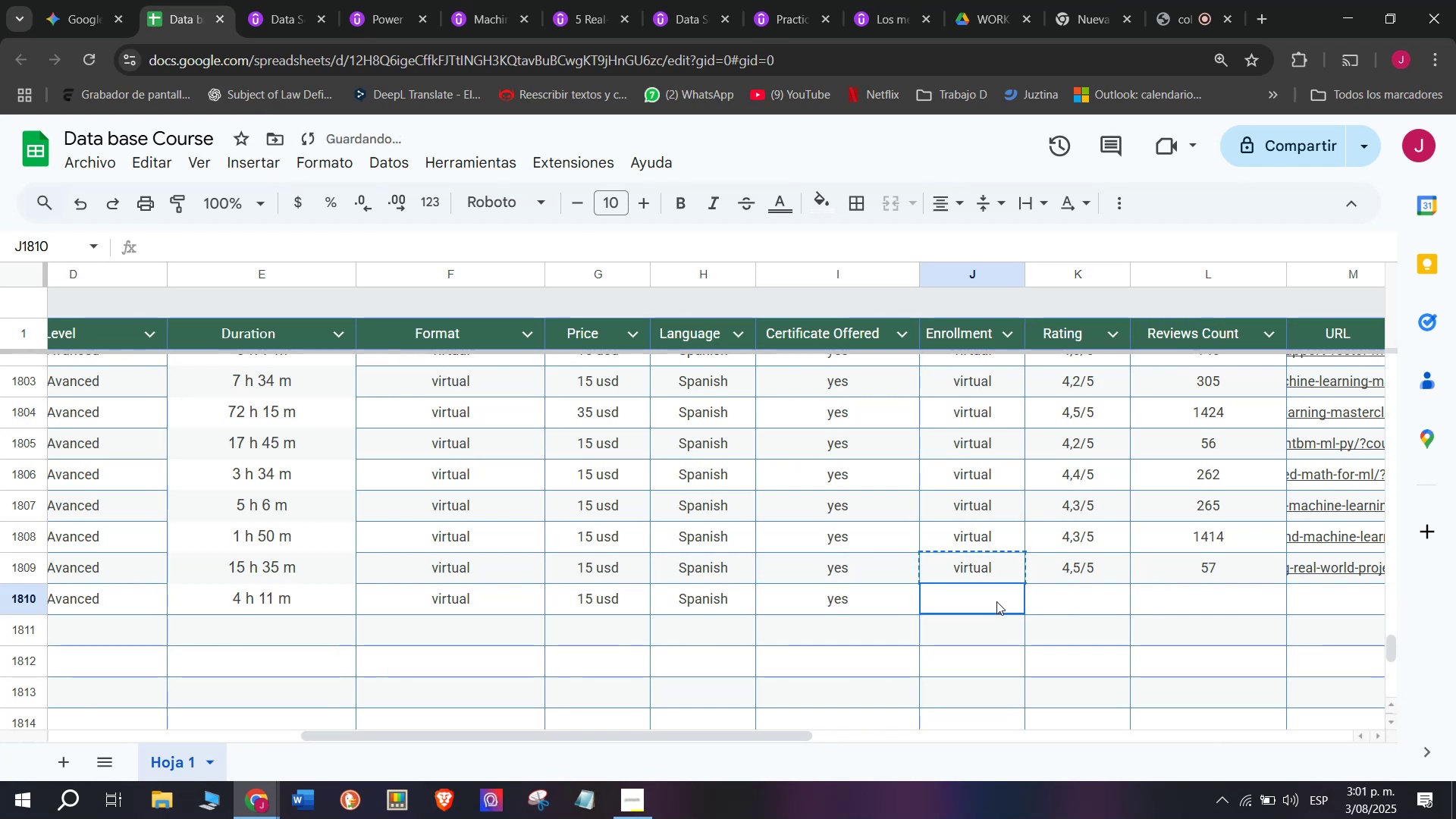 
key(Control+C)
 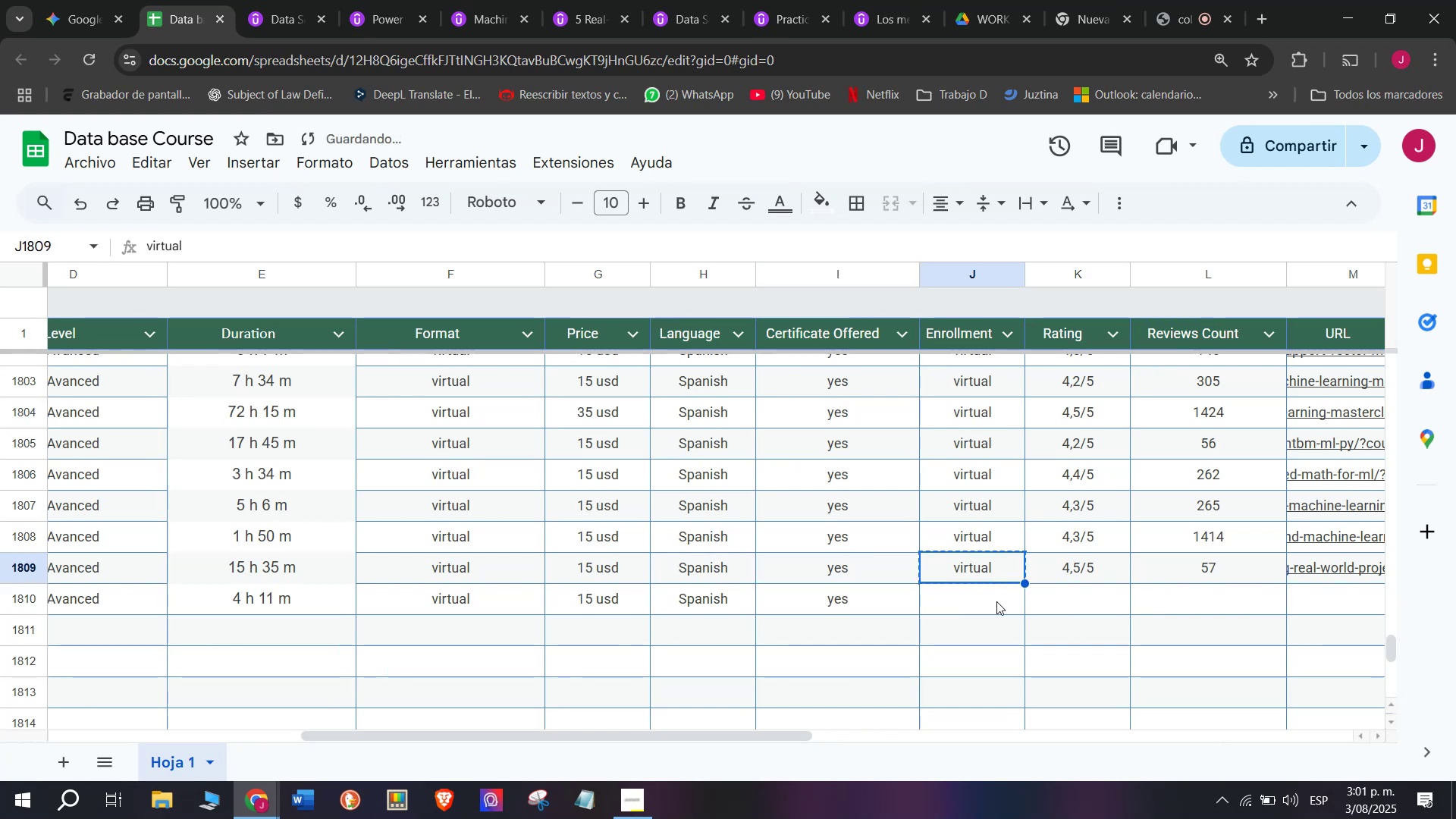 
left_click([996, 601])
 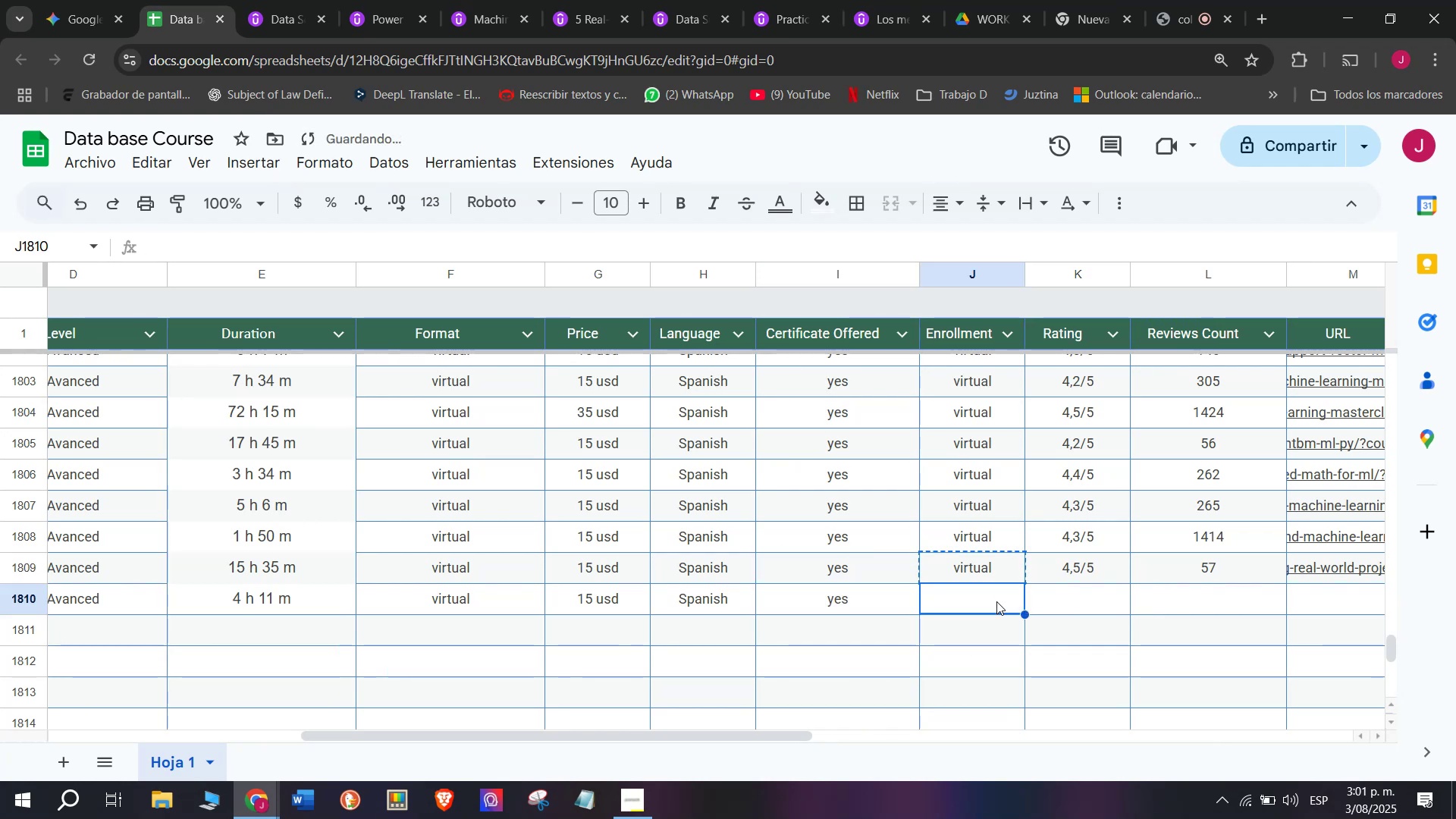 
key(Z)
 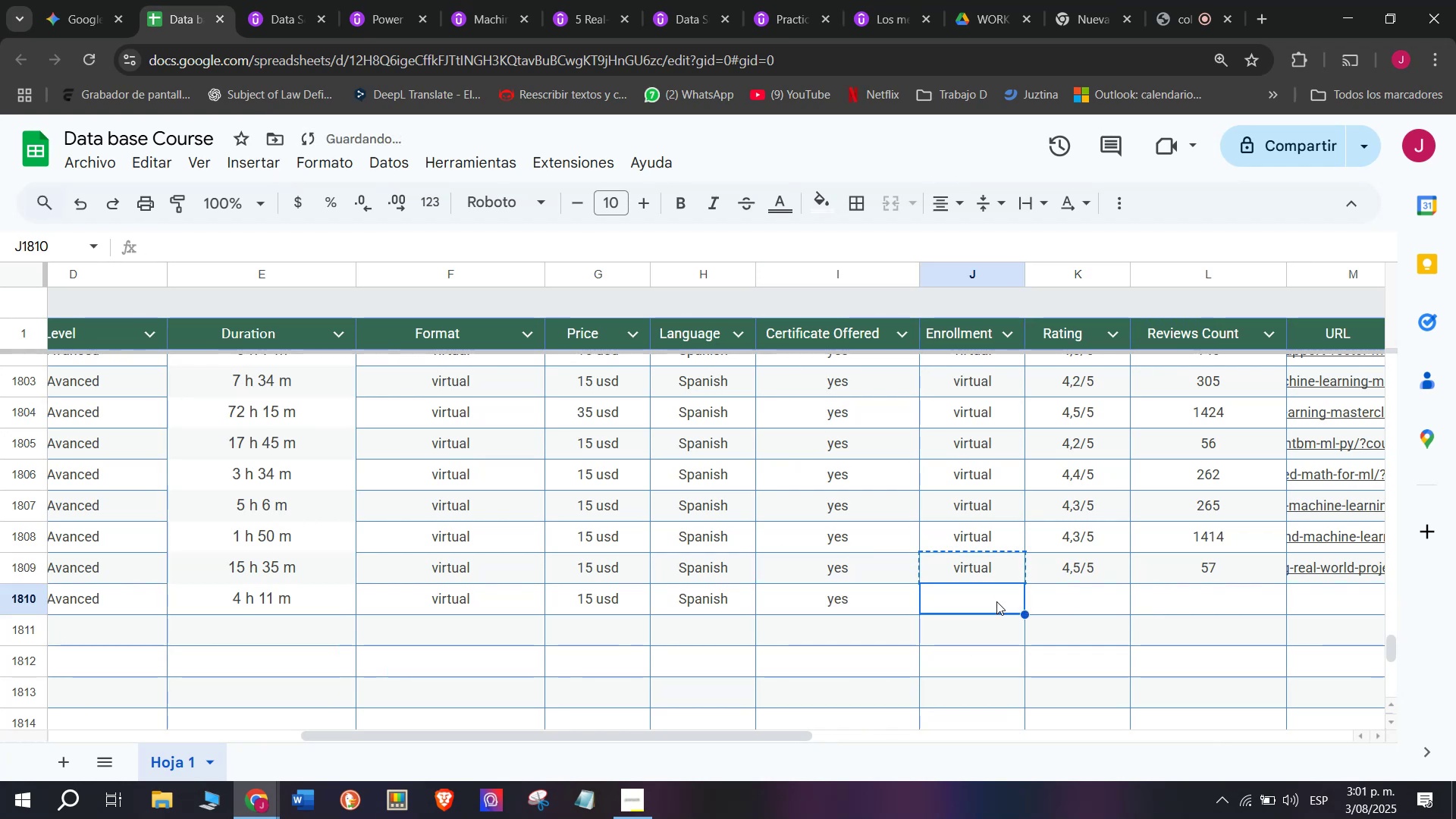 
key(Control+ControlLeft)
 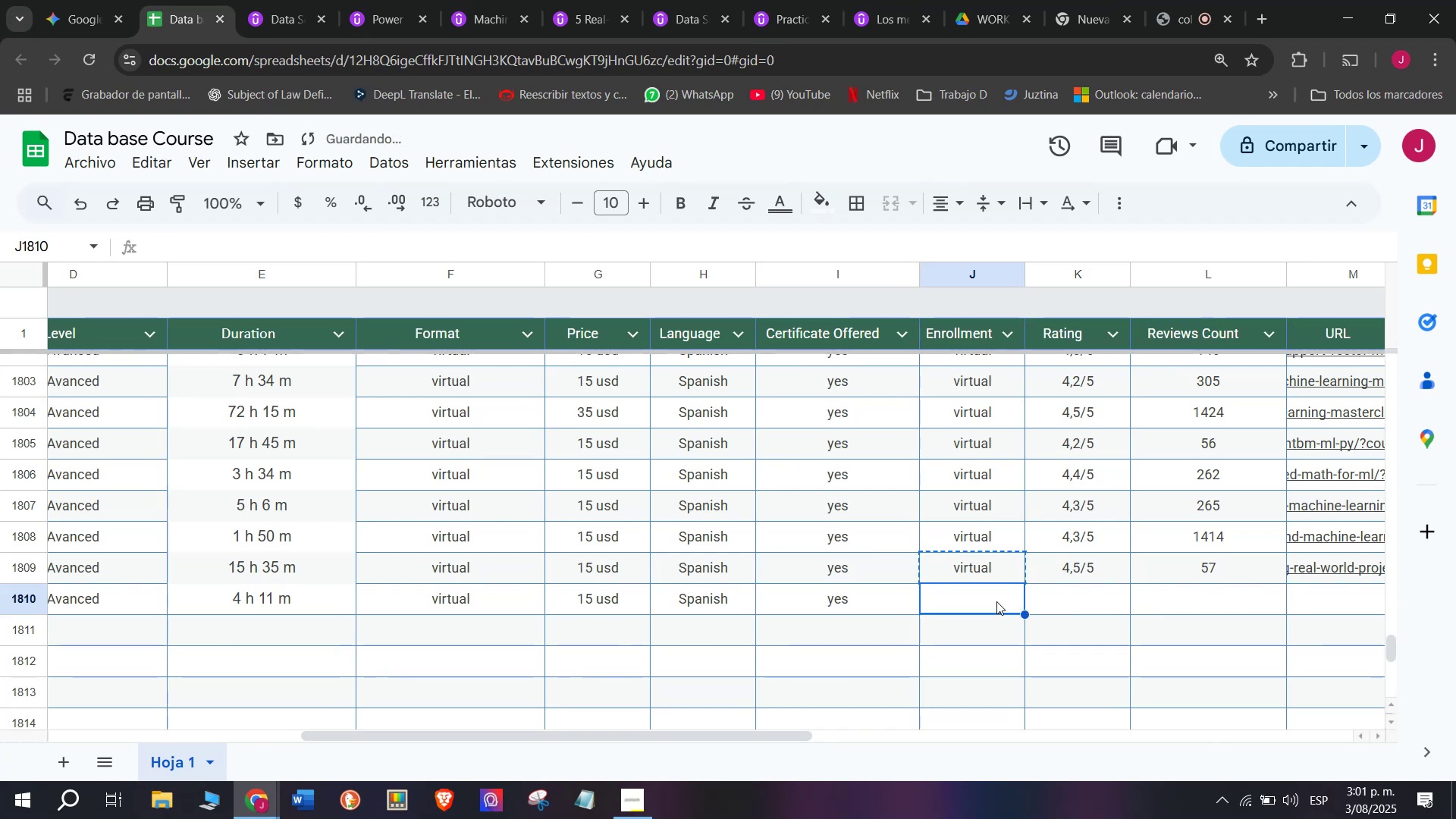 
key(Control+V)
 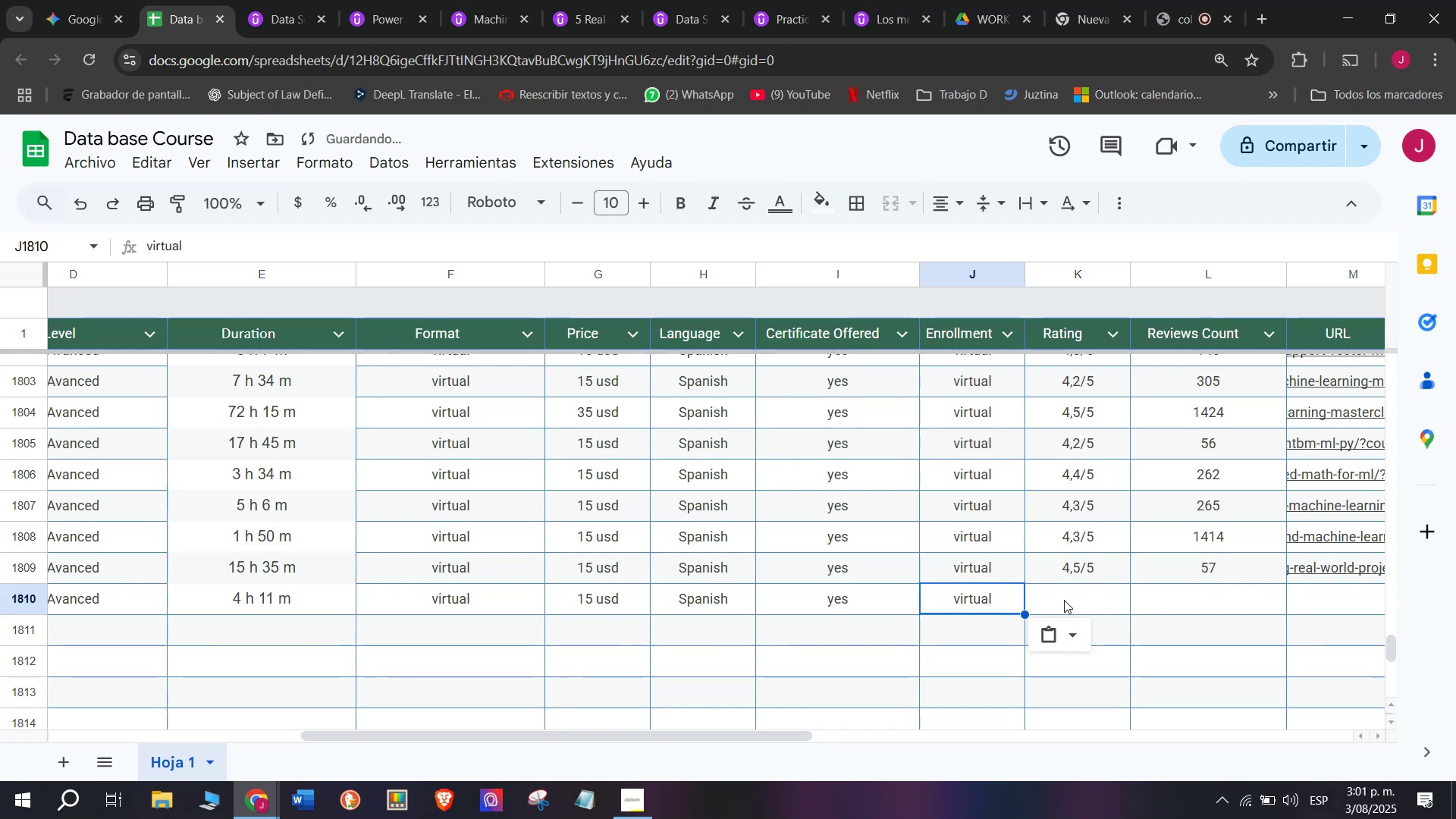 
left_click([1074, 598])
 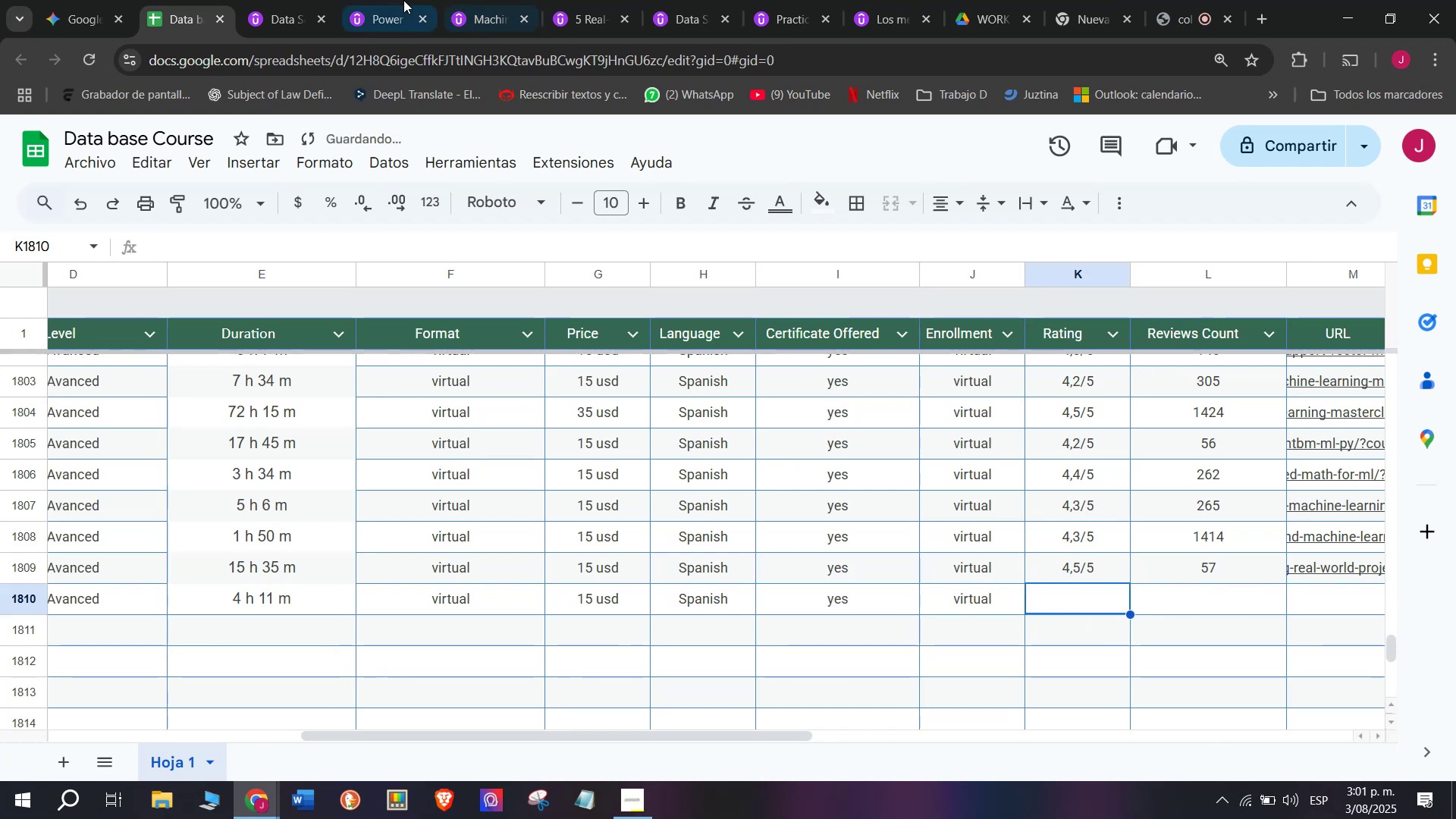 
left_click([298, 0])
 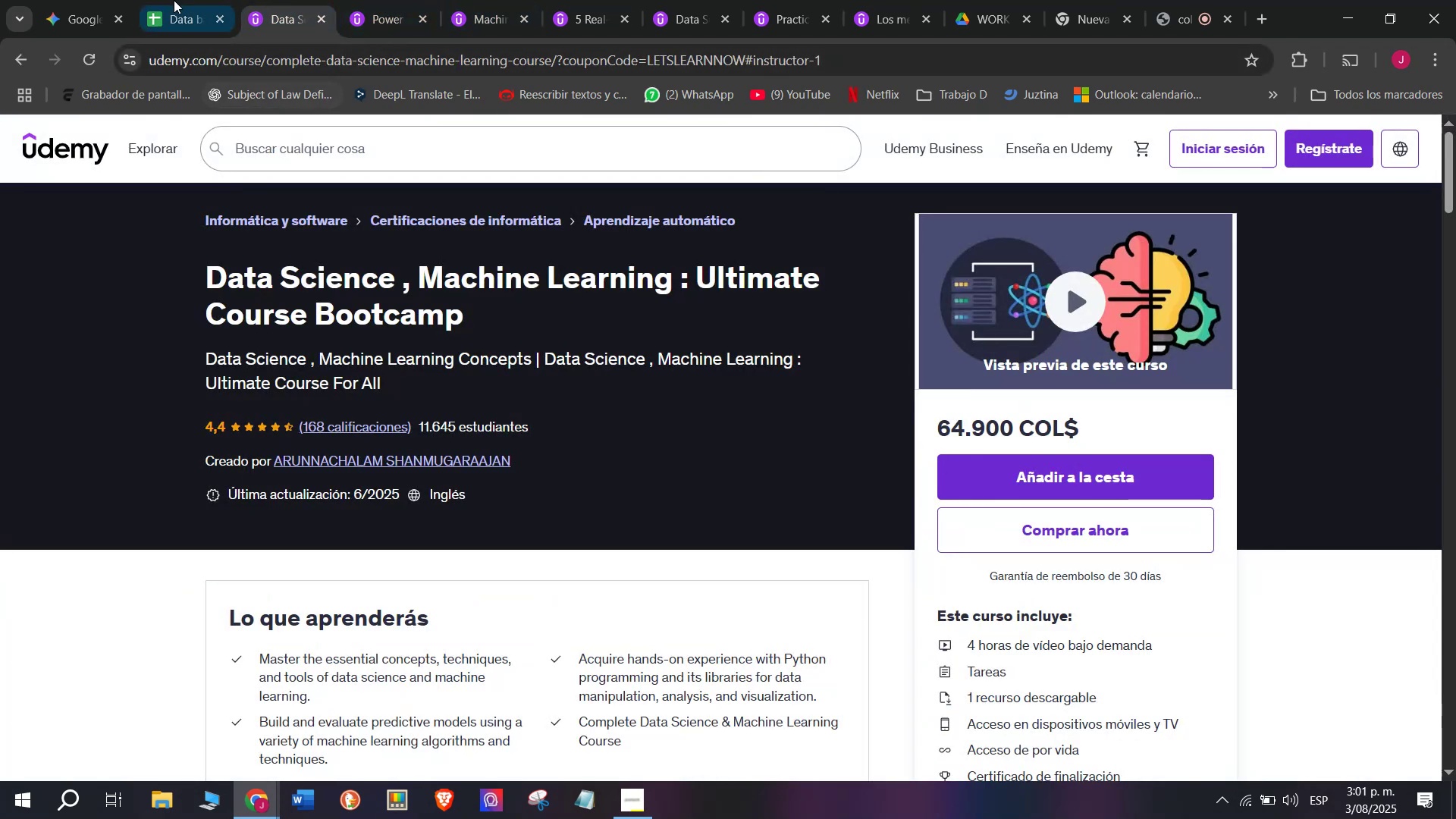 
left_click([173, 0])
 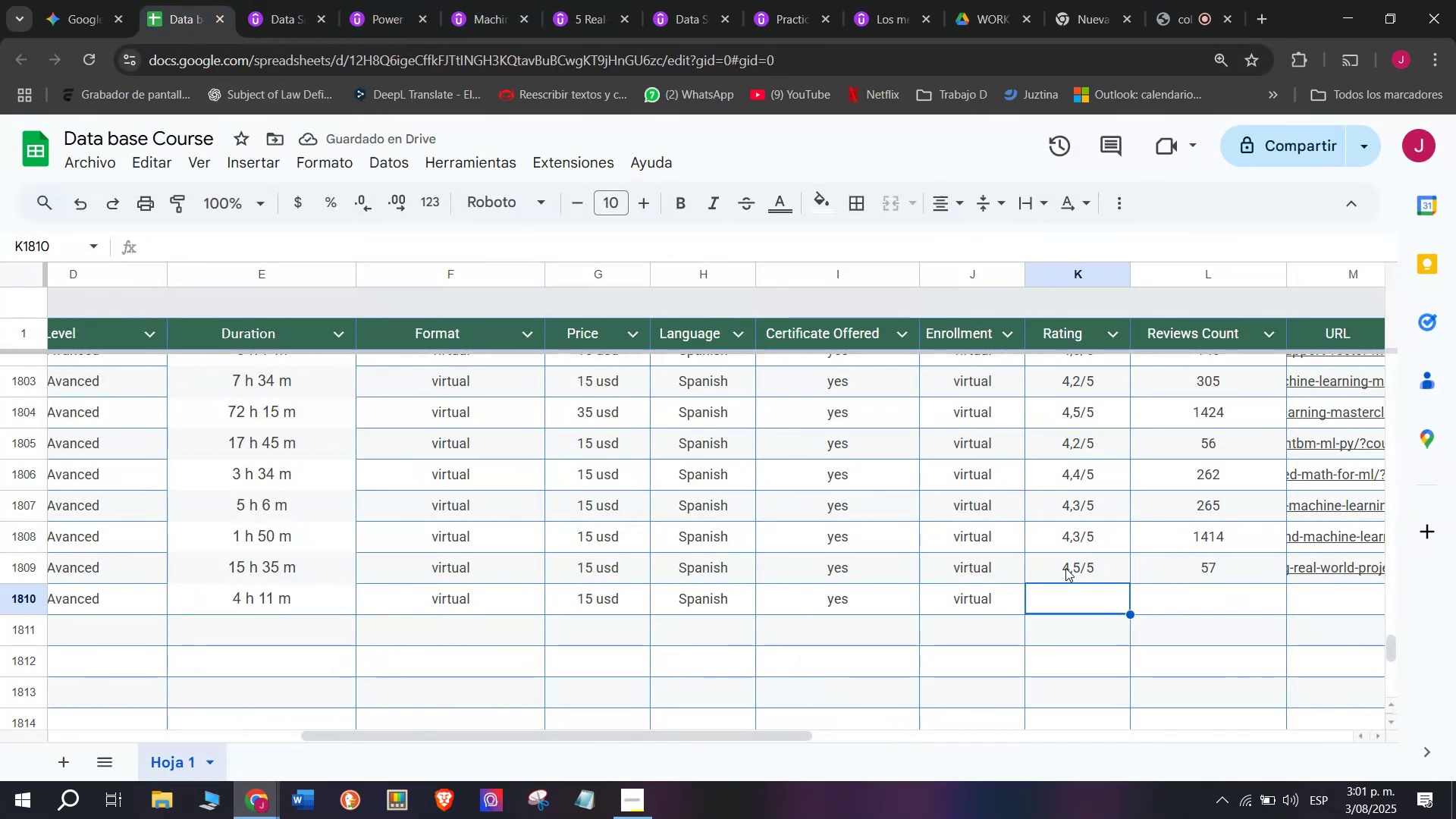 
key(Control+ControlLeft)
 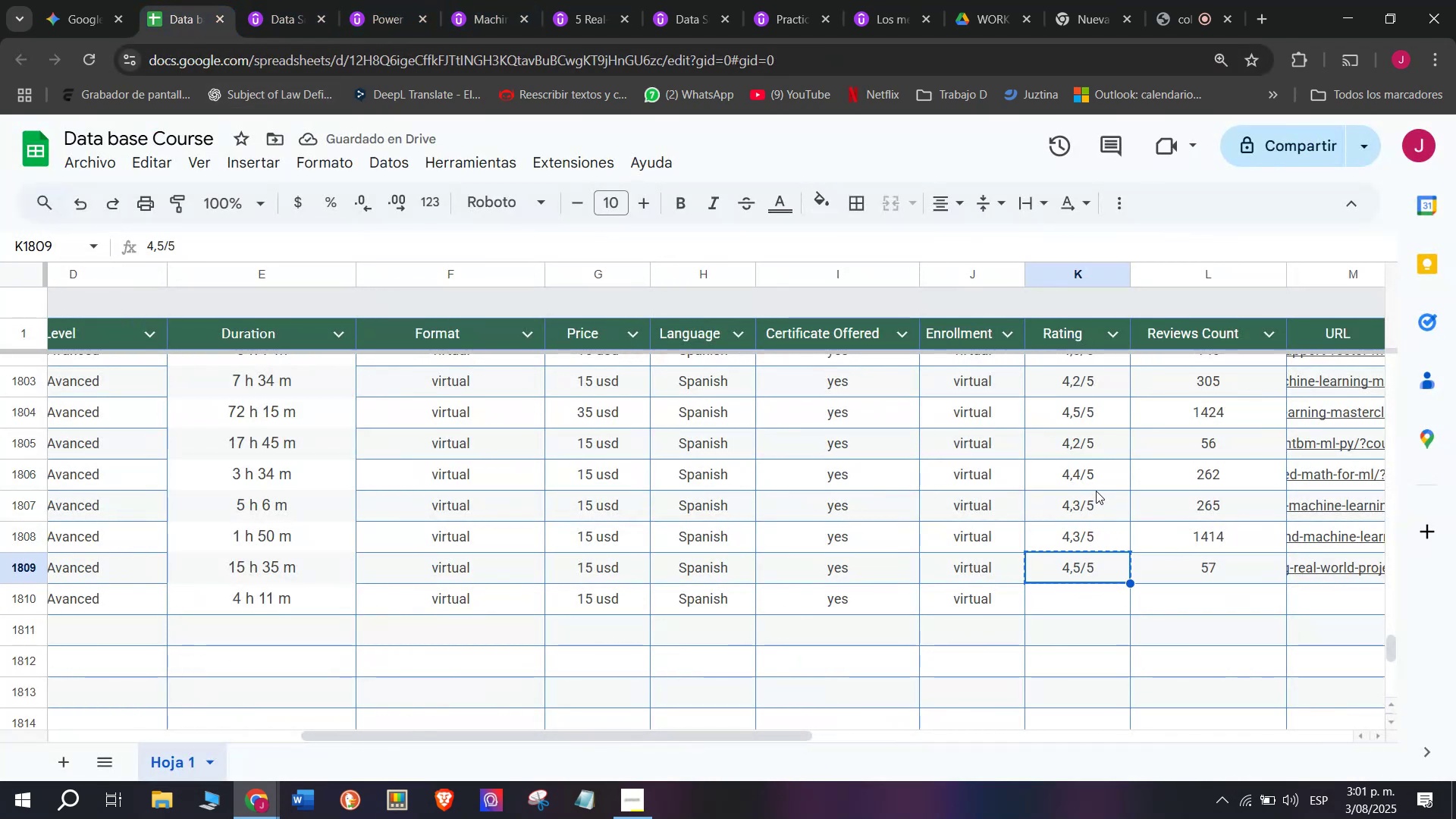 
key(Break)
 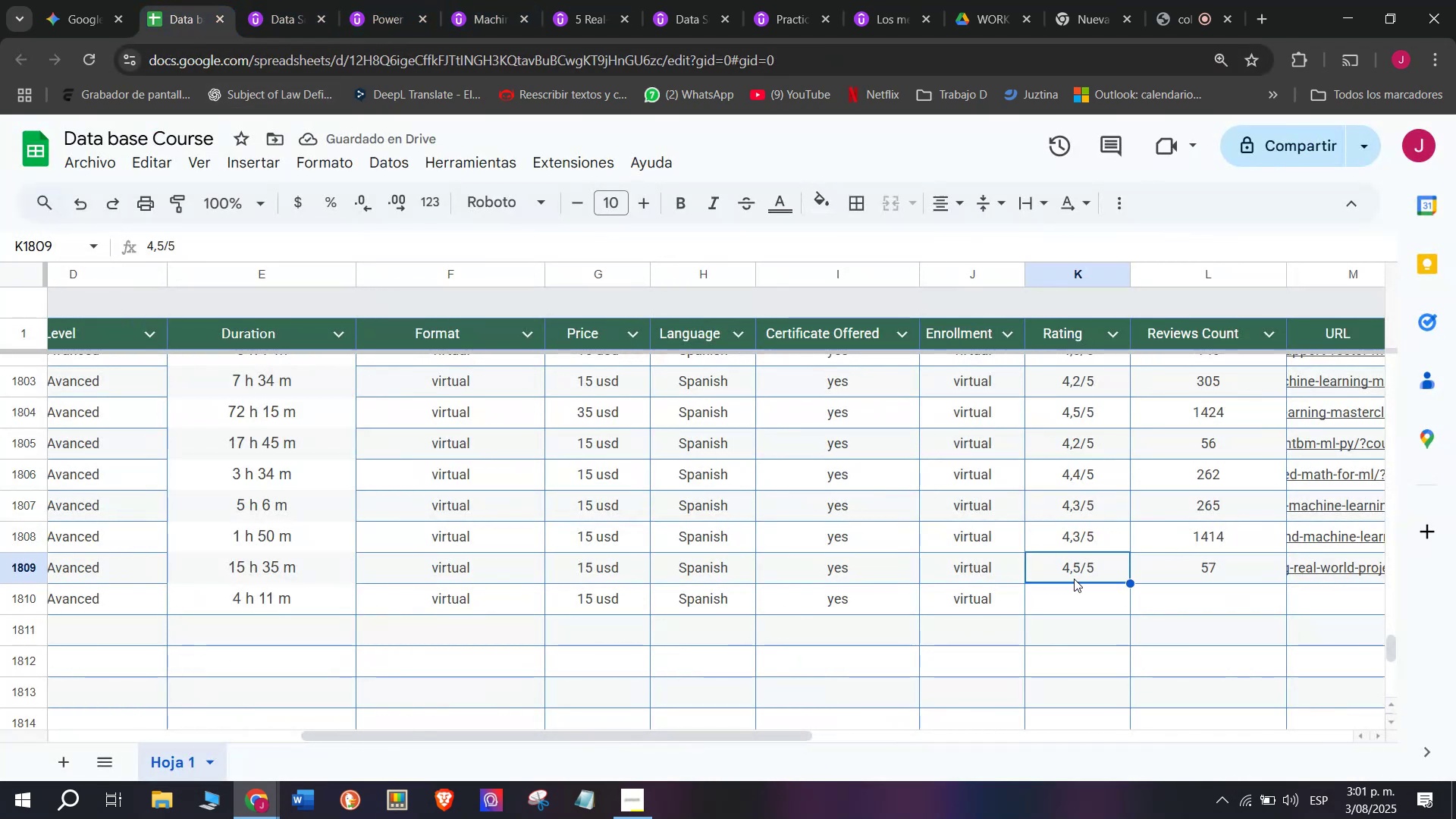 
key(Control+C)
 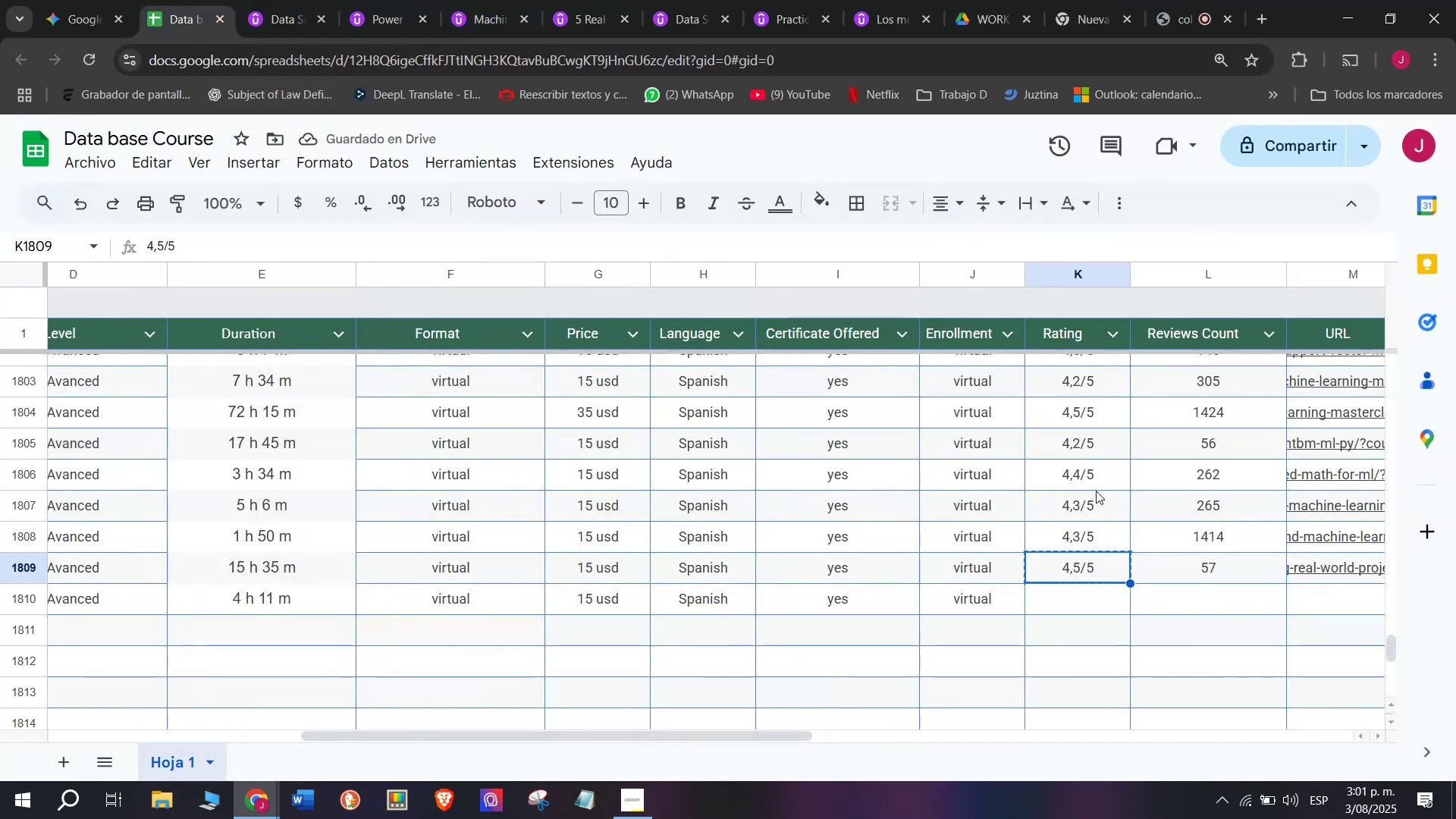 
left_click([1096, 491])
 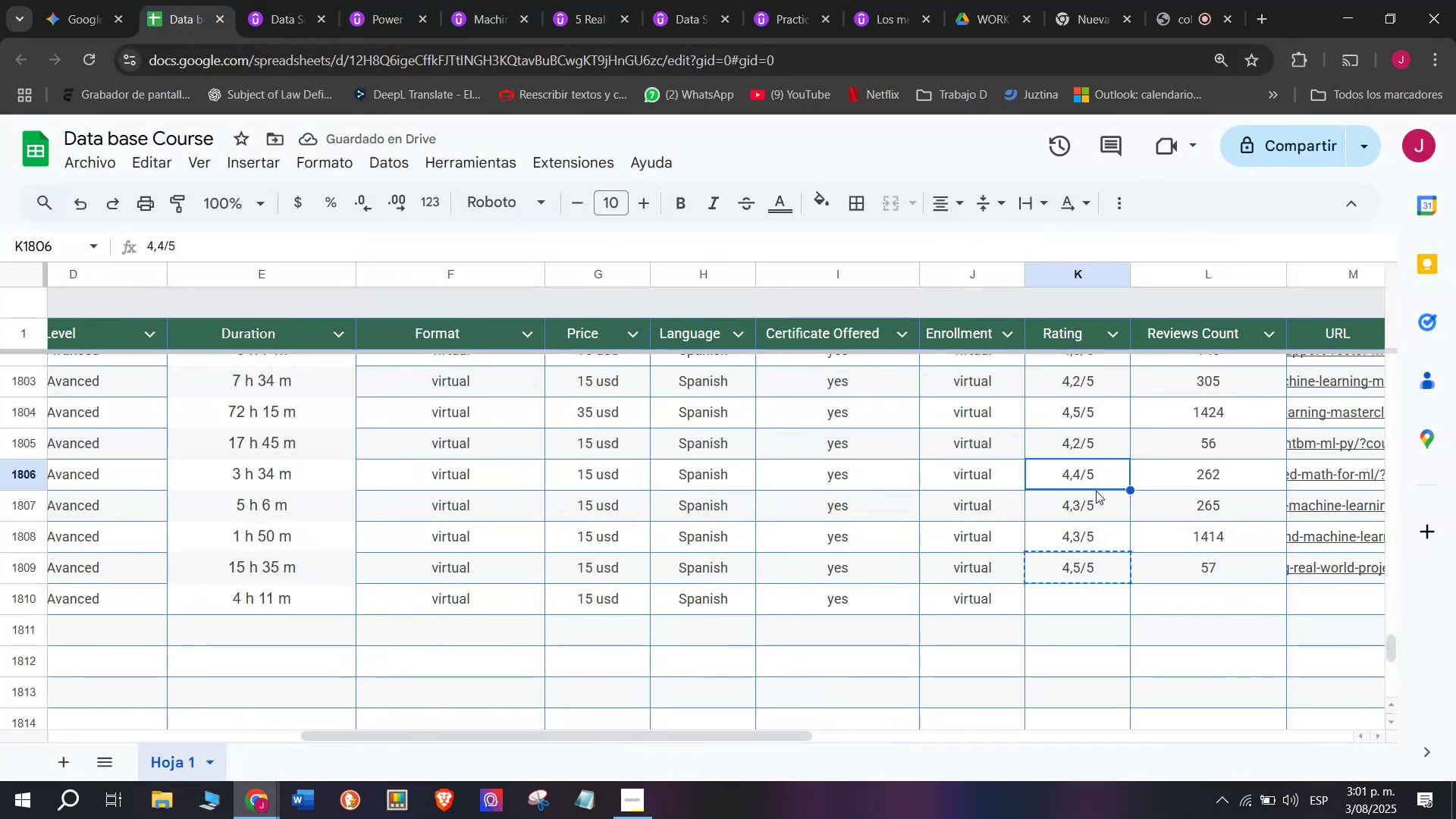 
key(Control+ControlLeft)
 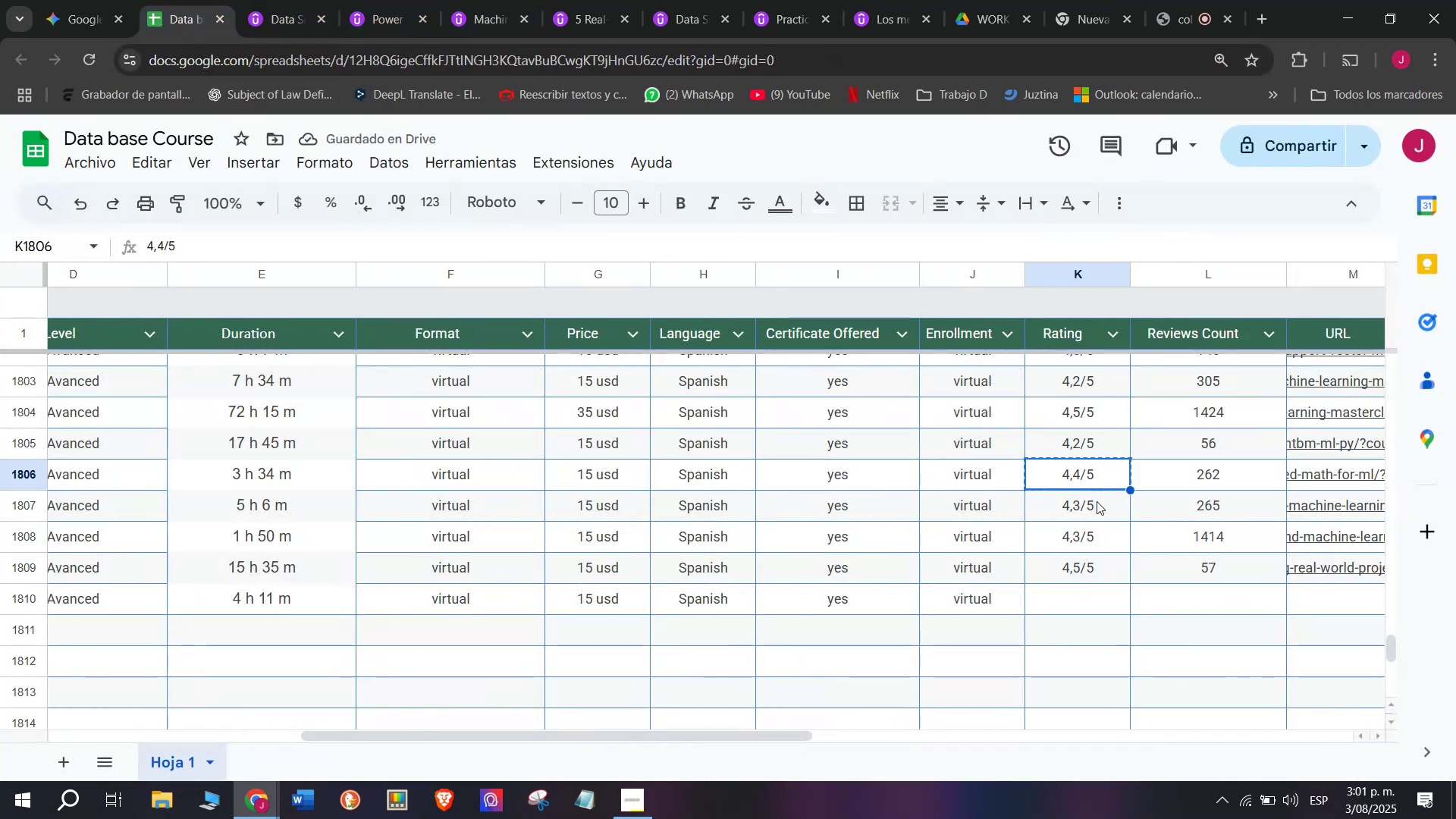 
key(Break)
 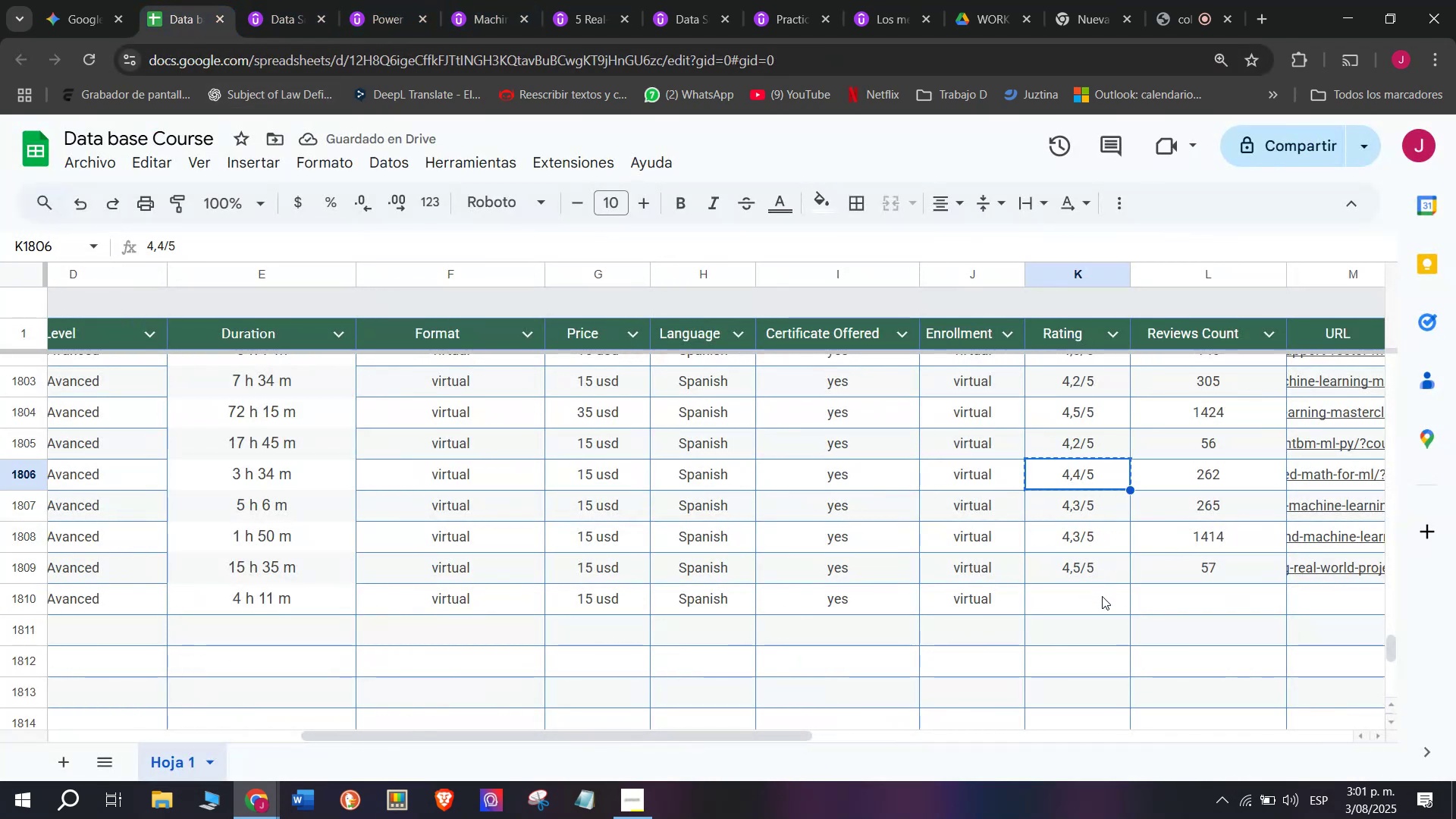 
key(Control+C)
 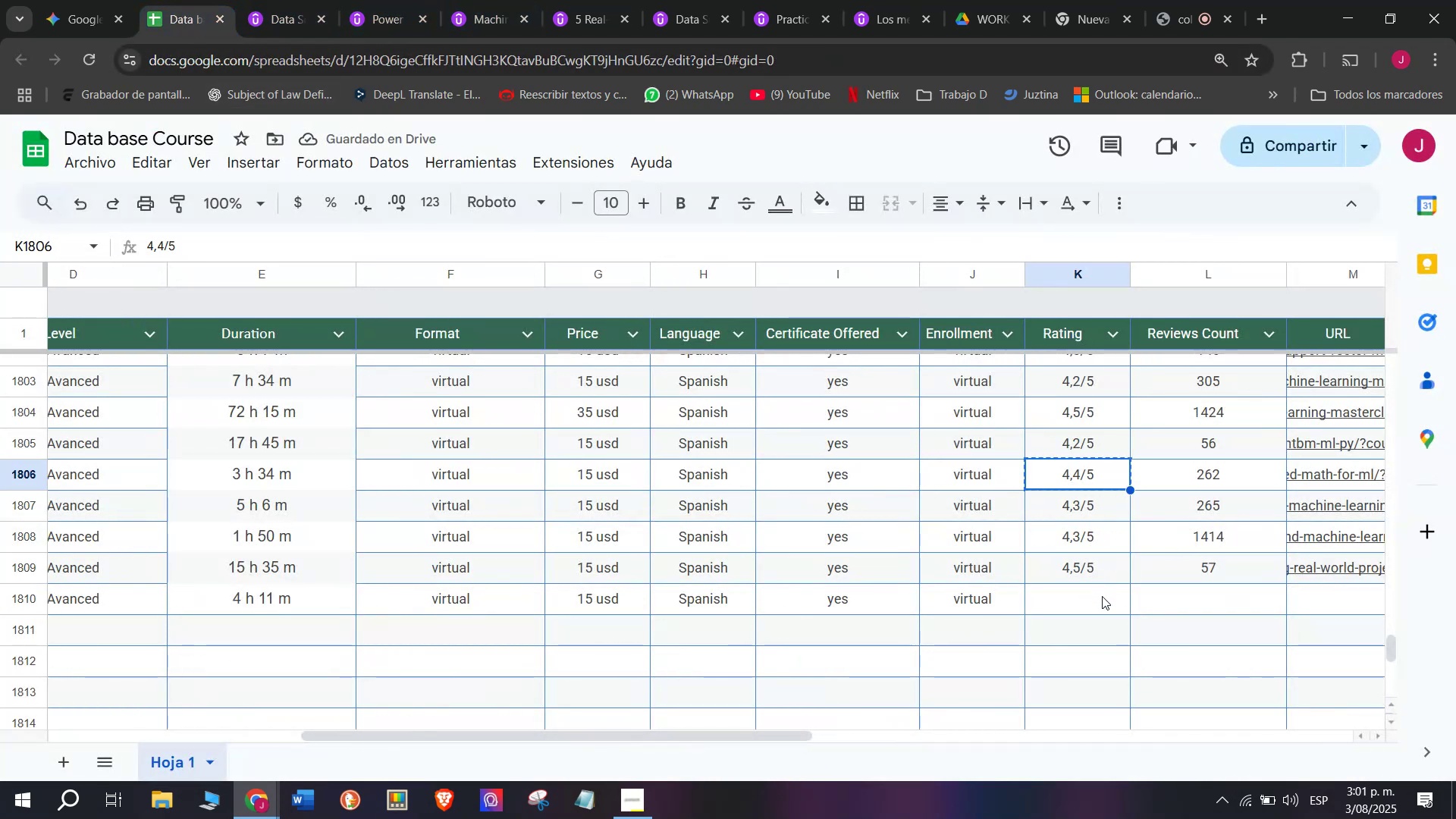 
left_click([1102, 596])
 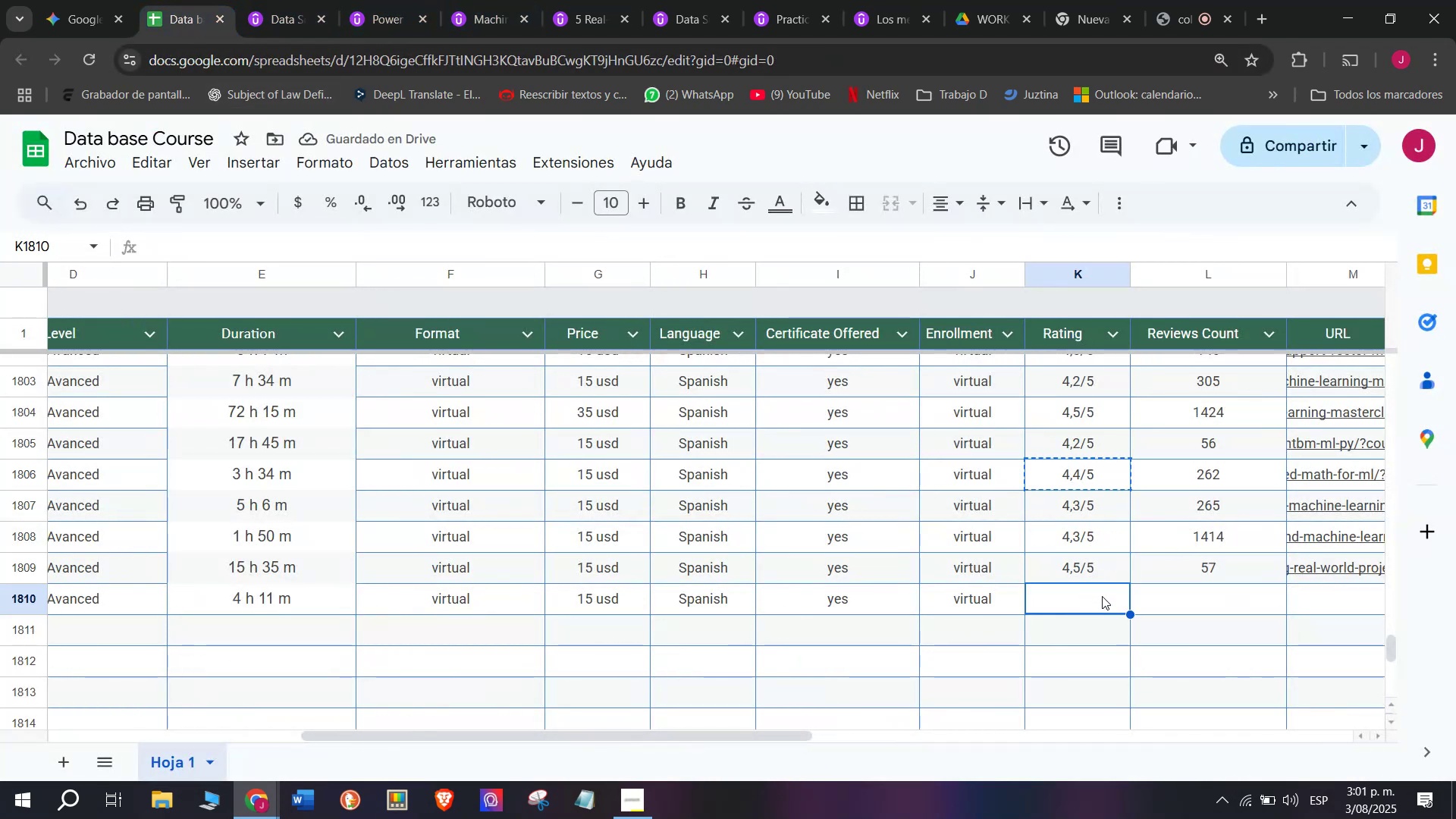 
key(Z)
 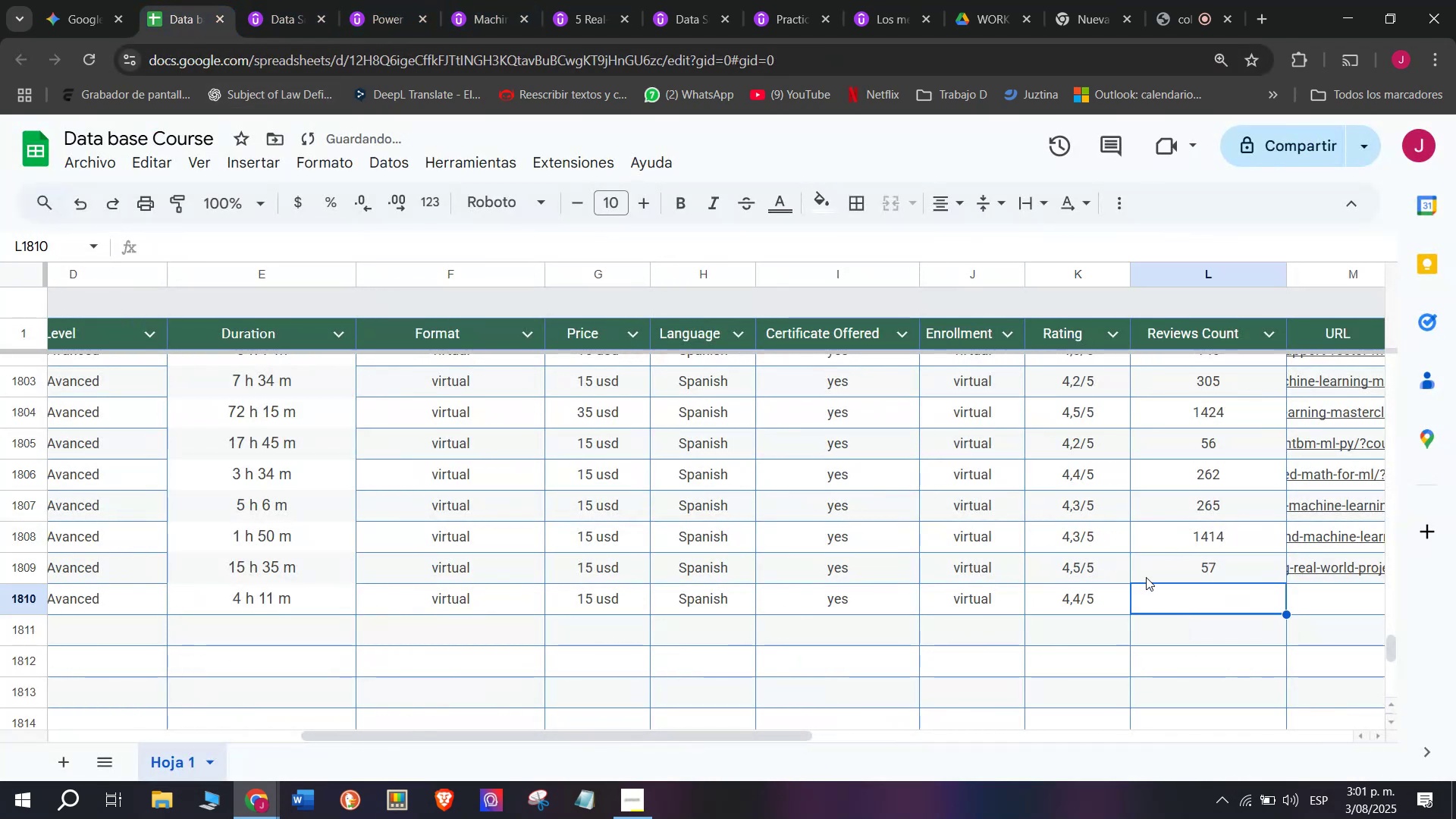 
key(Control+ControlLeft)
 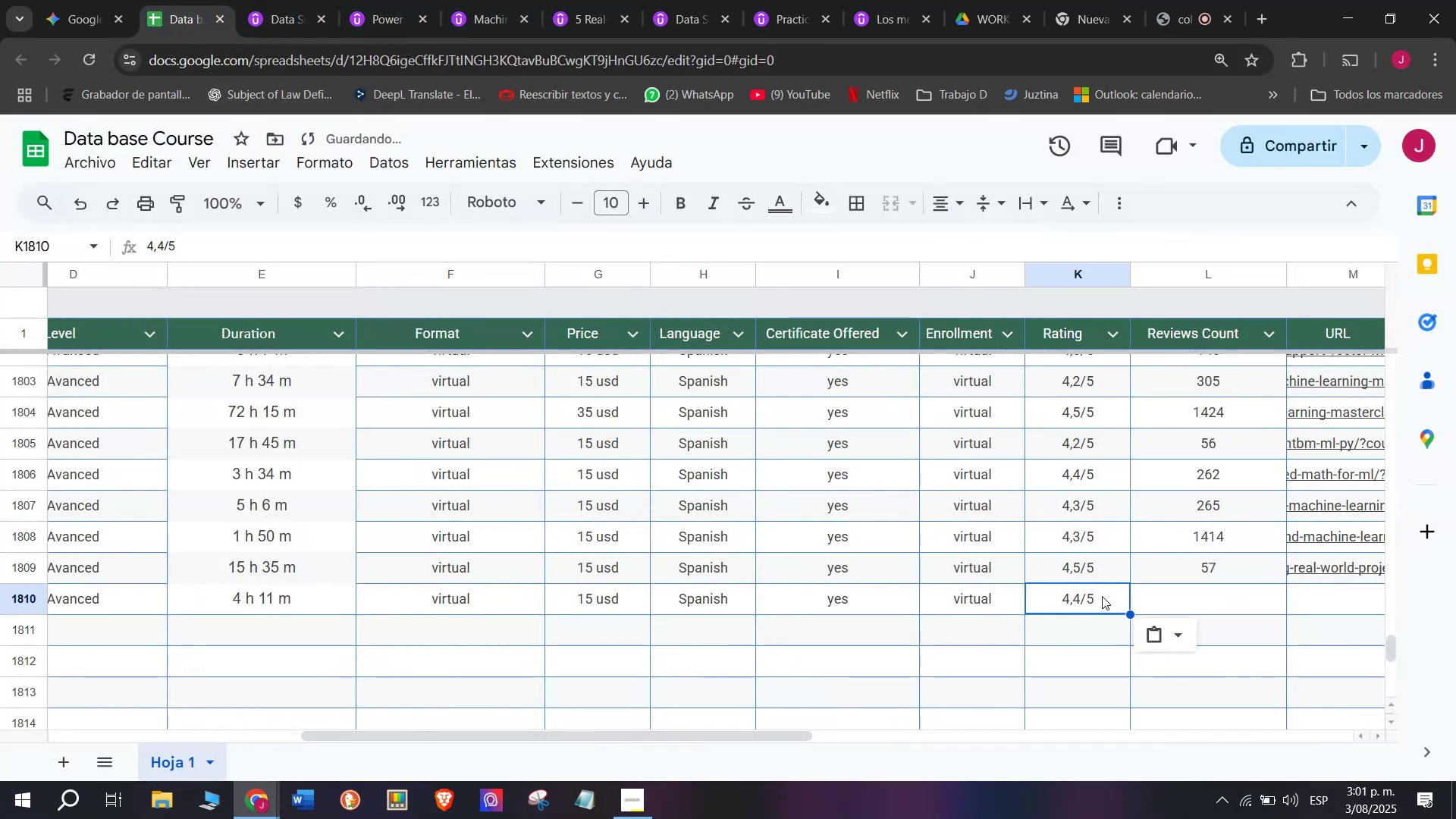 
key(Control+V)
 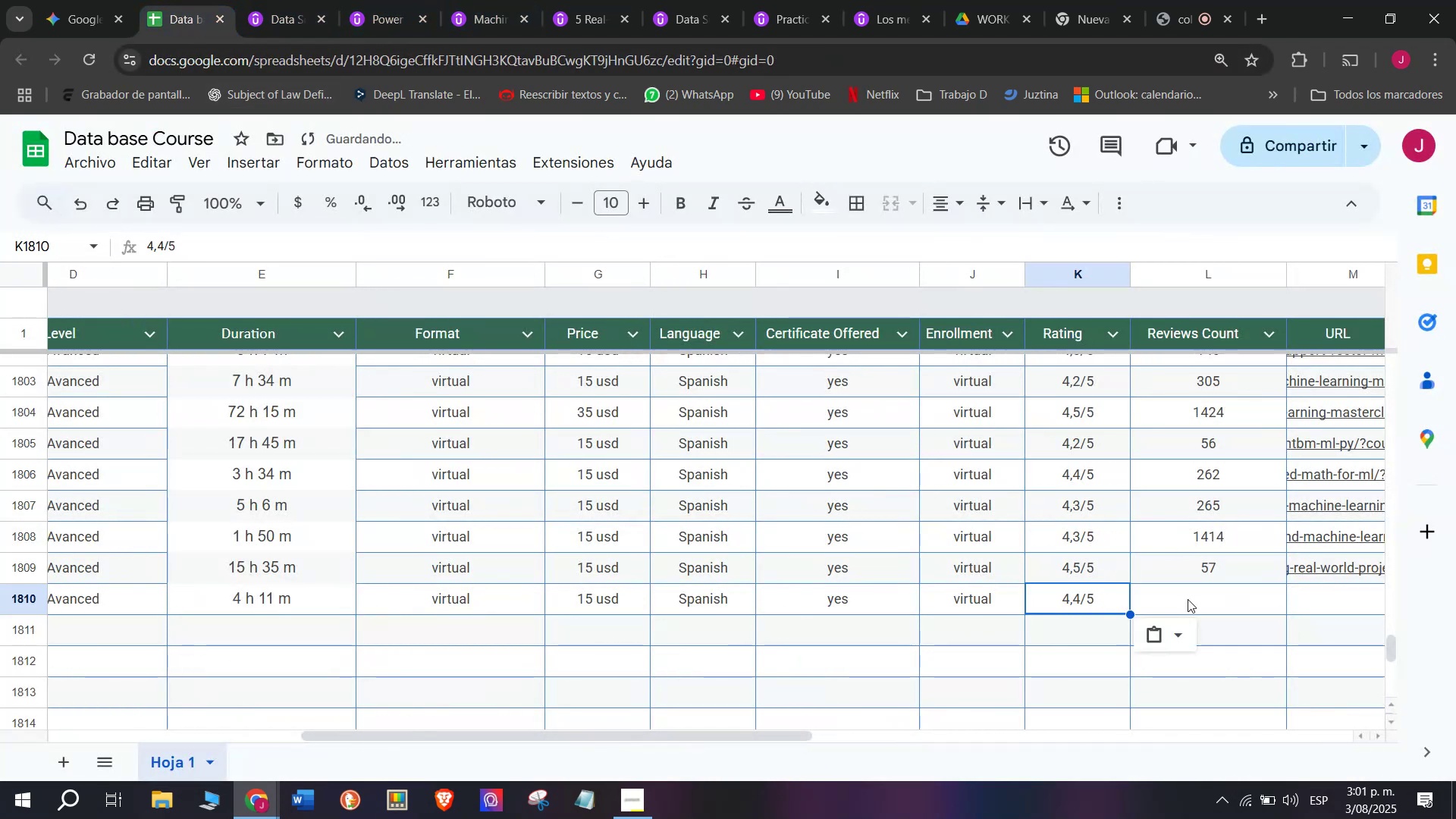 
double_click([1188, 599])
 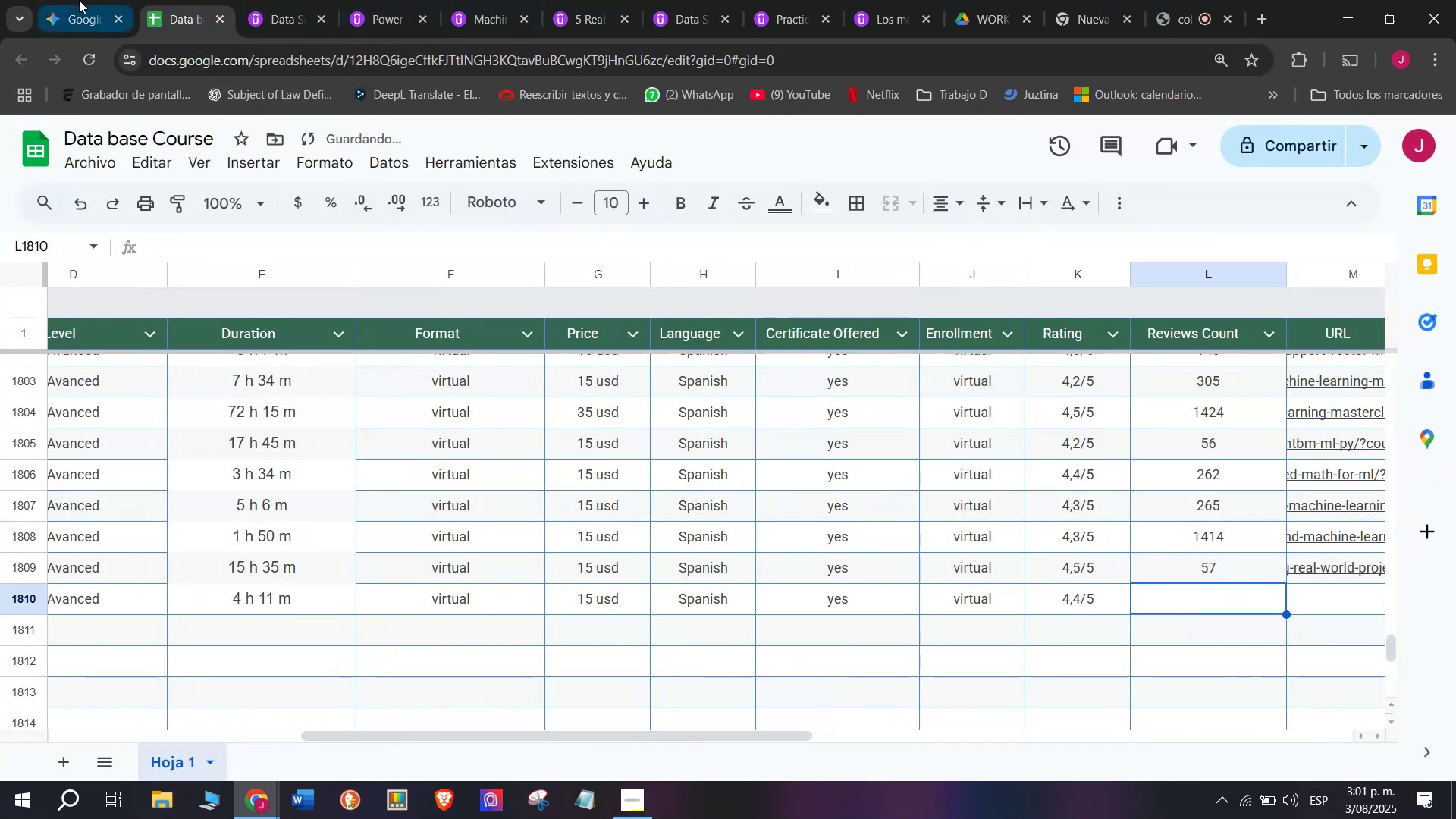 
left_click([262, 0])
 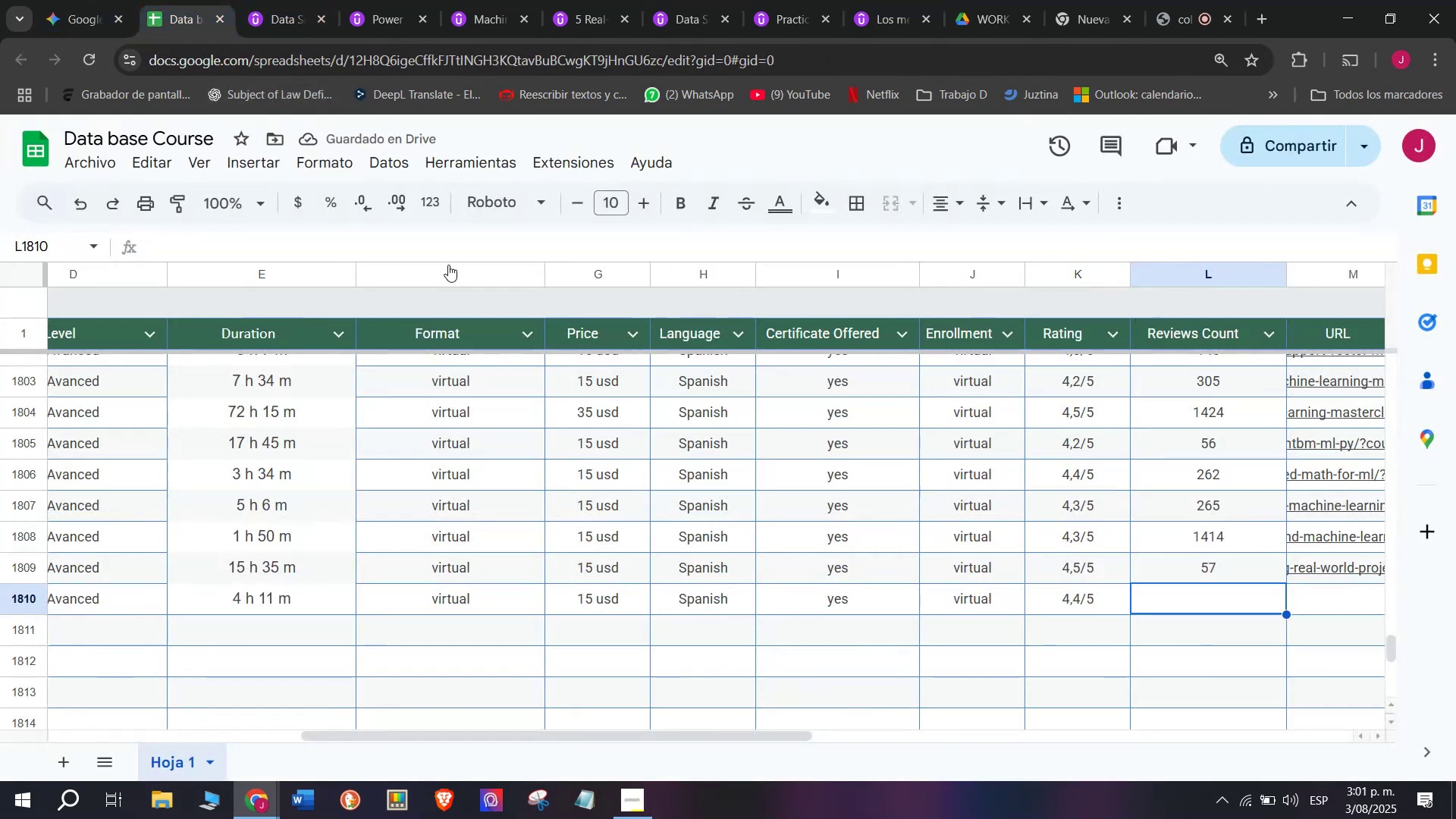 
type(168)
 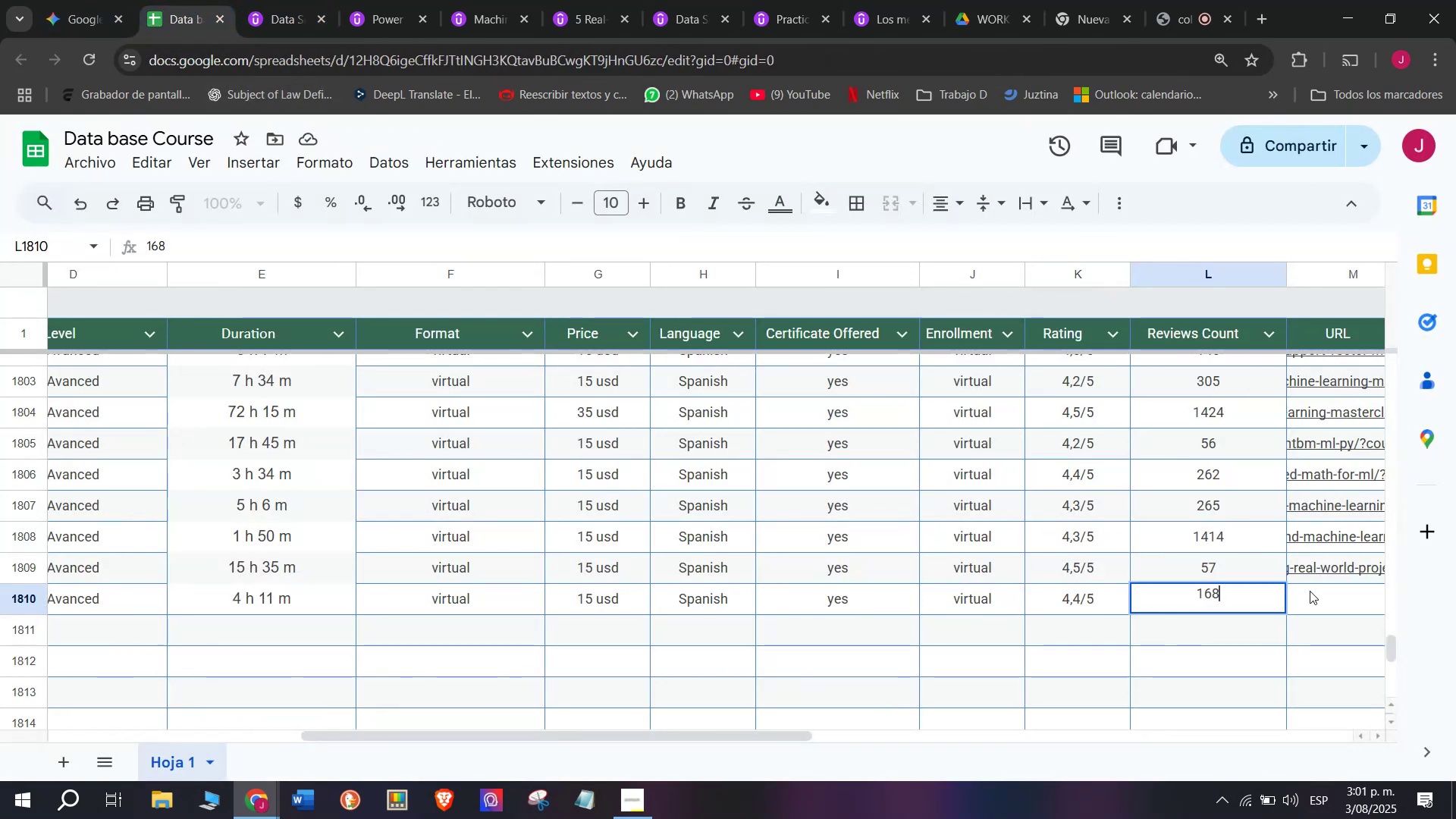 
left_click([1335, 583])
 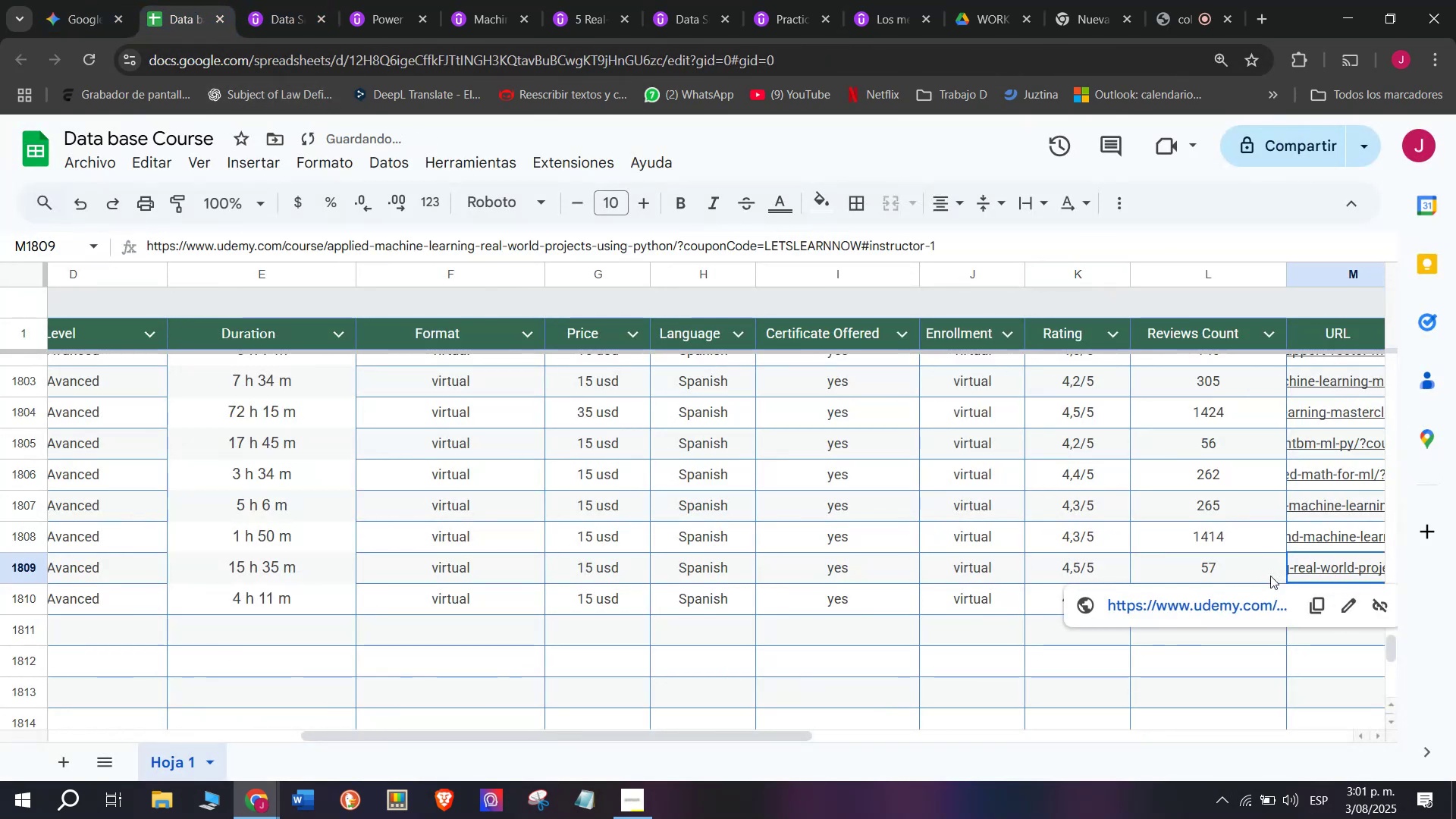 
left_click([1184, 552])
 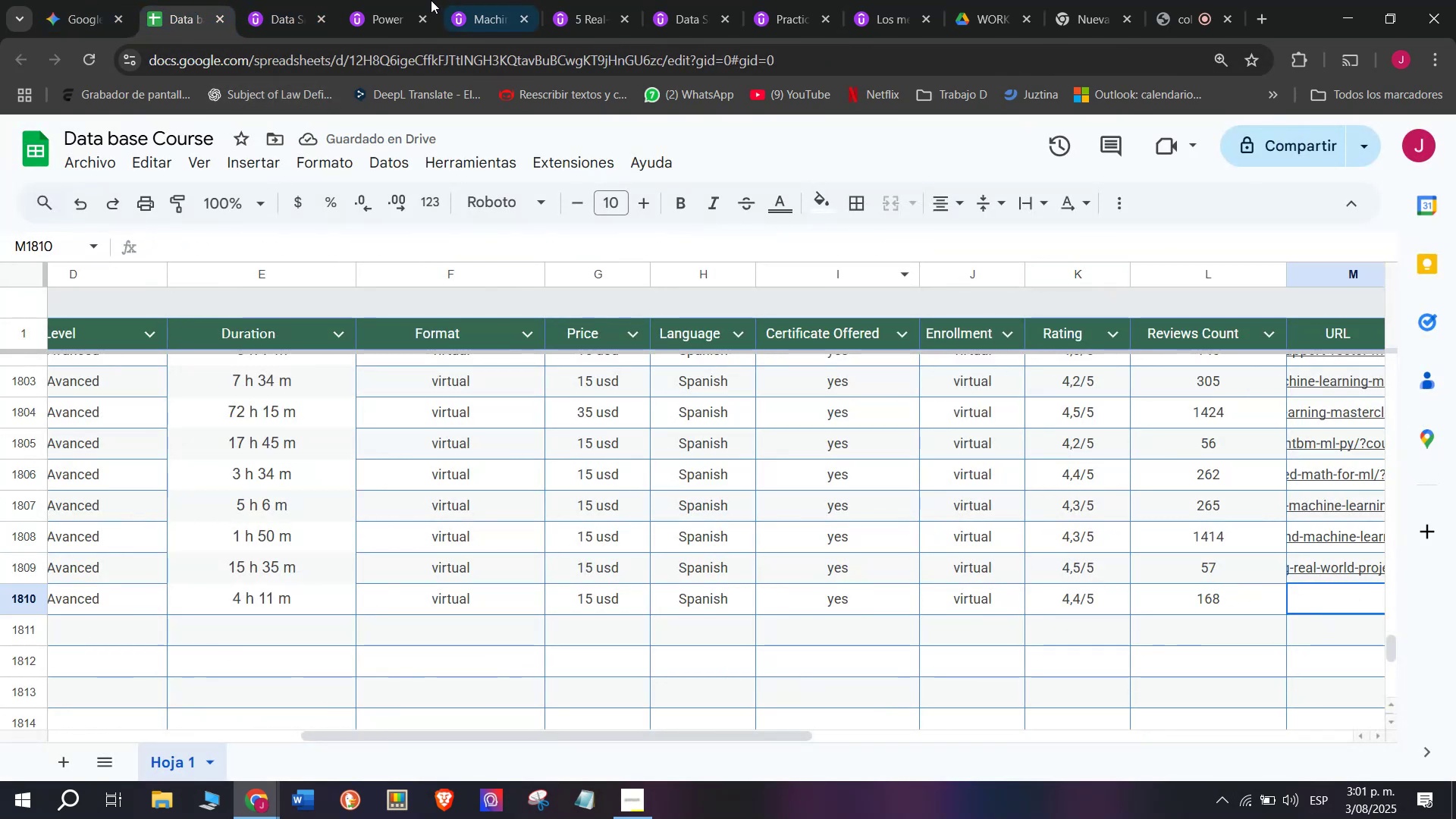 
left_click([283, 0])
 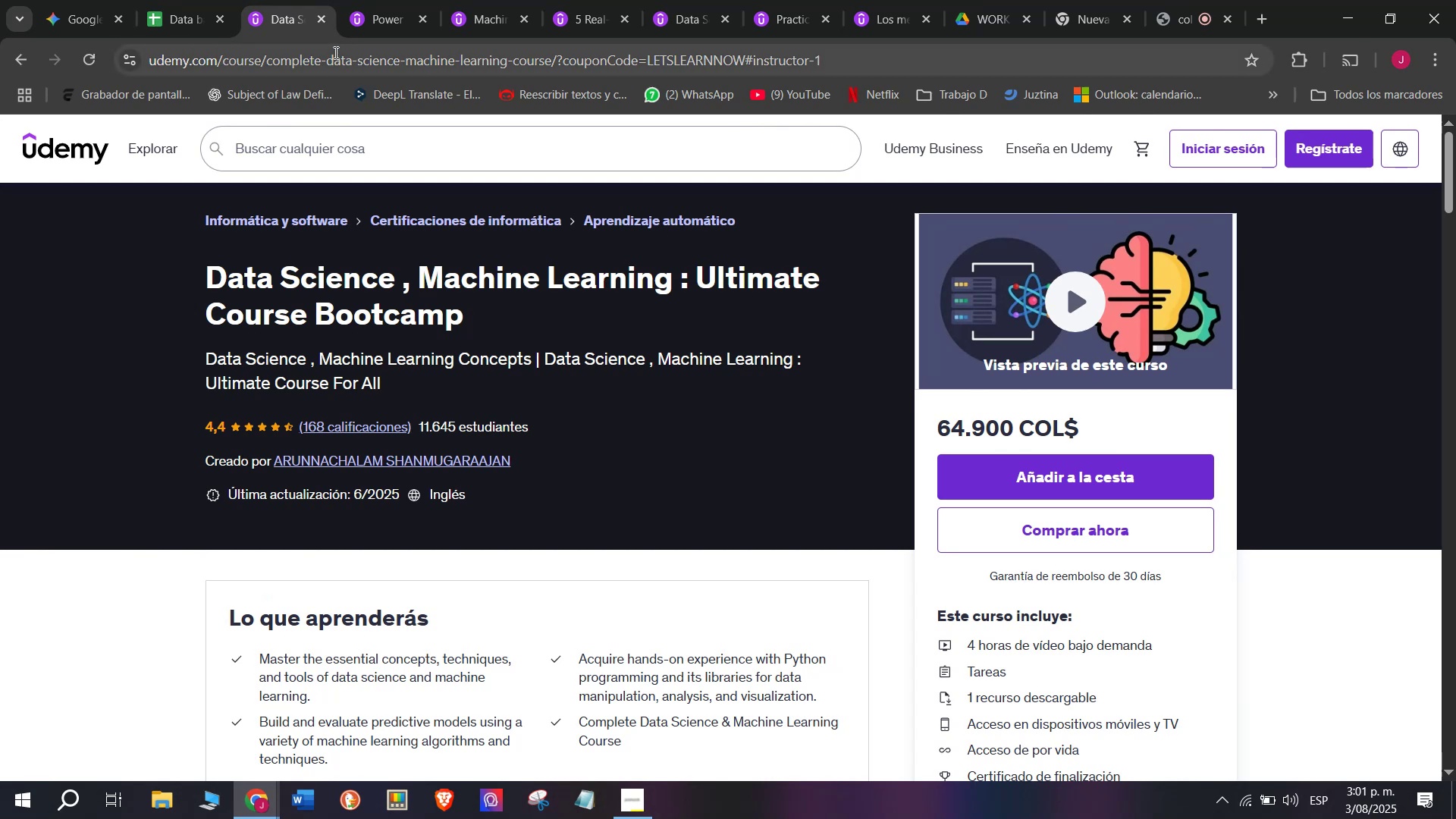 
double_click([334, 52])
 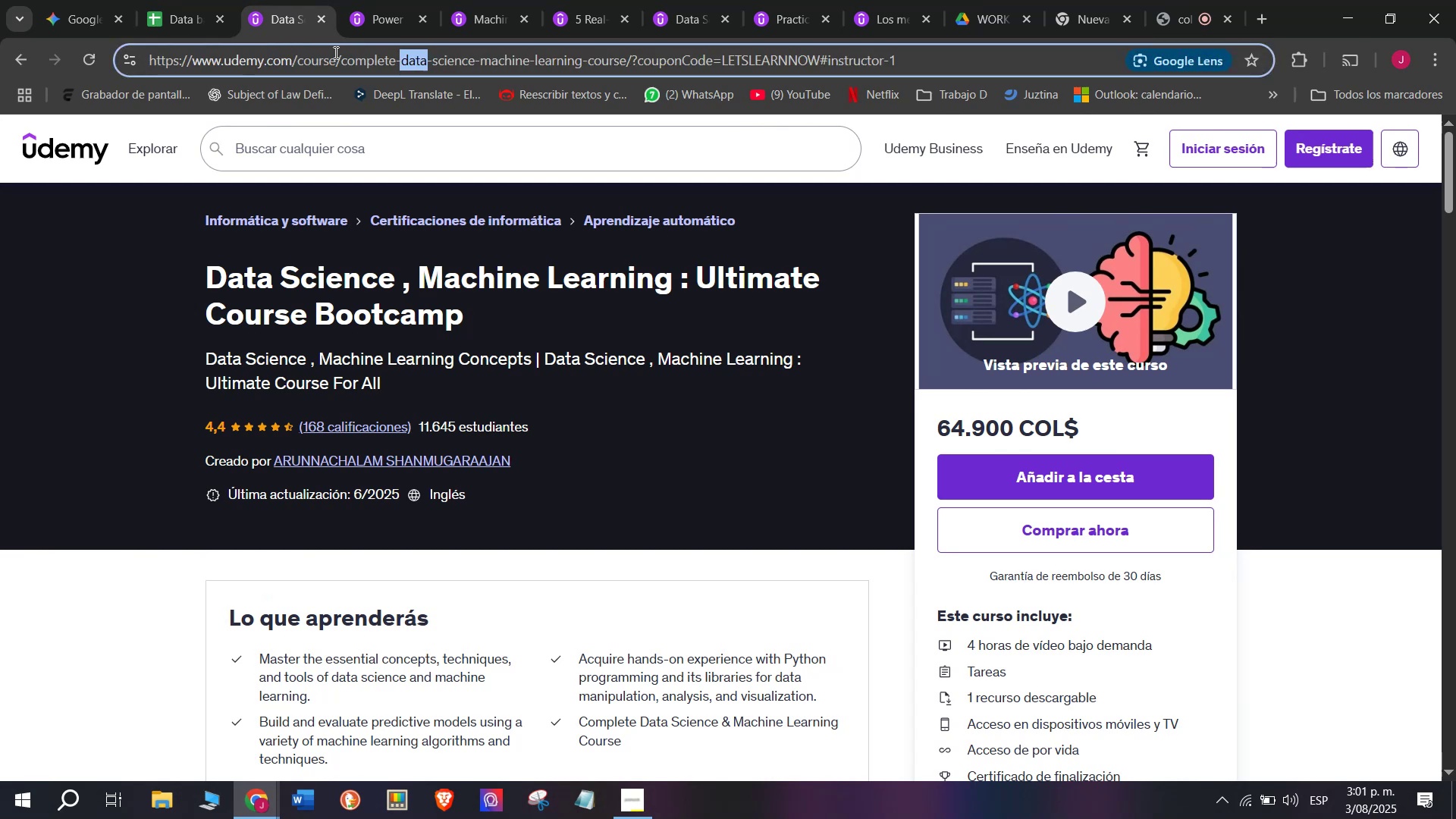 
triple_click([334, 52])
 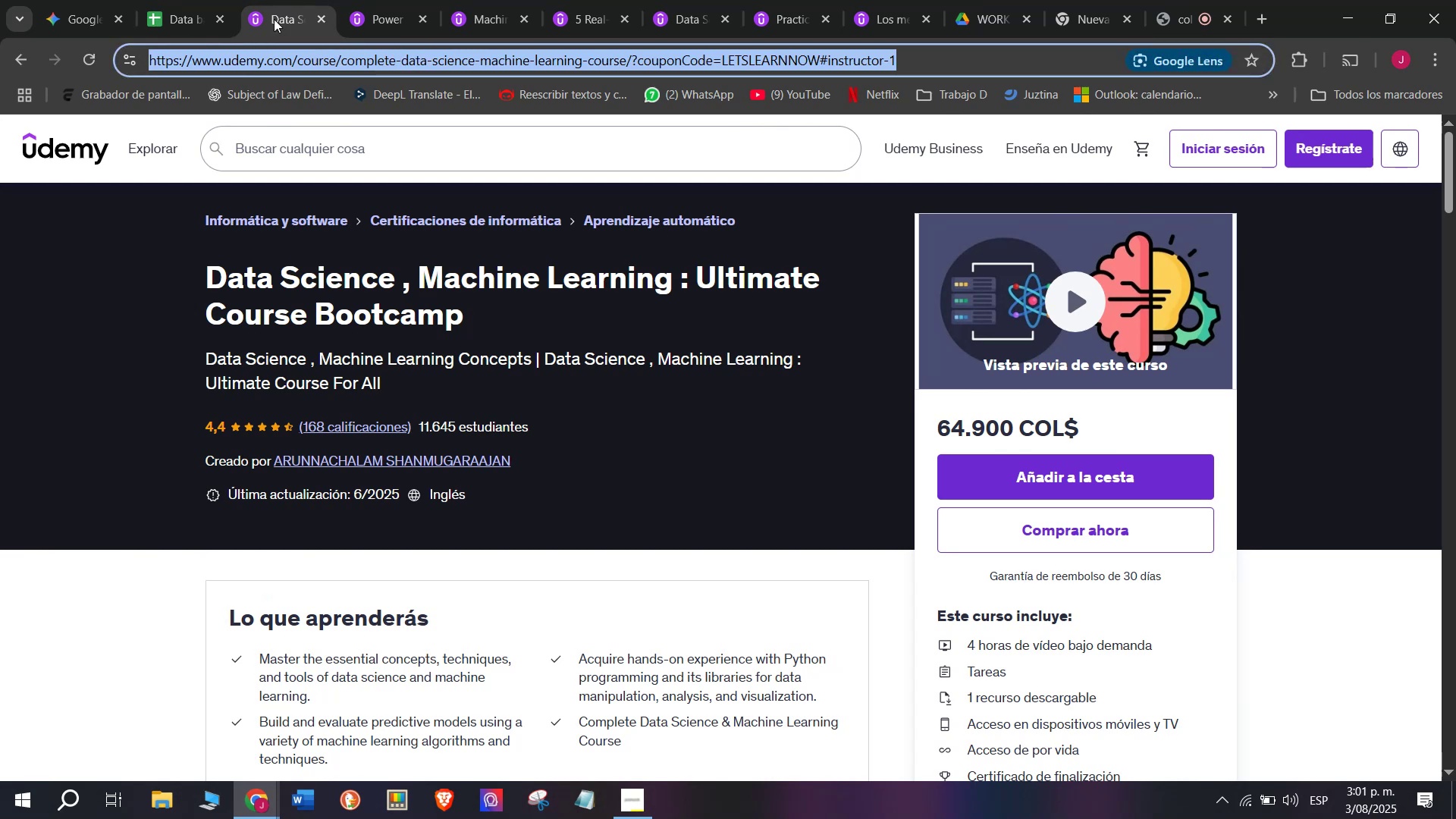 
key(Control+ControlLeft)
 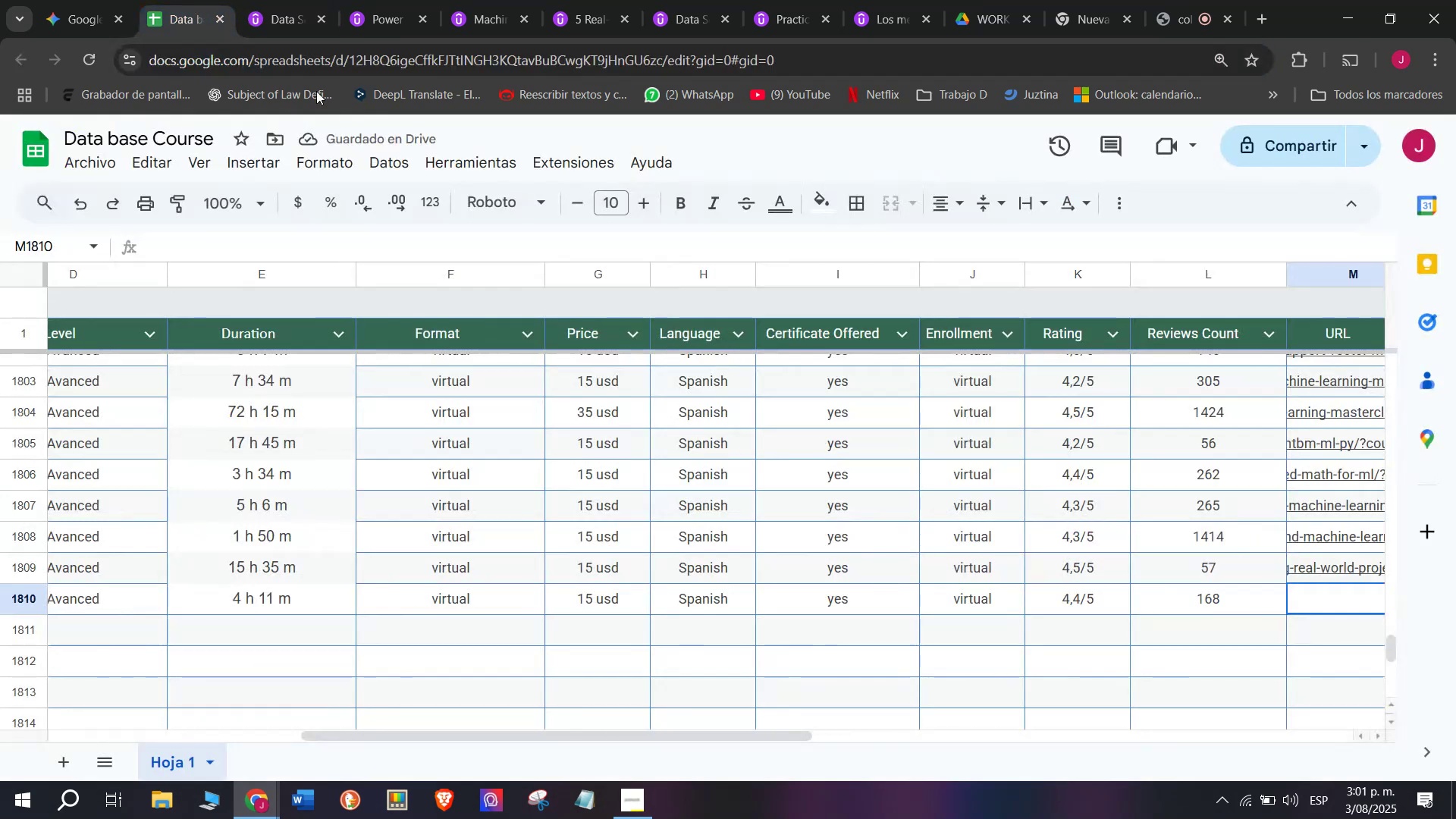 
key(Break)
 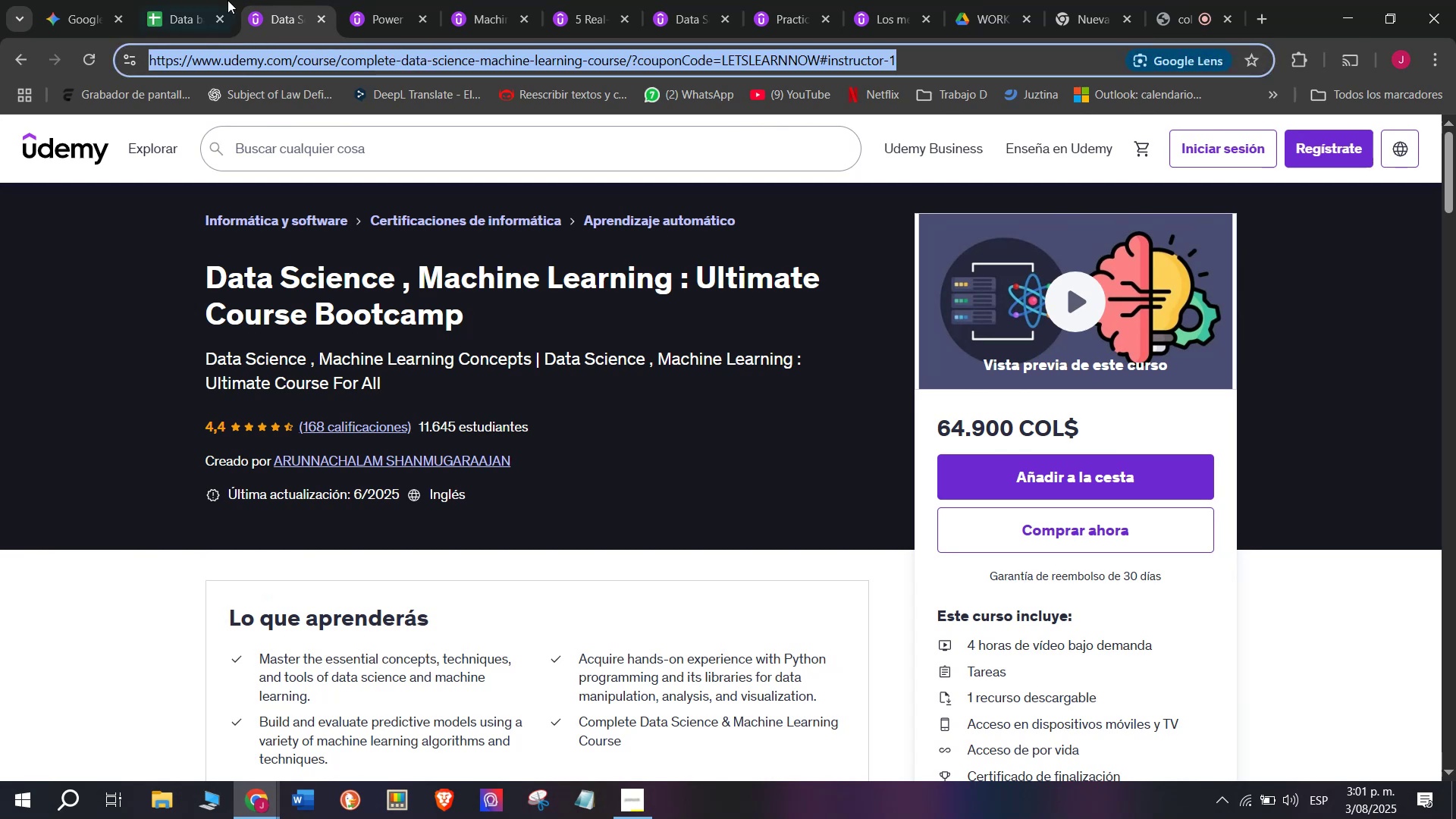 
key(Control+C)
 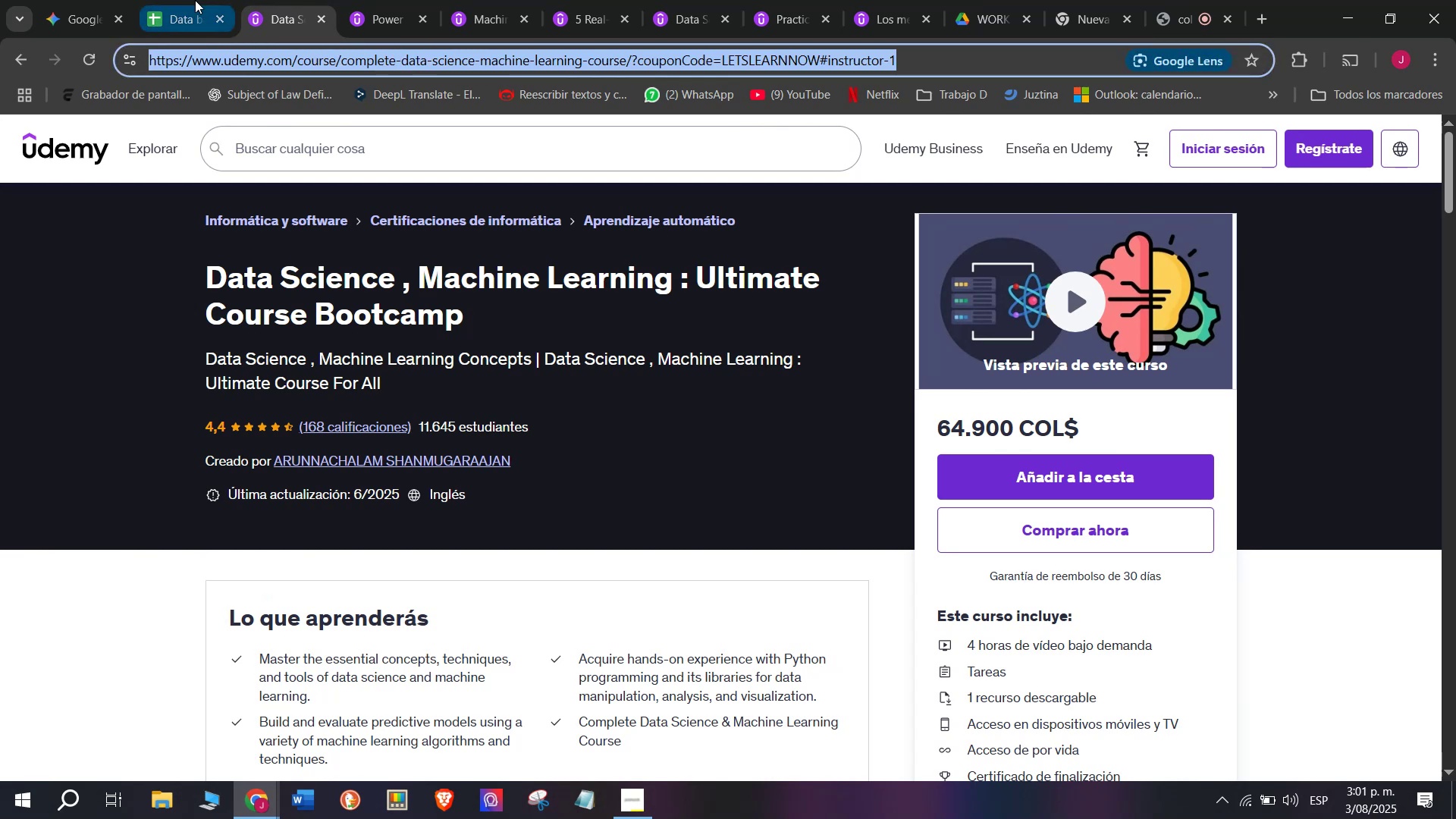 
triple_click([195, 0])
 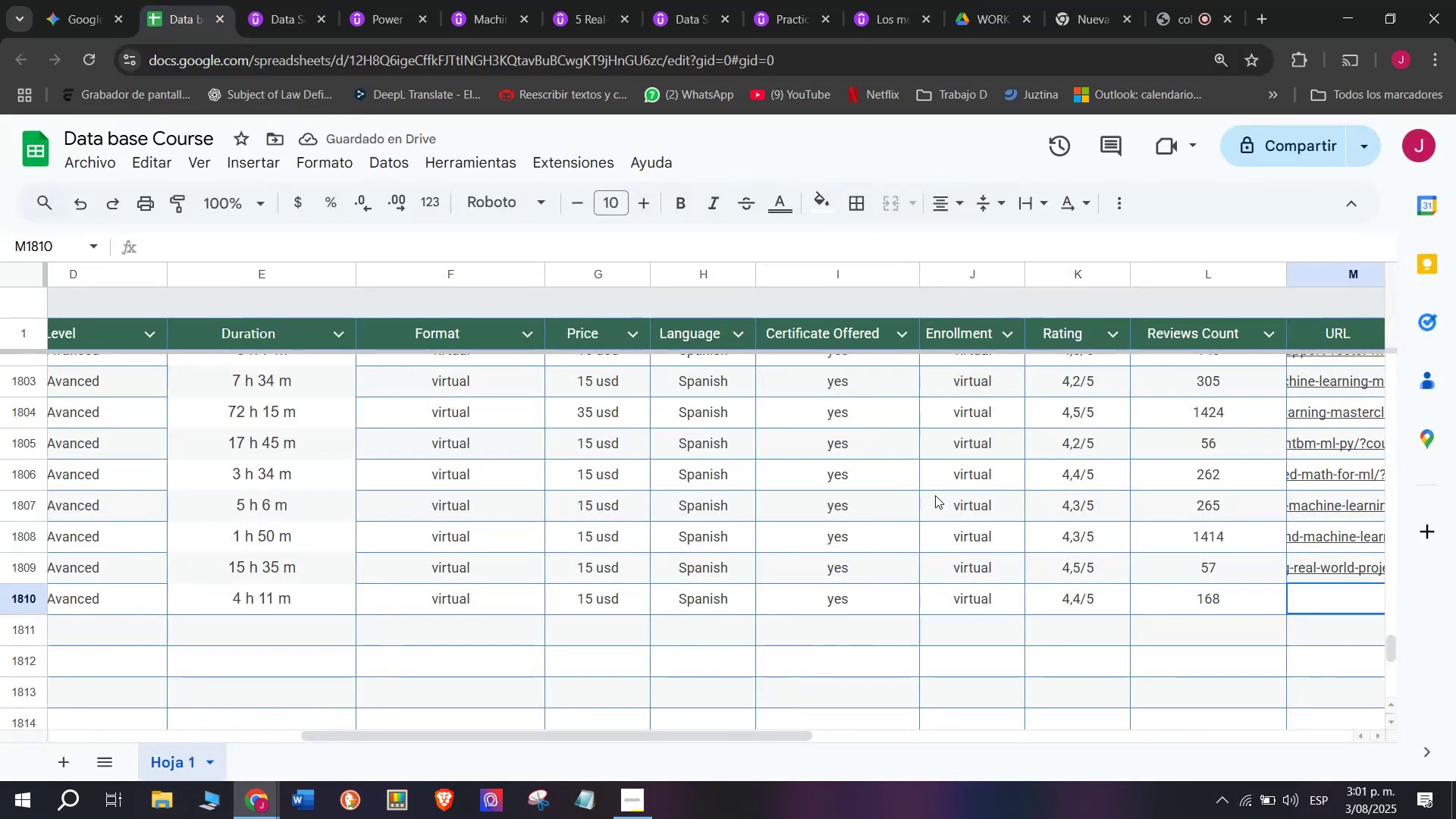 
key(Z)
 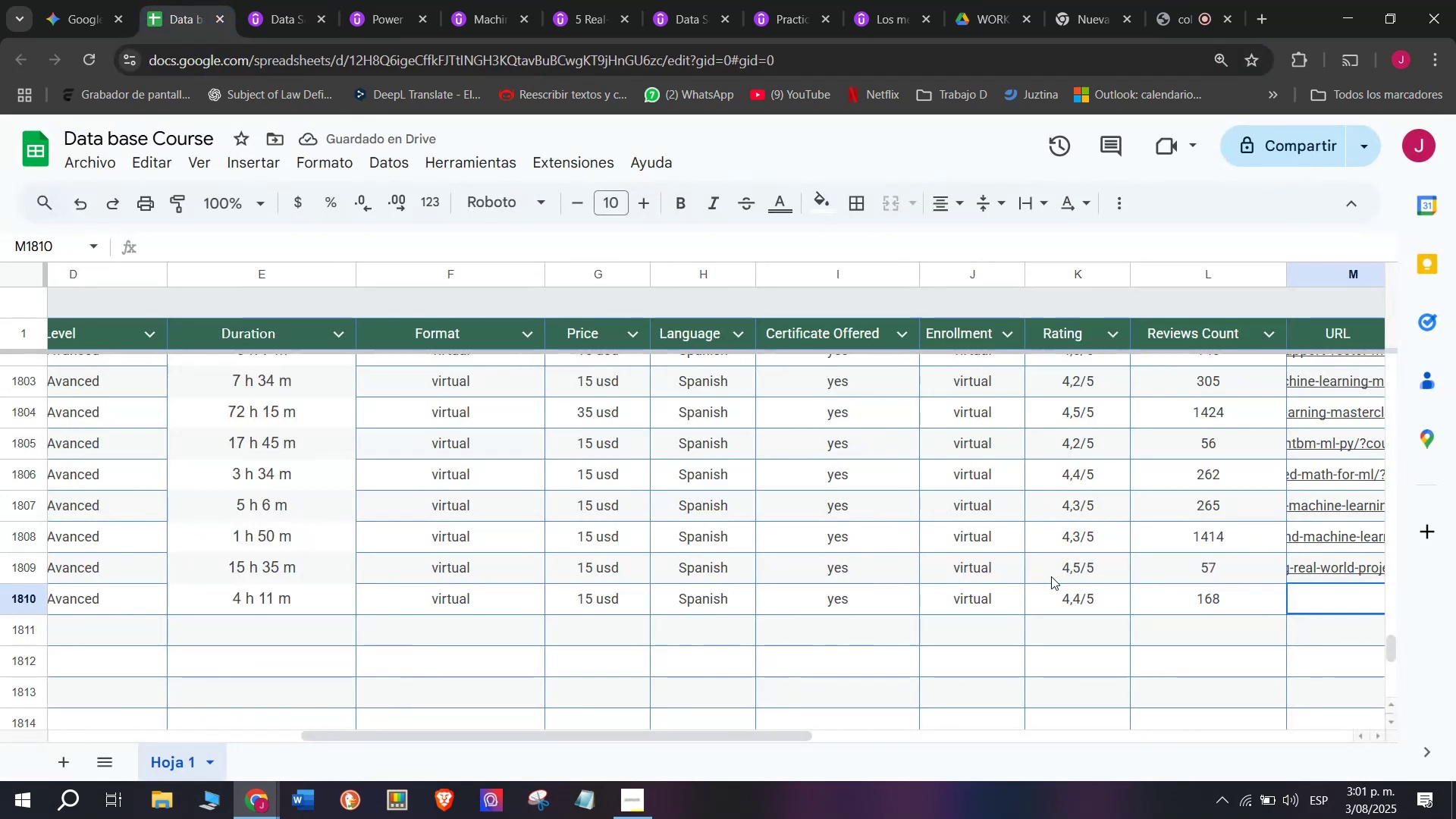 
key(Control+ControlLeft)
 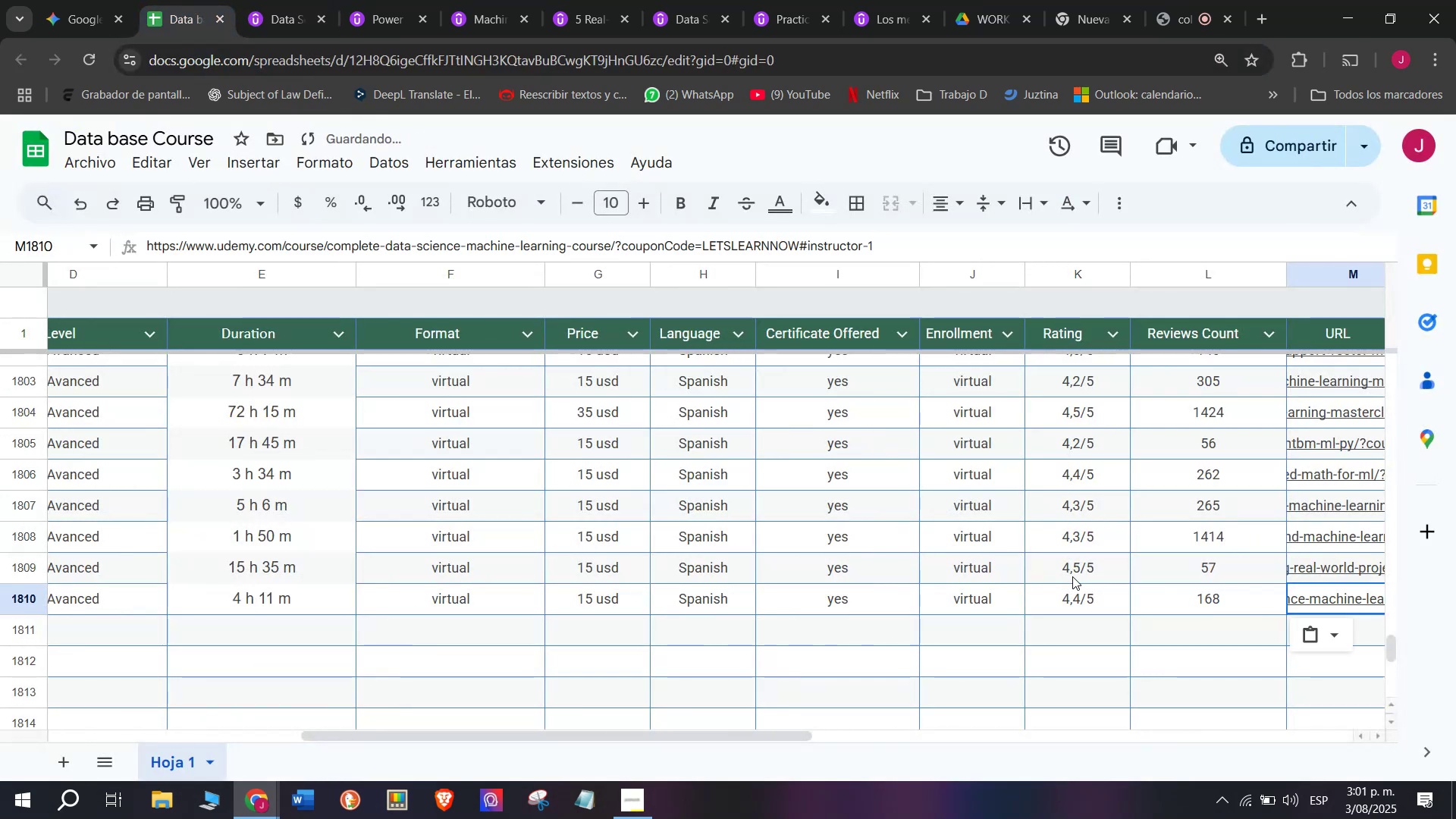 
key(Control+V)
 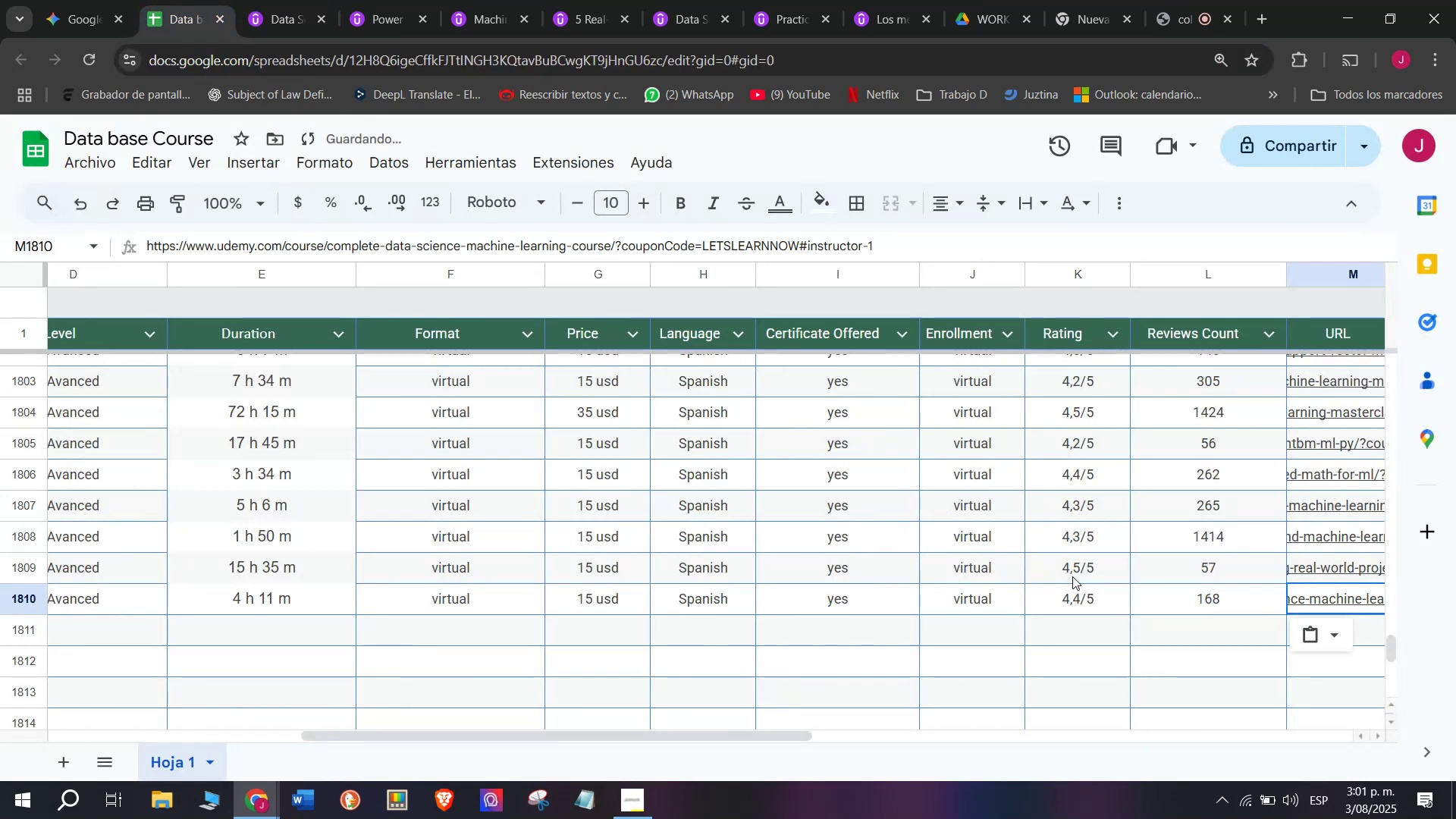 
scroll: coordinate [586, 620], scroll_direction: up, amount: 4.0
 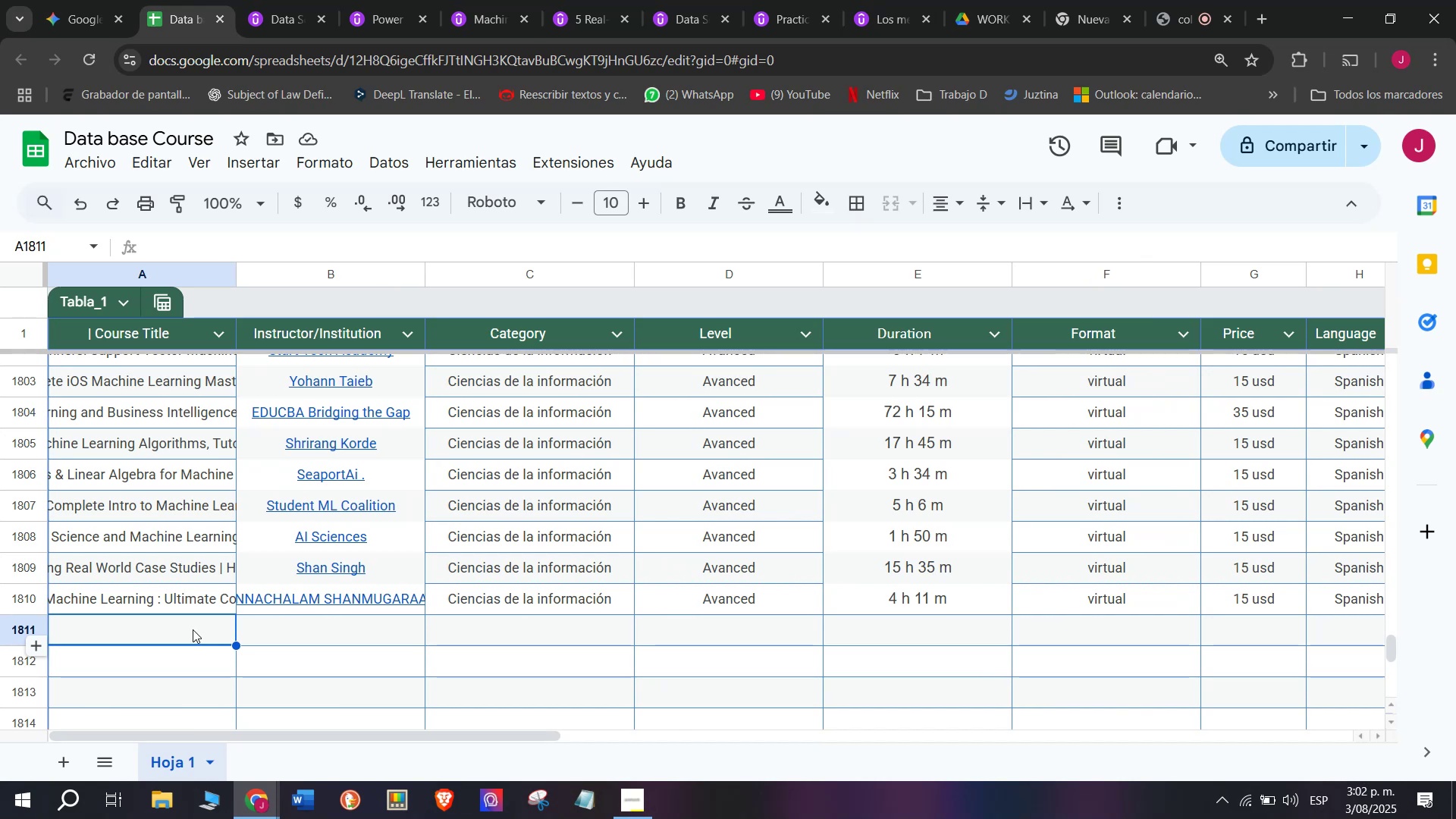 
wait(16.49)
 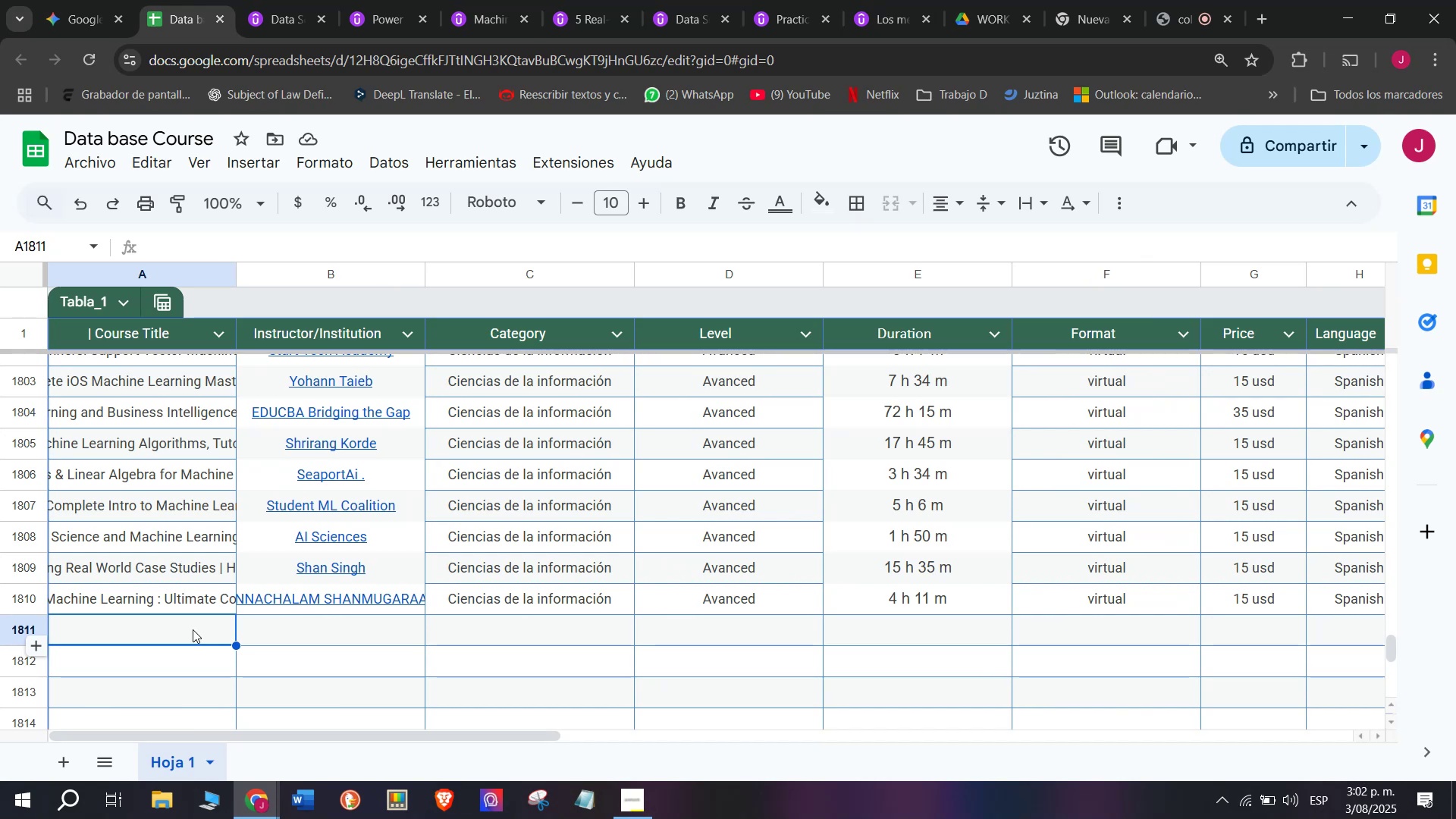 
scroll: coordinate [225, 623], scroll_direction: up, amount: 8.0
 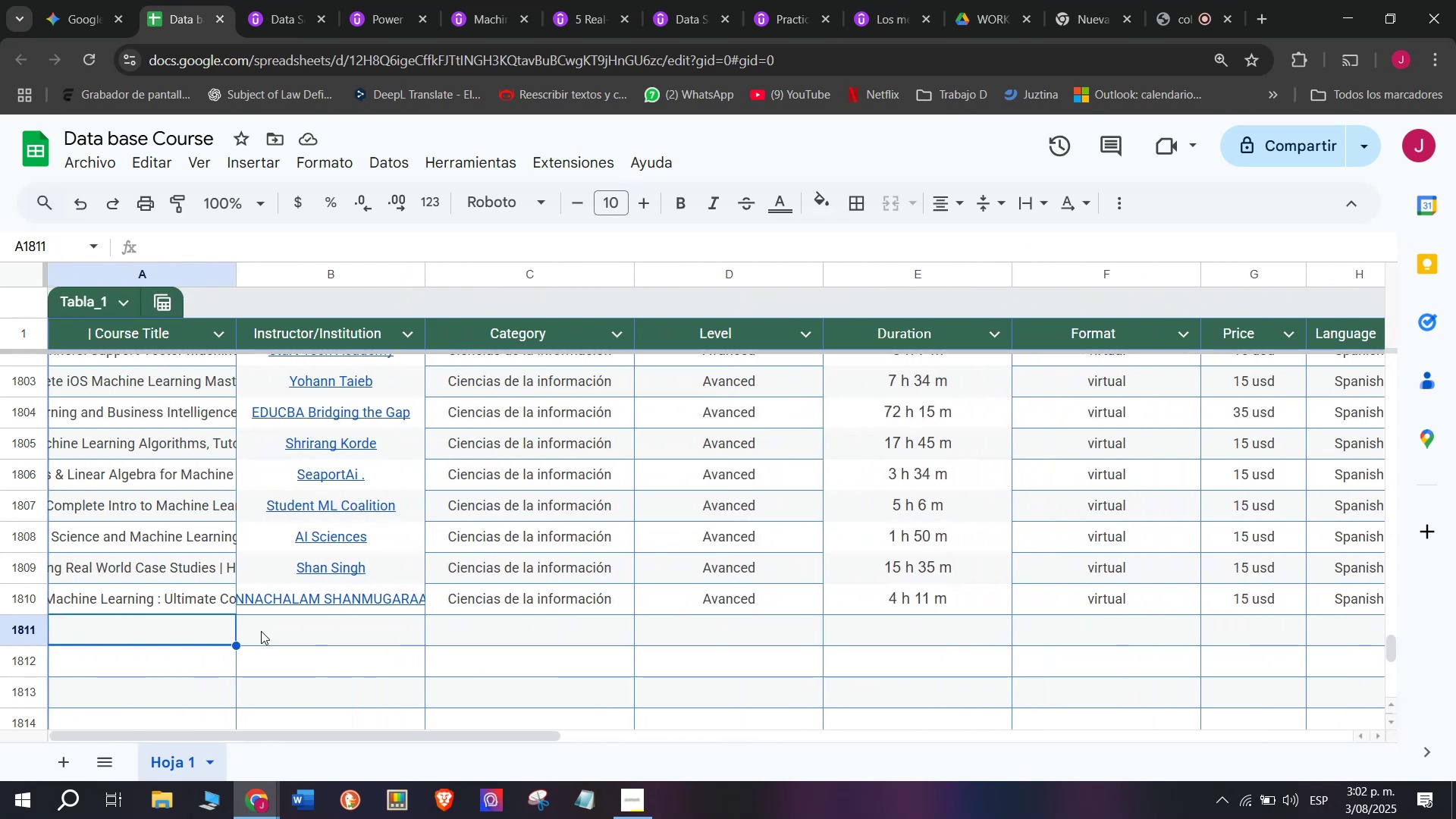 
left_click_drag(start_coordinate=[242, 0], to_coordinate=[246, 0])
 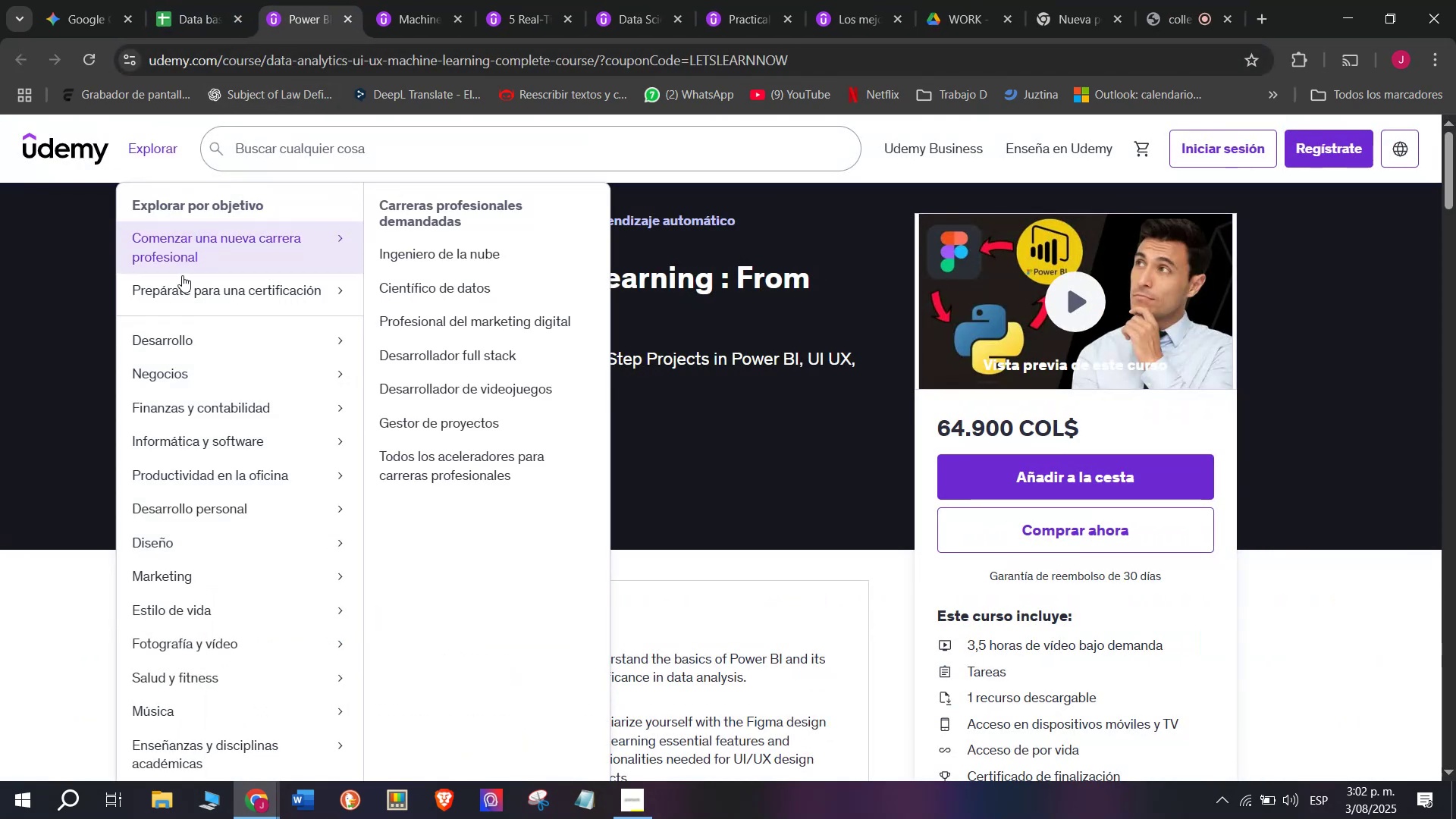 
left_click_drag(start_coordinate=[184, 261], to_coordinate=[385, 317])
 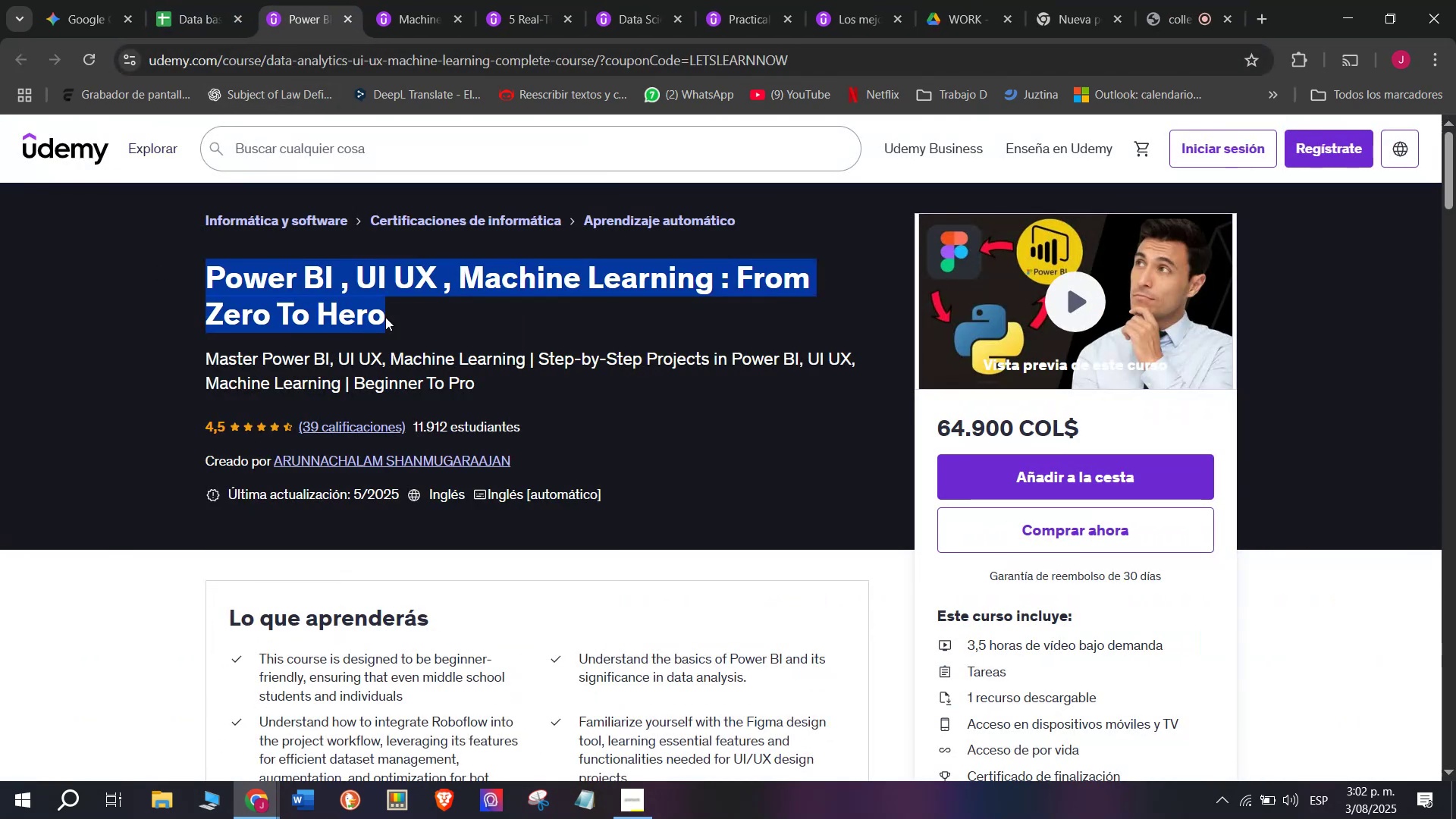 
key(Break)
 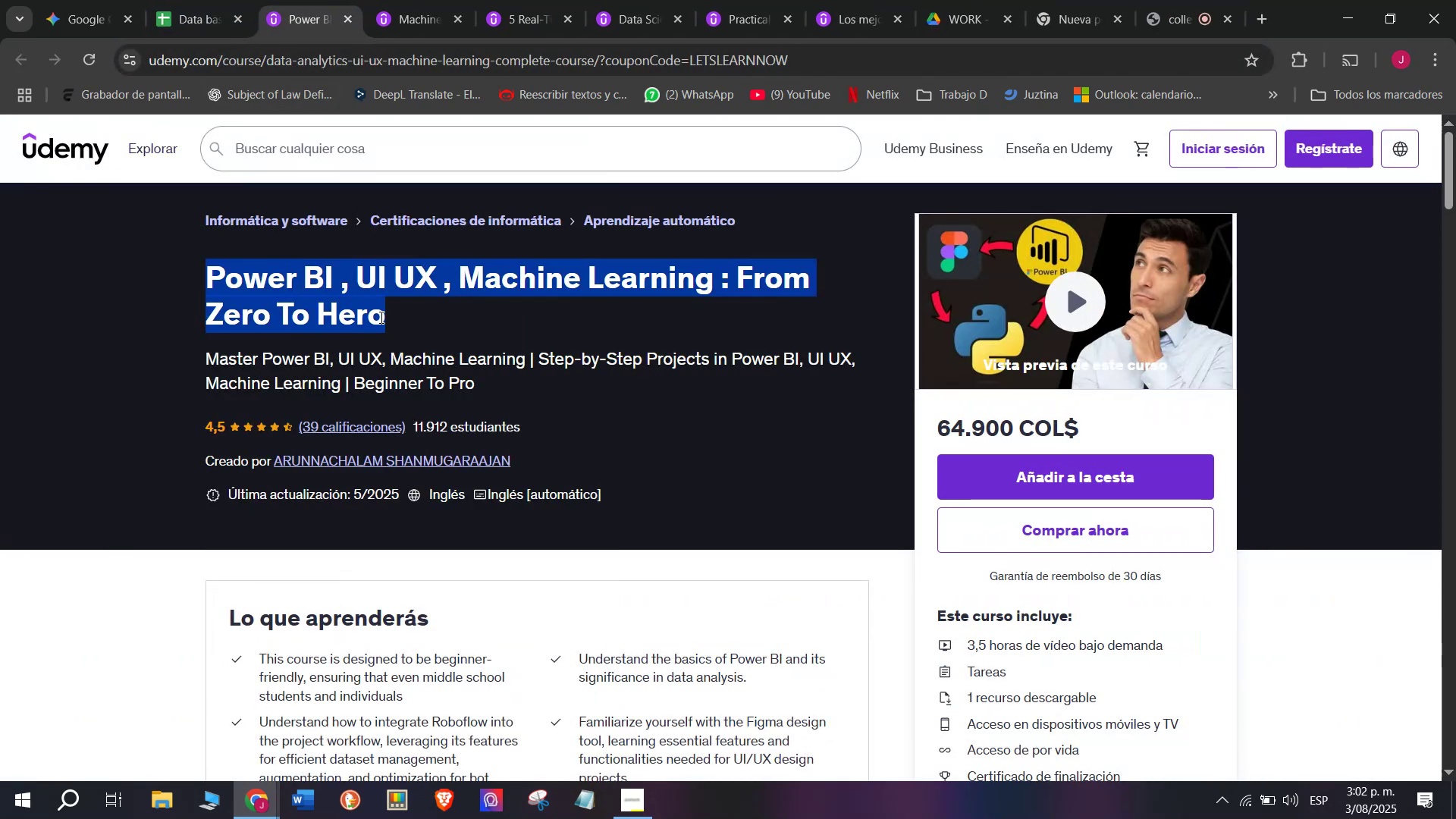 
key(Control+ControlLeft)
 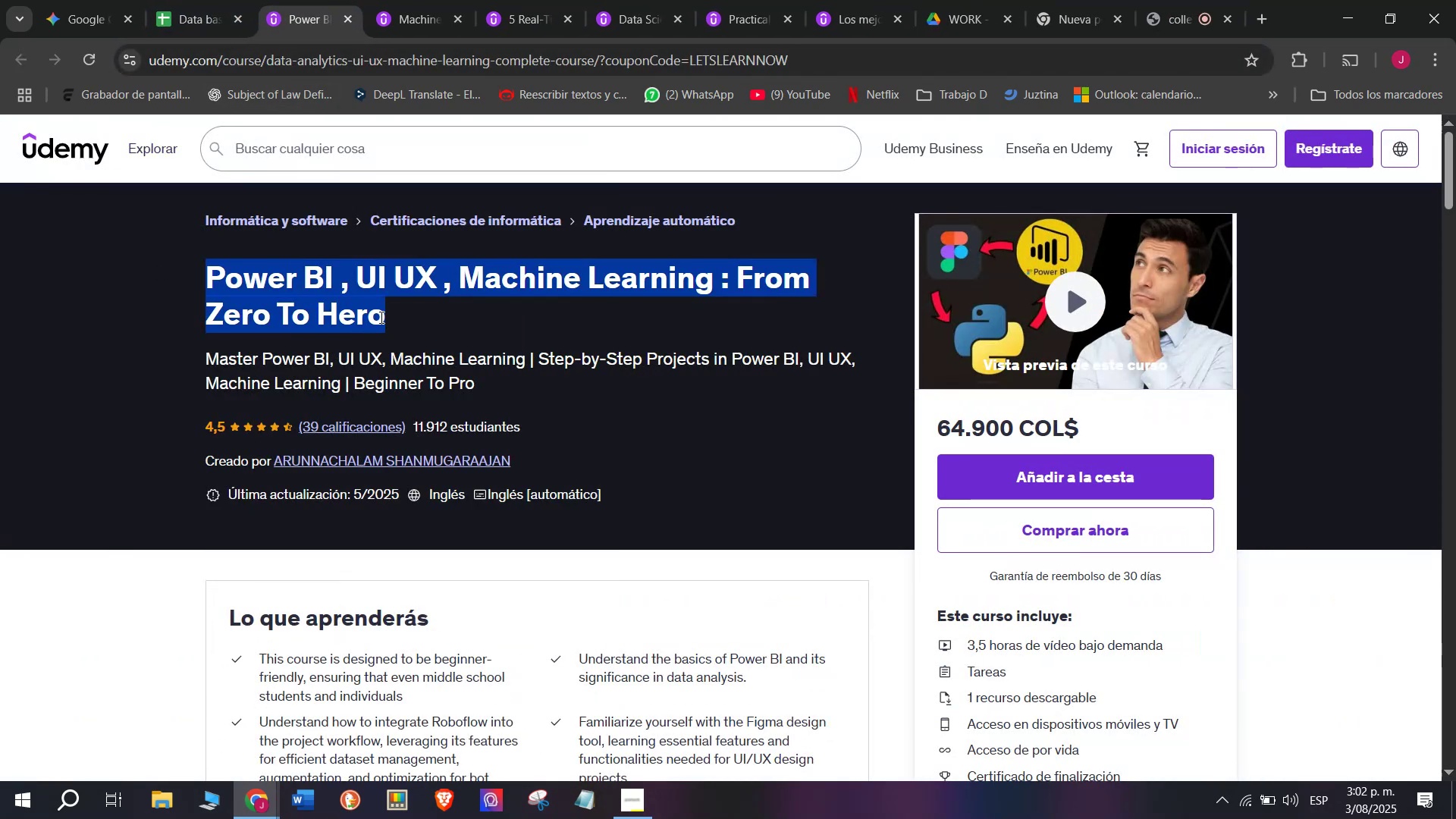 
key(Control+C)
 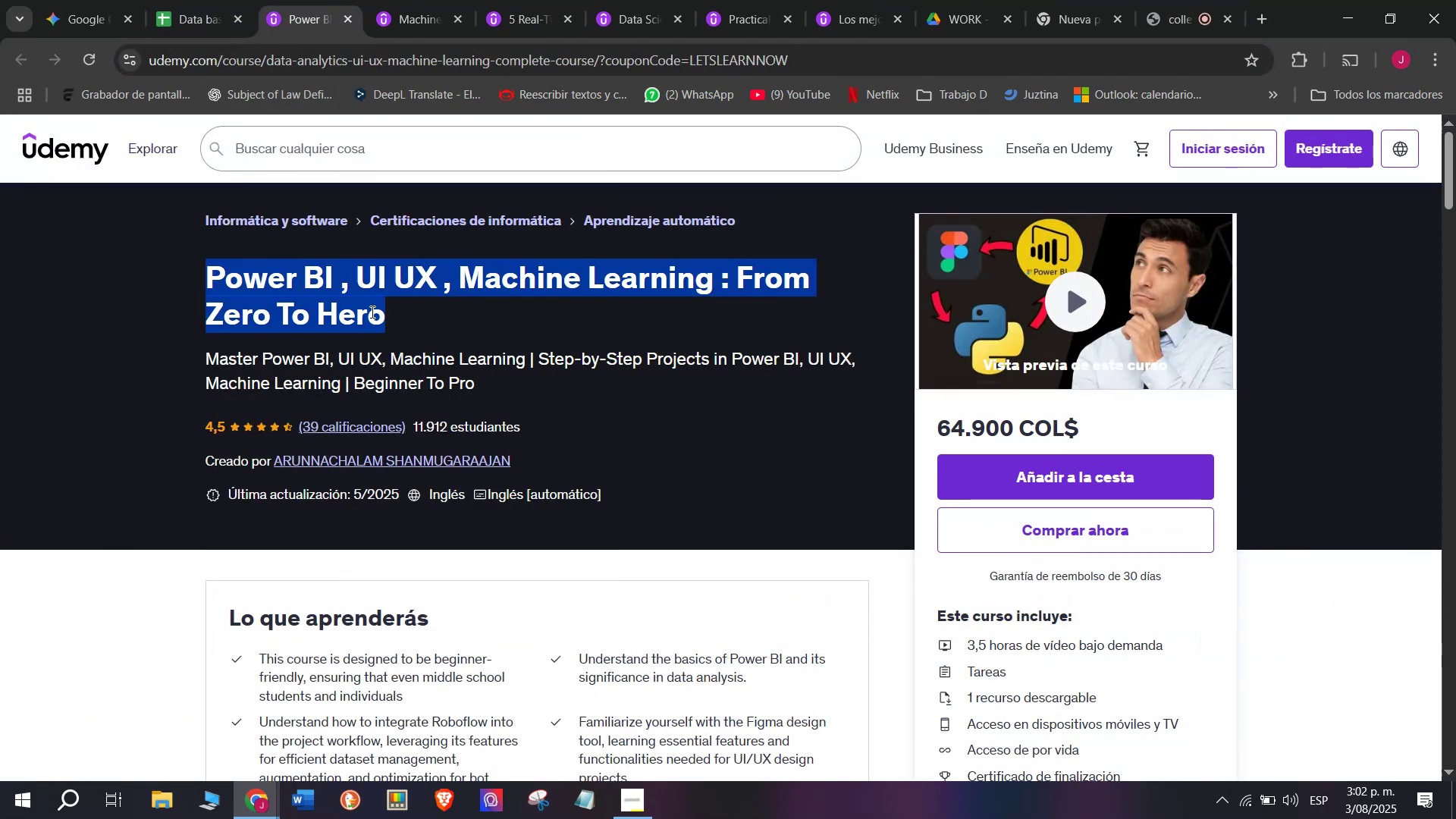 
key(Break)
 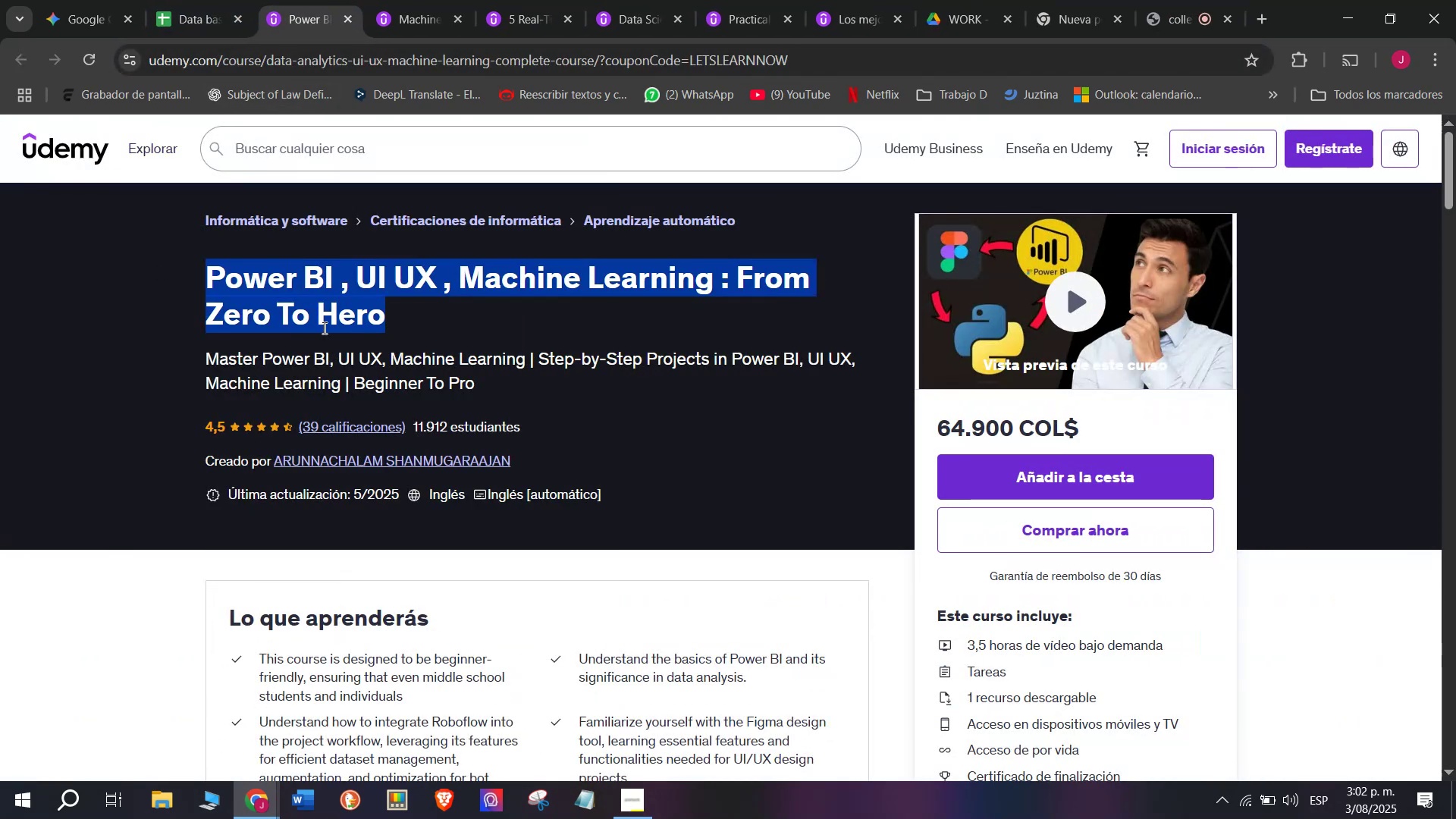 
key(Control+ControlLeft)
 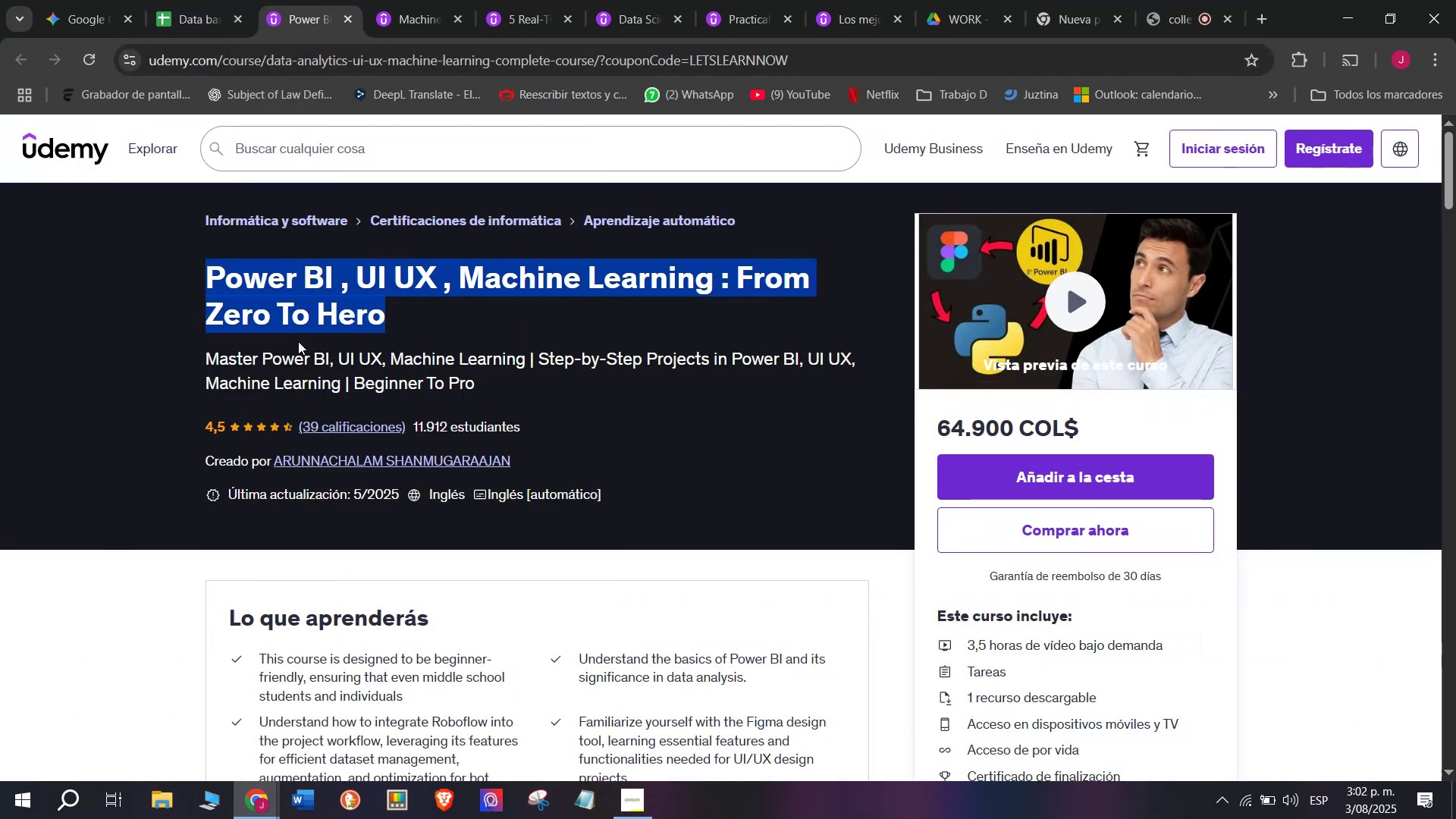 
key(Control+C)
 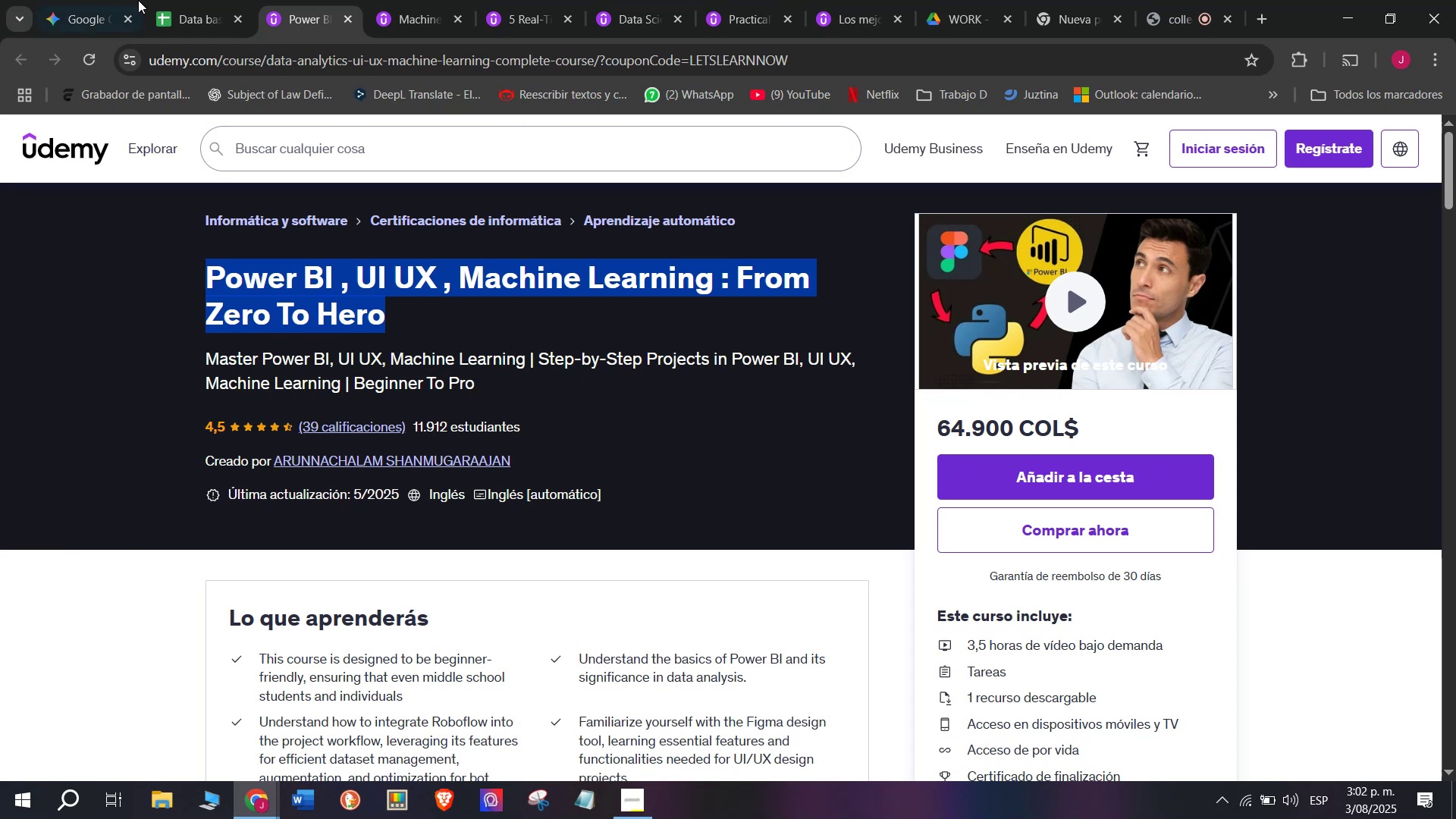 
left_click([201, 0])
 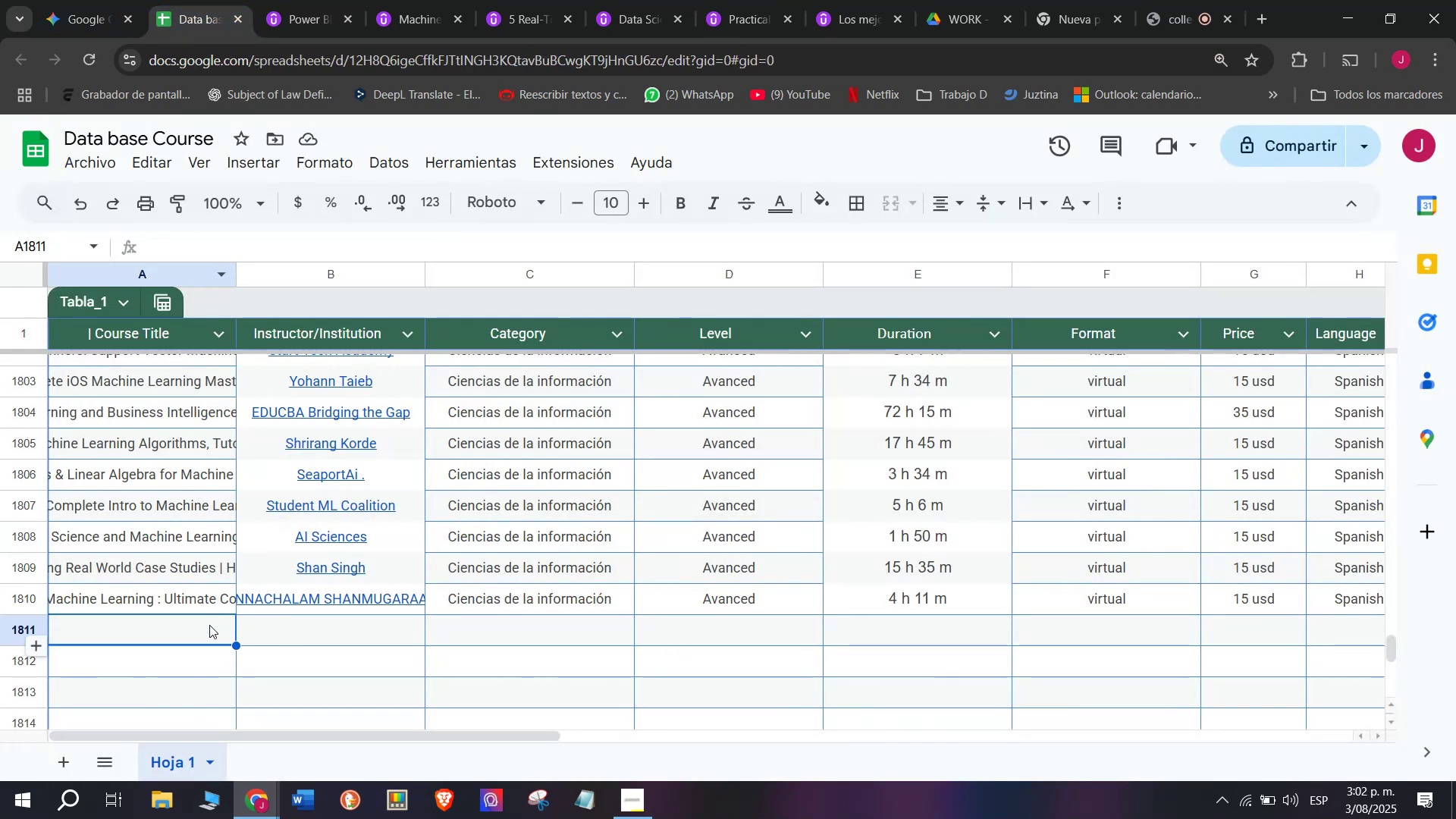 
double_click([204, 626])
 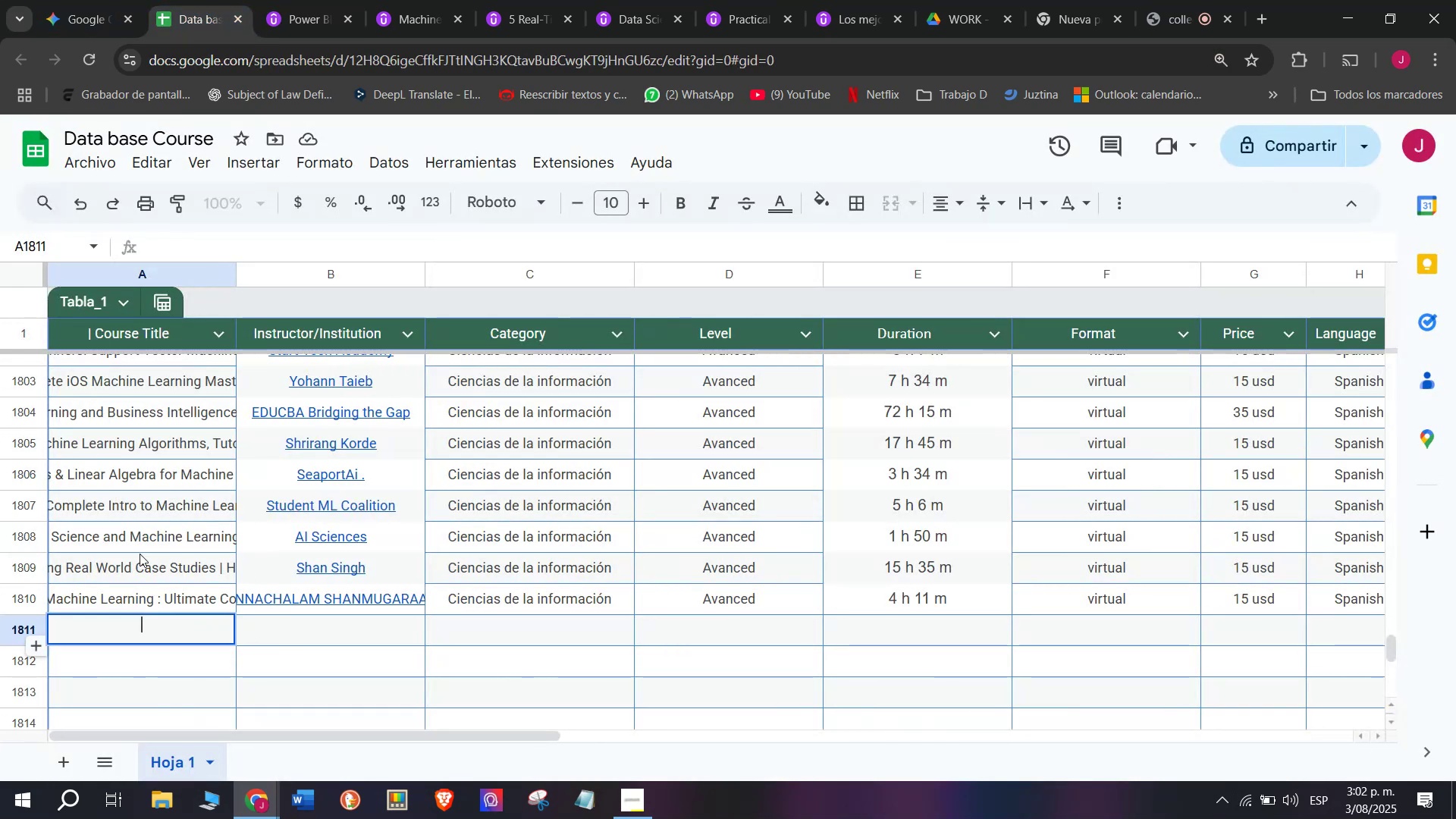 
key(Control+ControlLeft)
 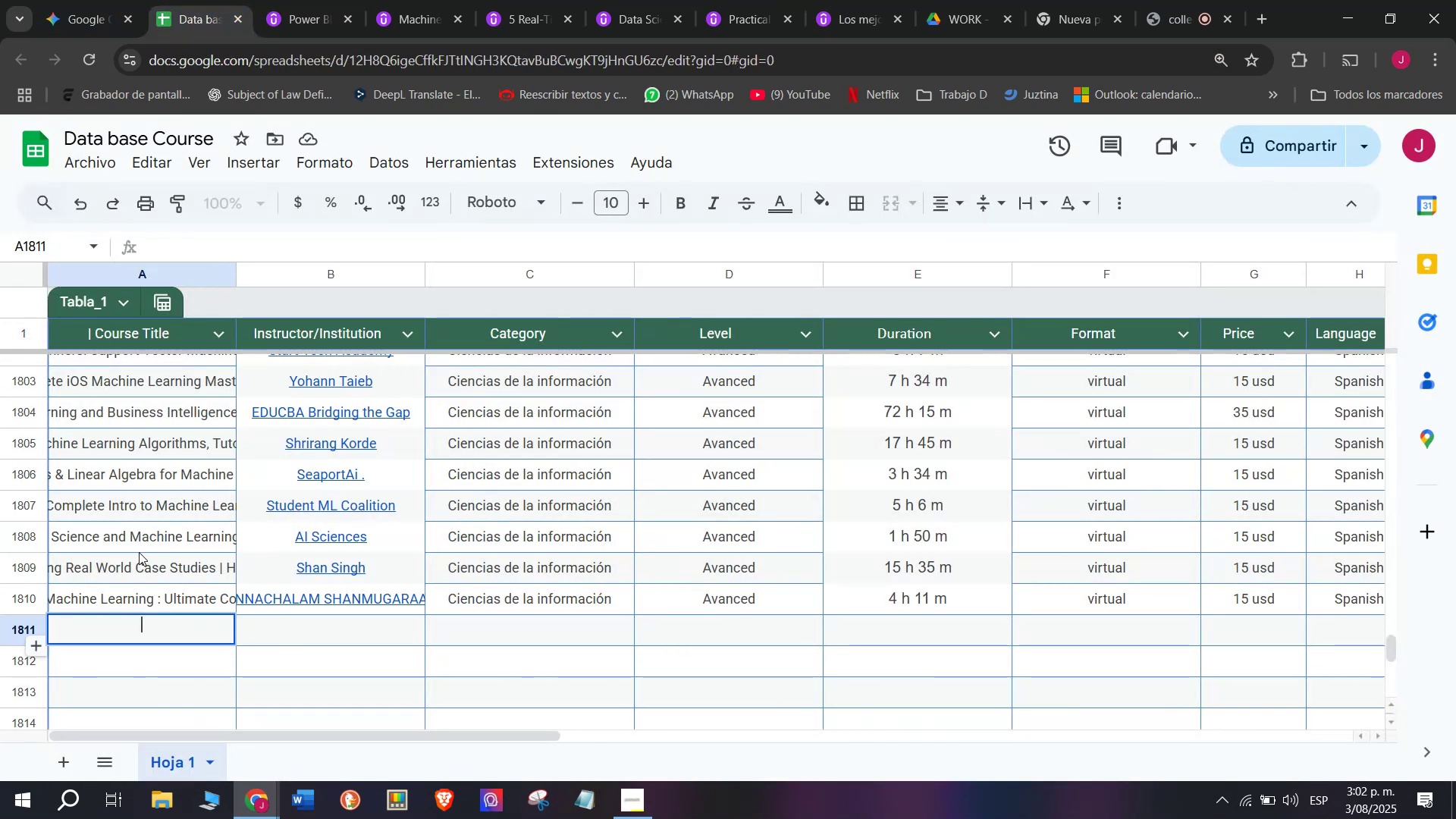 
key(Z)
 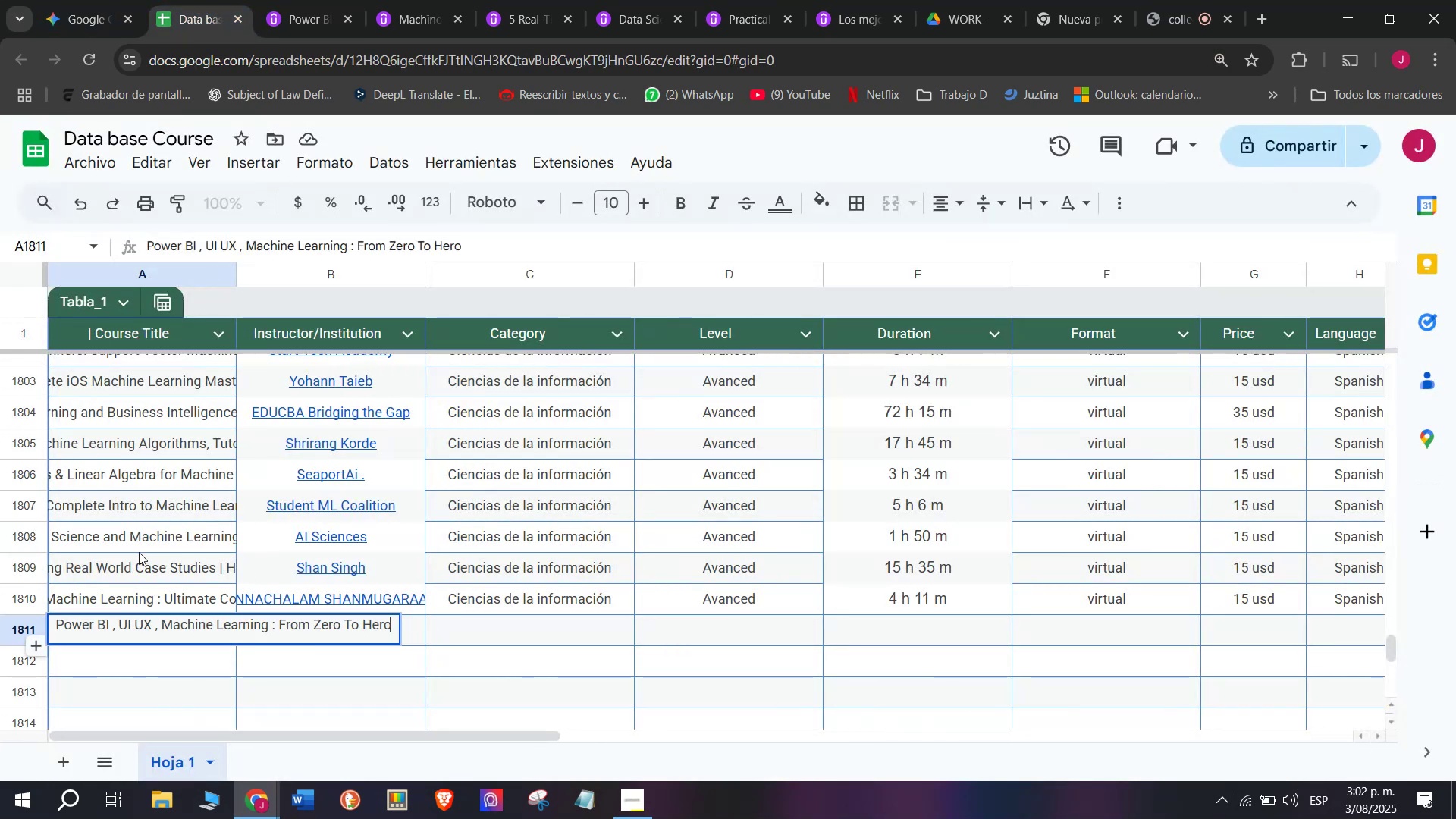 
key(Control+V)
 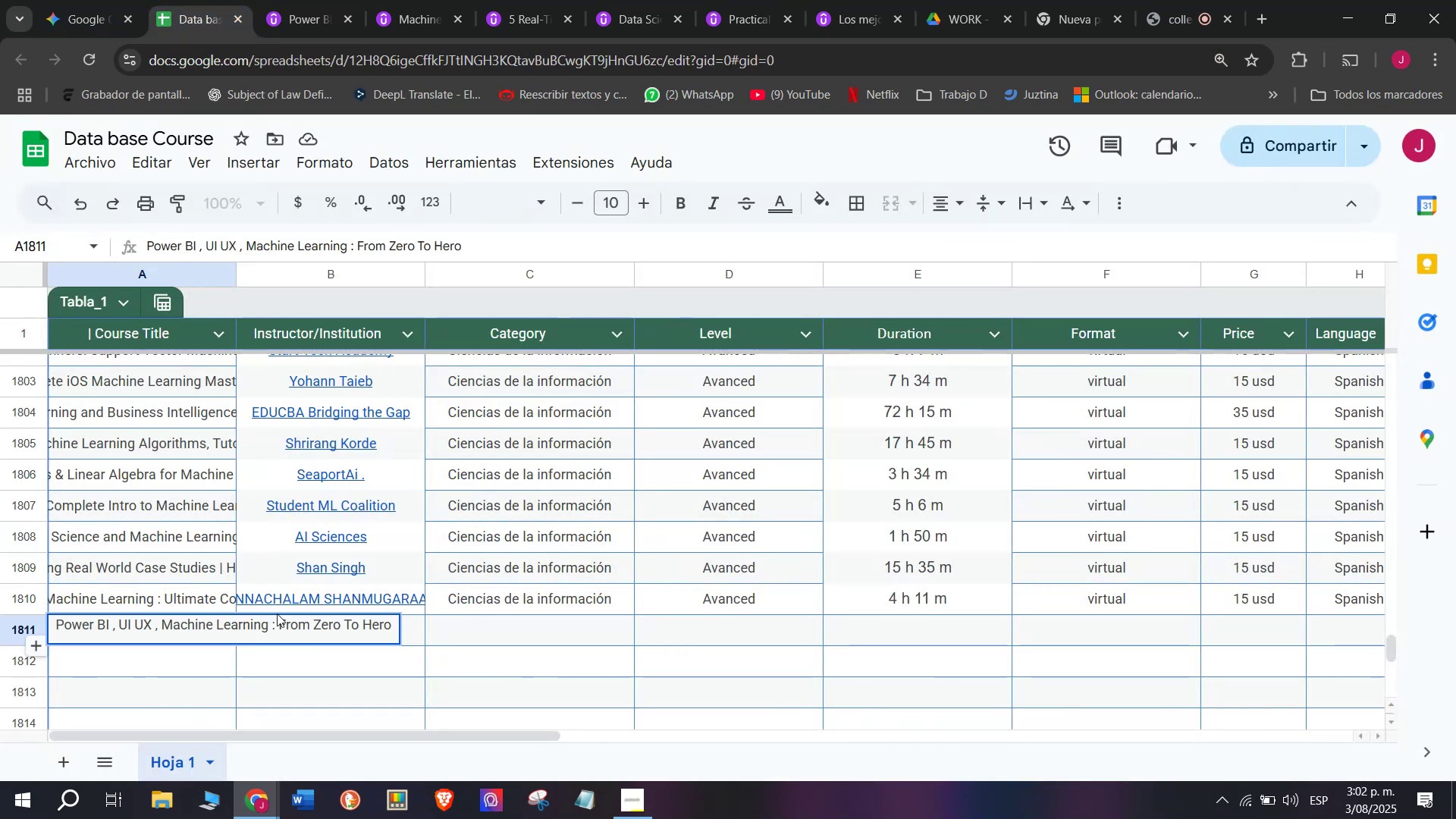 
left_click([377, 662])
 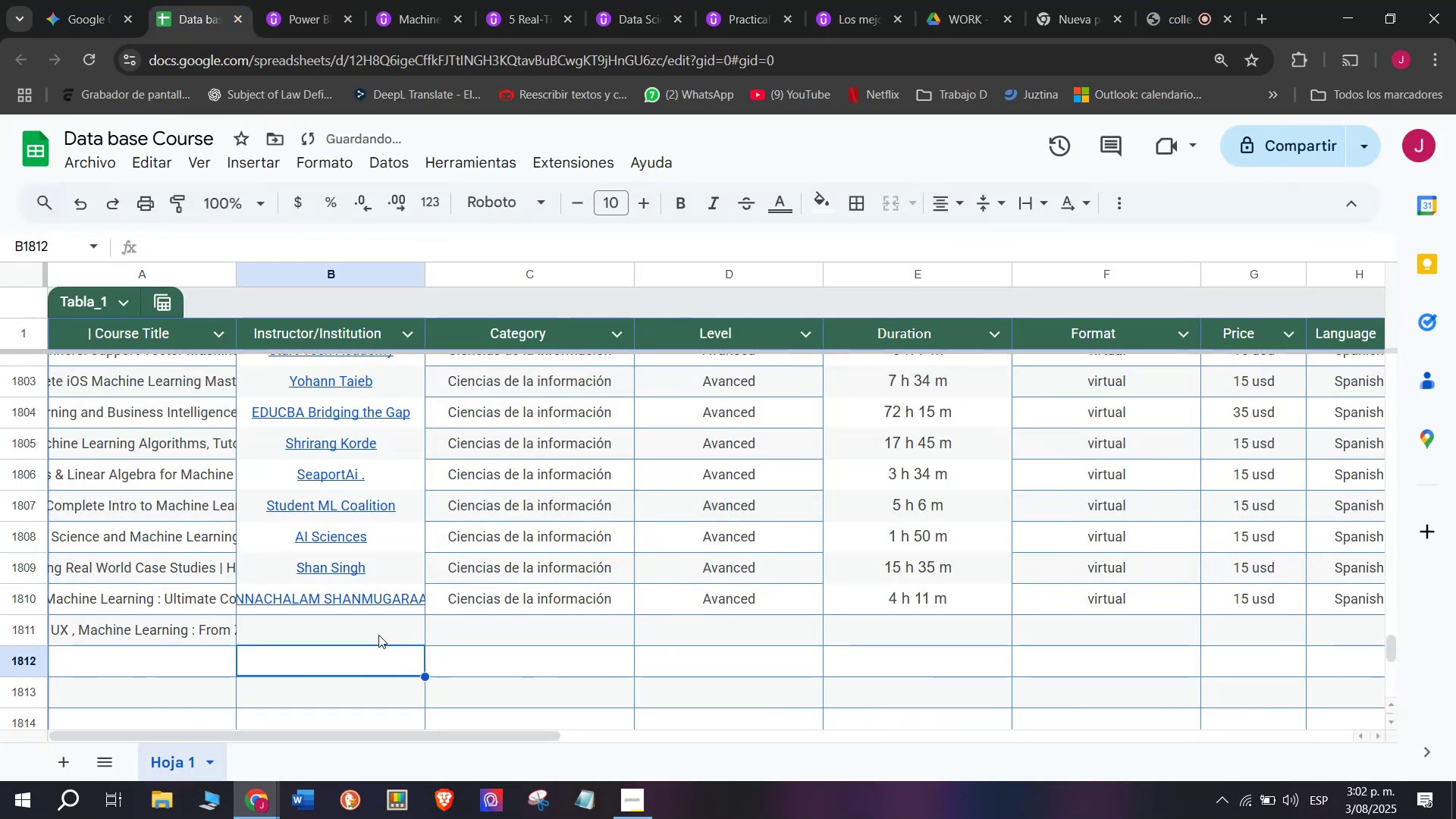 
left_click([378, 635])
 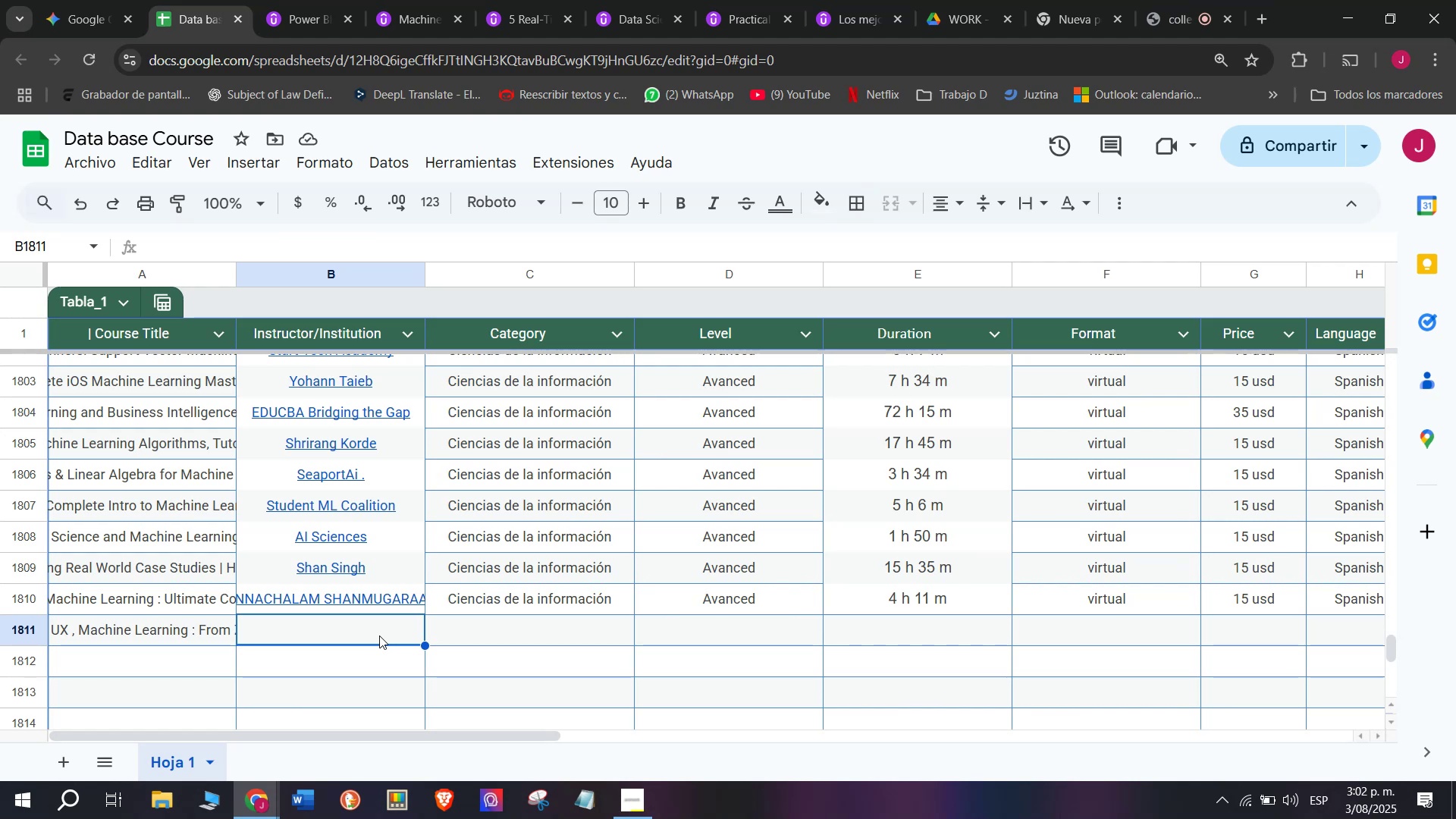 
wait(13.24)
 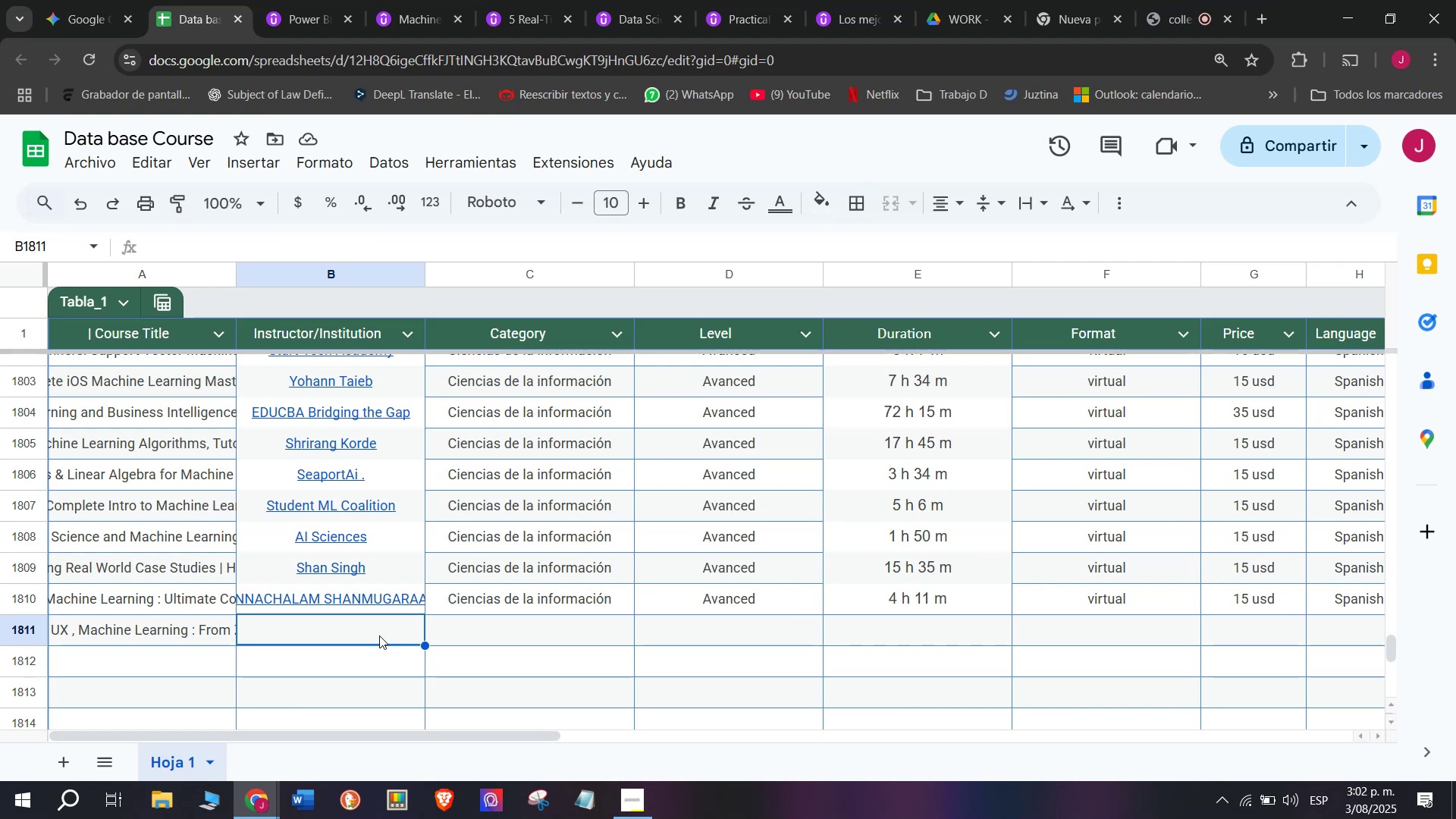 
left_click([282, 0])
 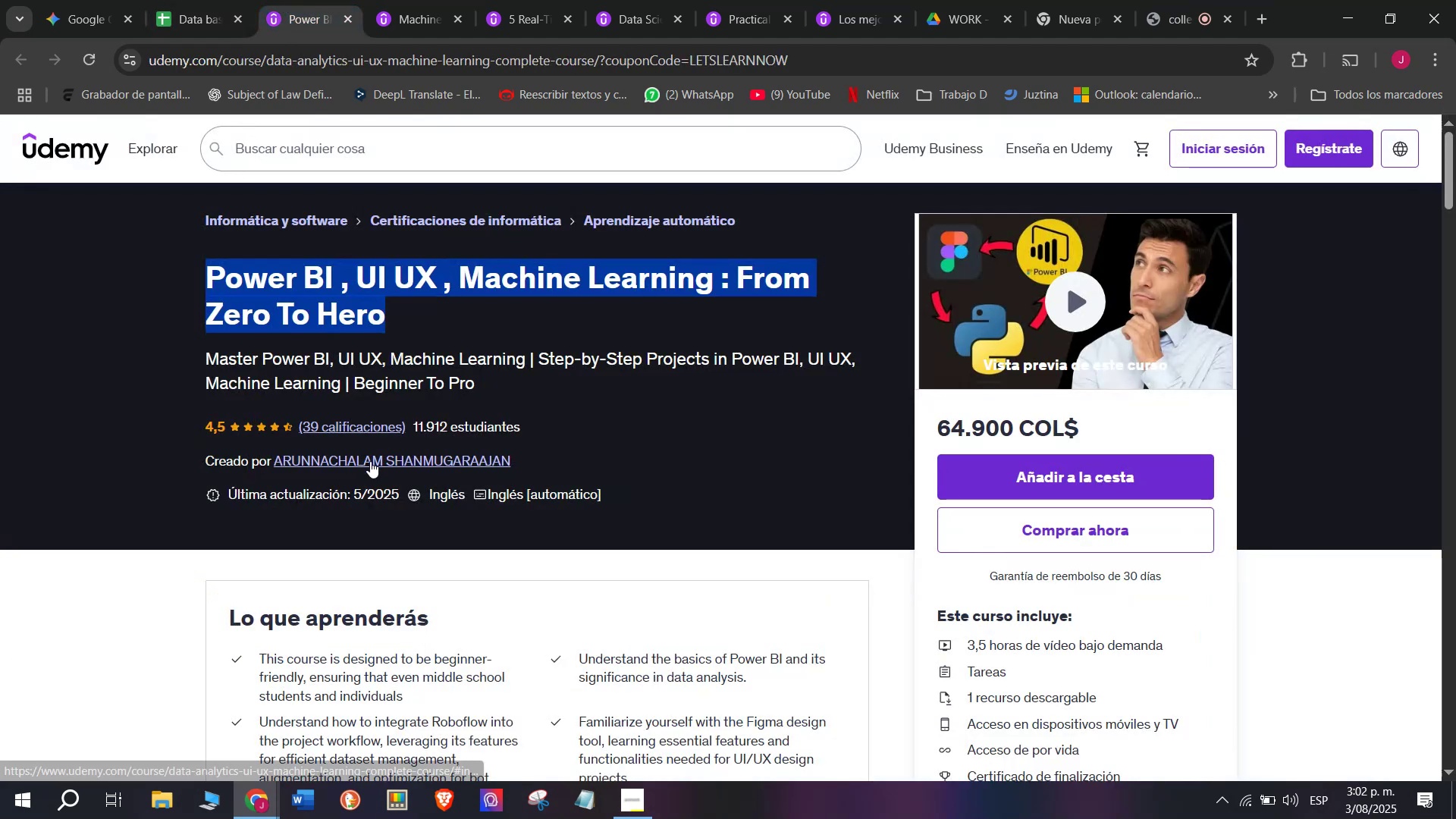 
left_click([370, 461])
 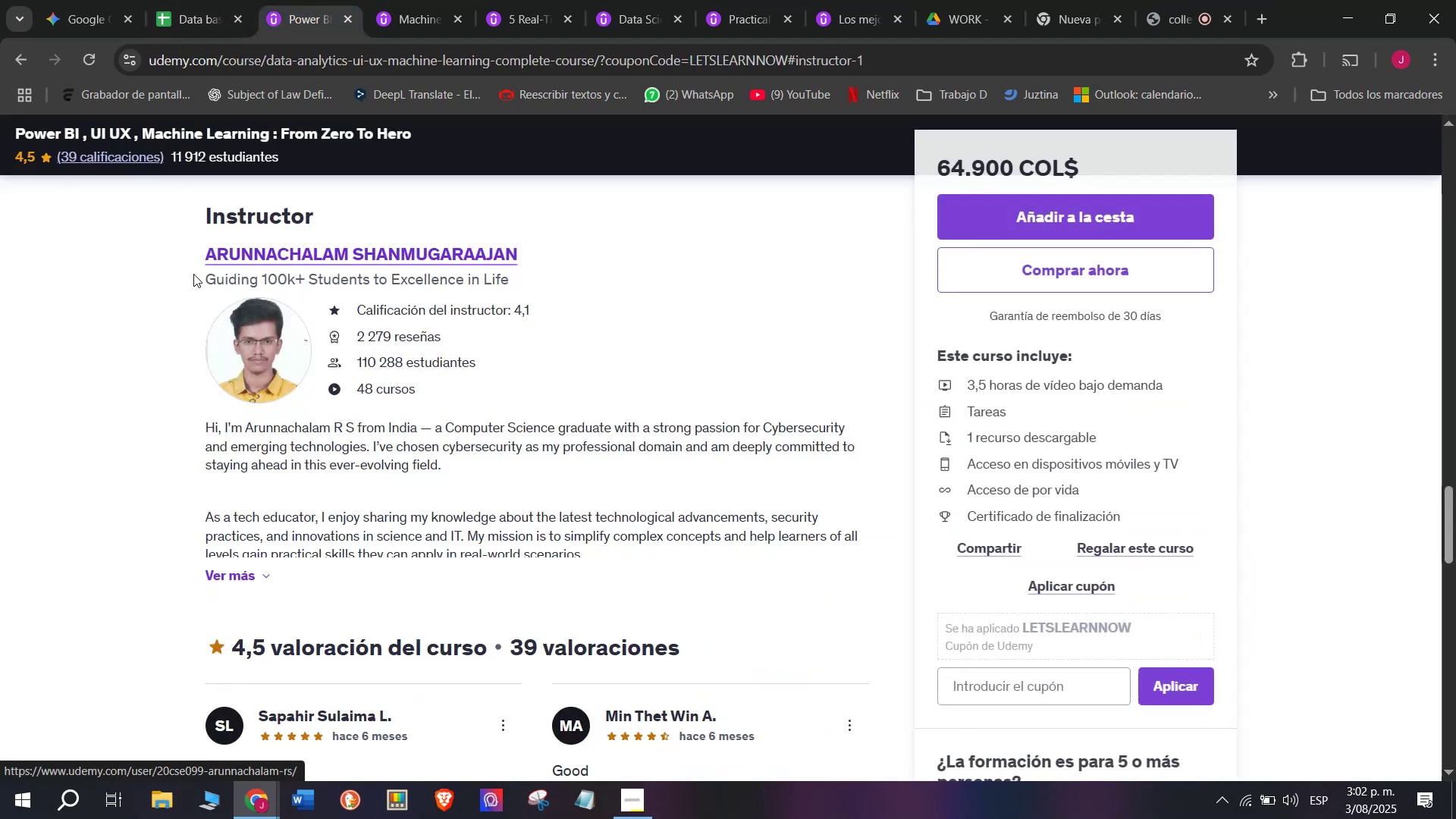 
left_click_drag(start_coordinate=[185, 247], to_coordinate=[555, 228])
 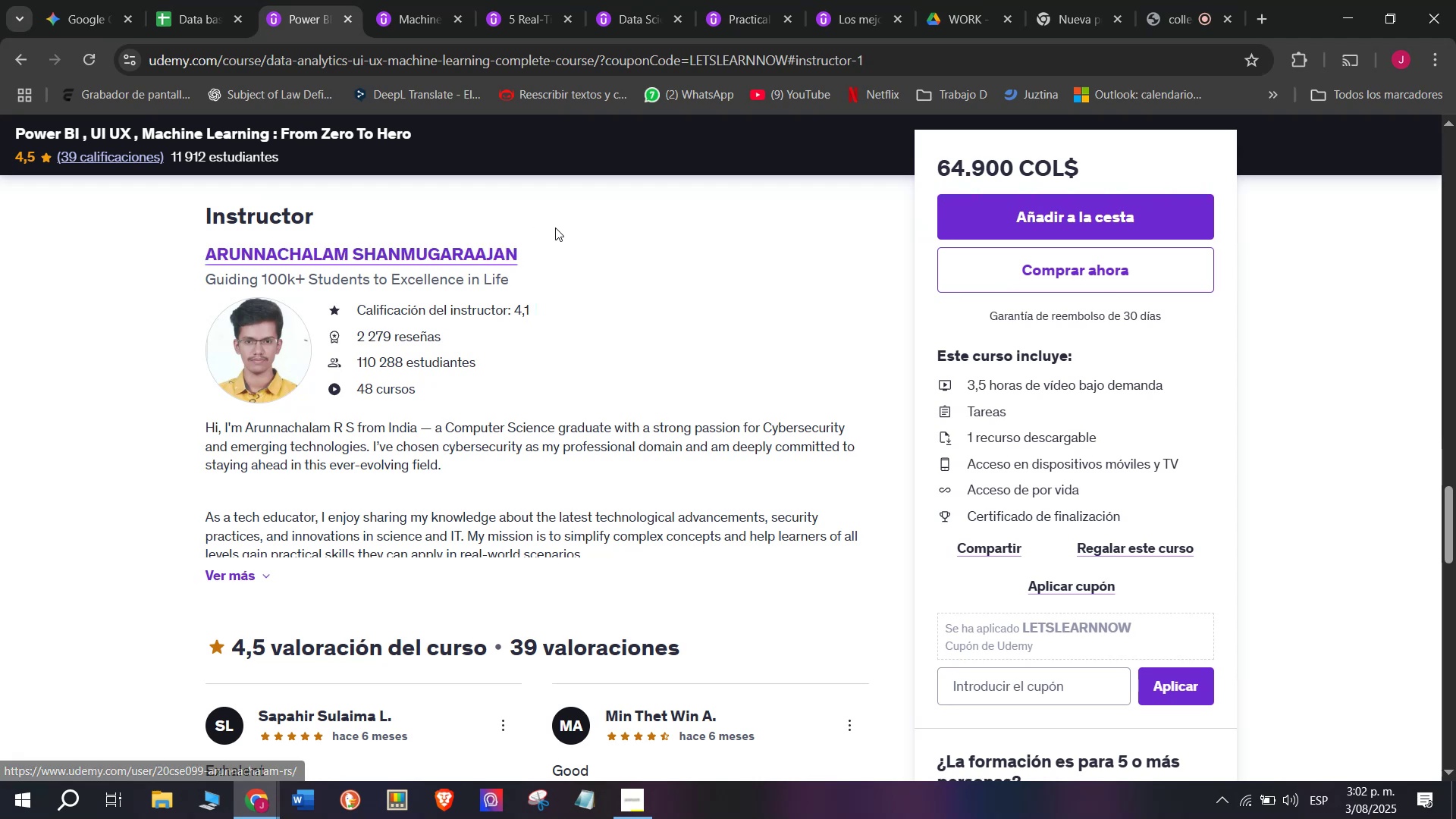 
key(Break)
 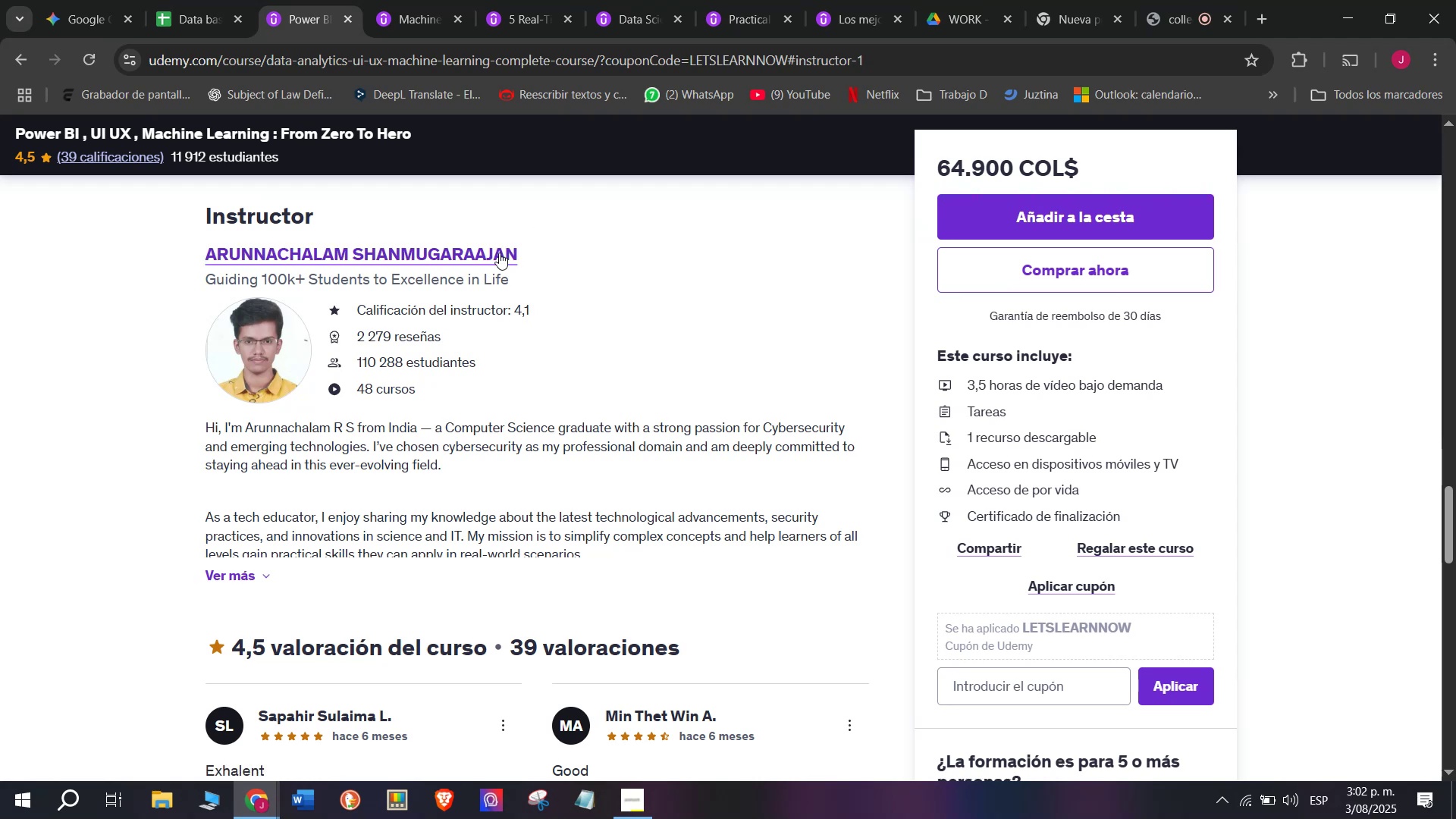 
key(Control+ControlLeft)
 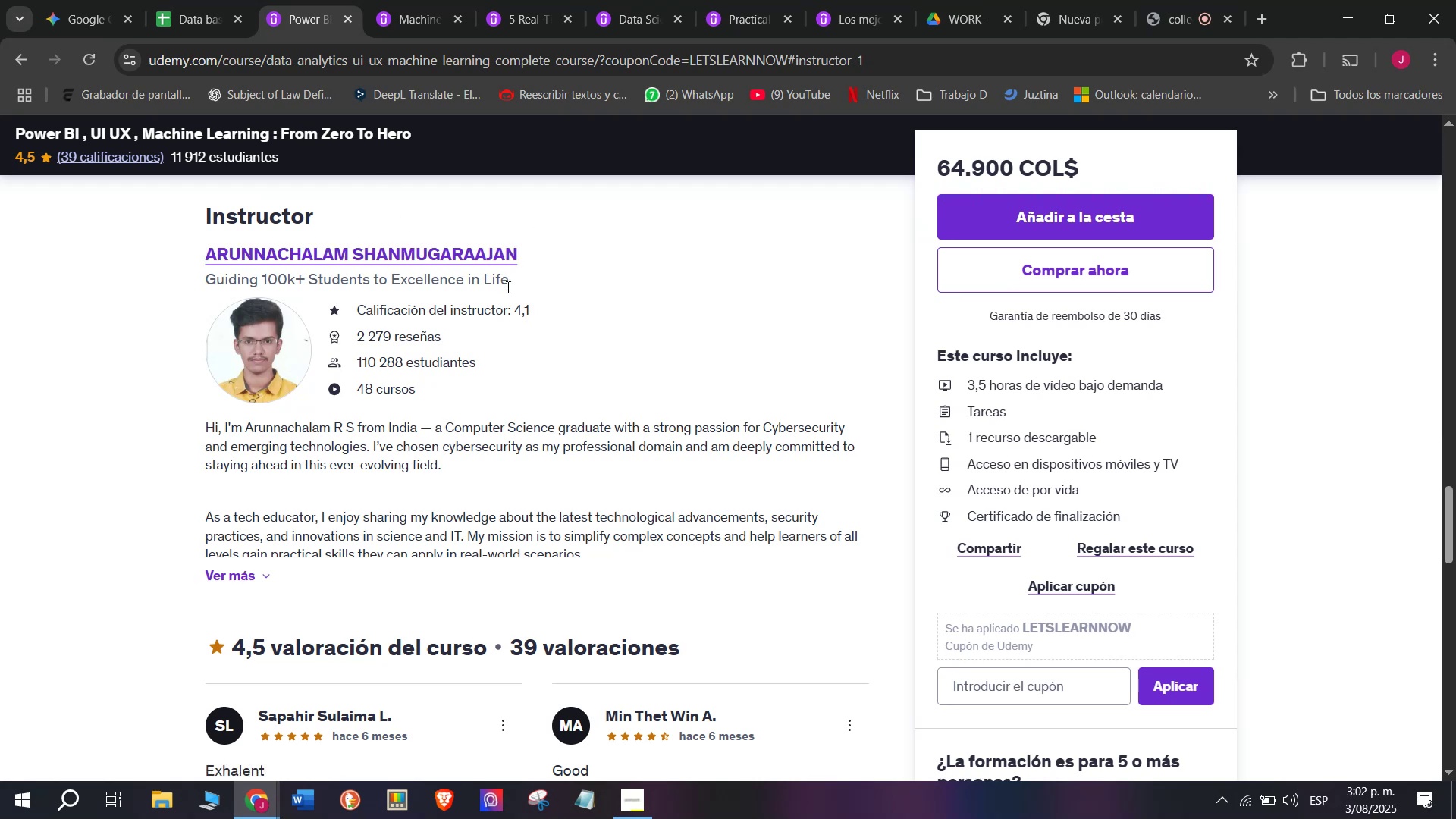 
key(Control+C)
 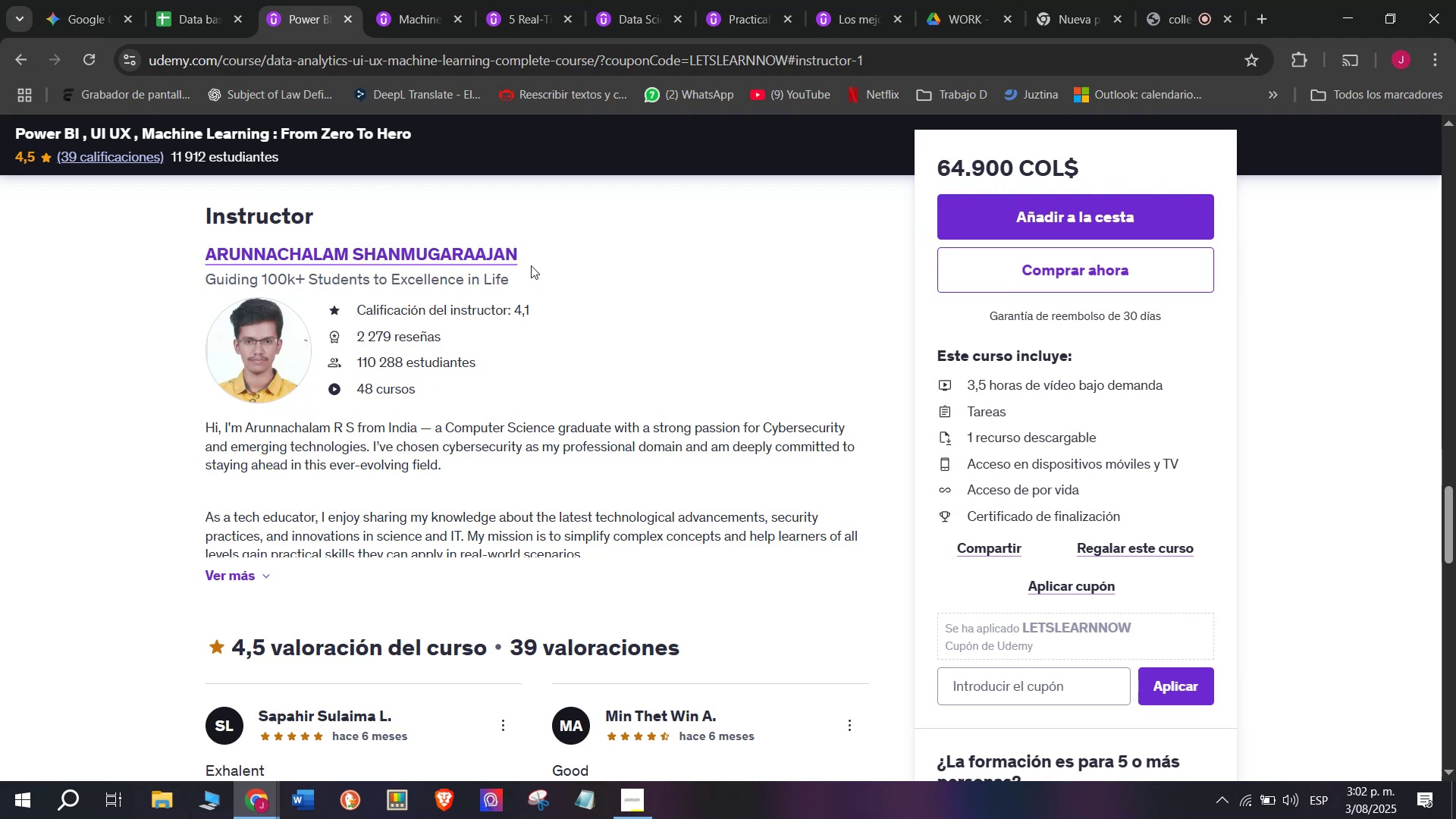 
left_click_drag(start_coordinate=[541, 259], to_coordinate=[181, 265])
 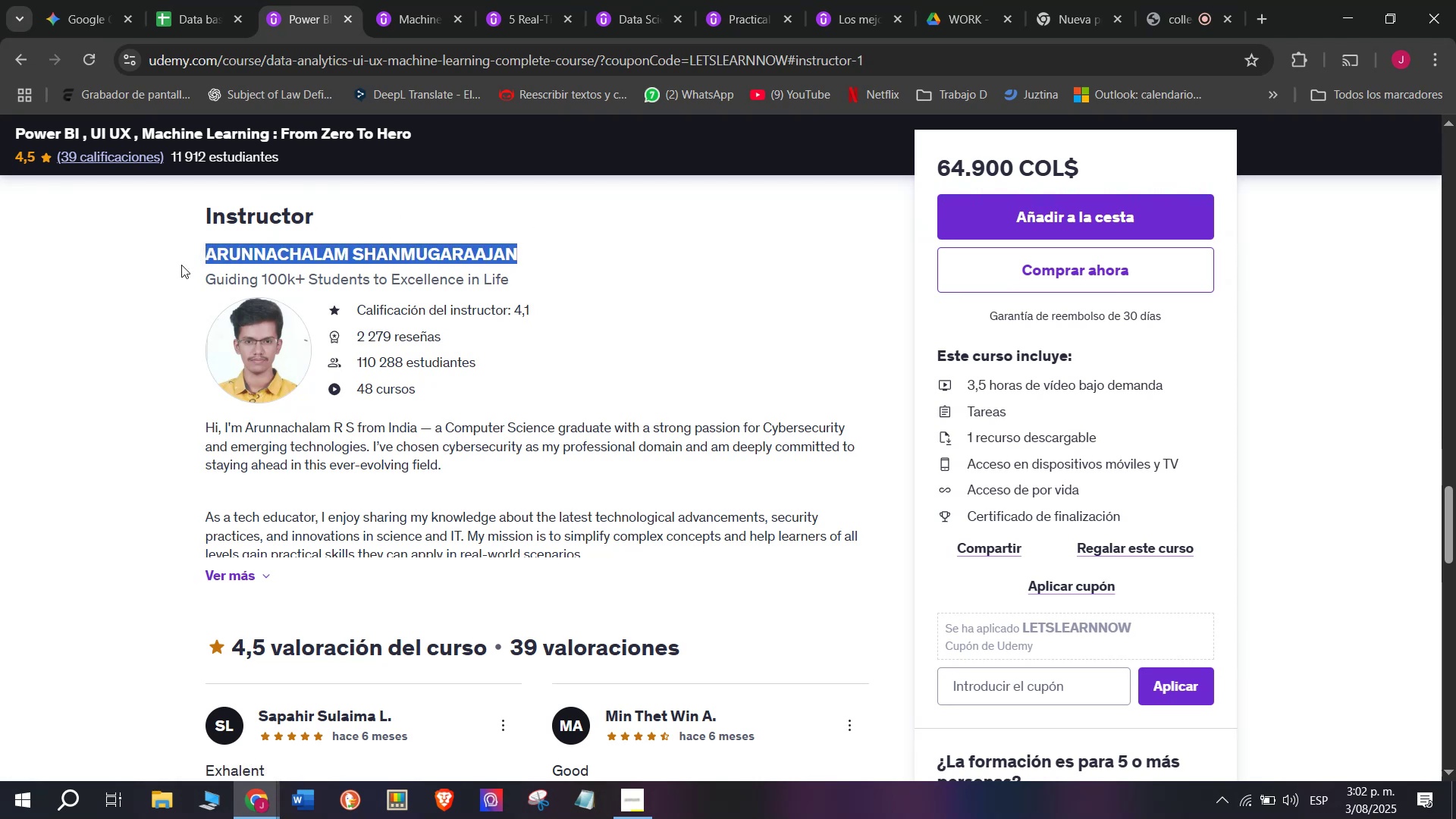 
key(Control+ControlLeft)
 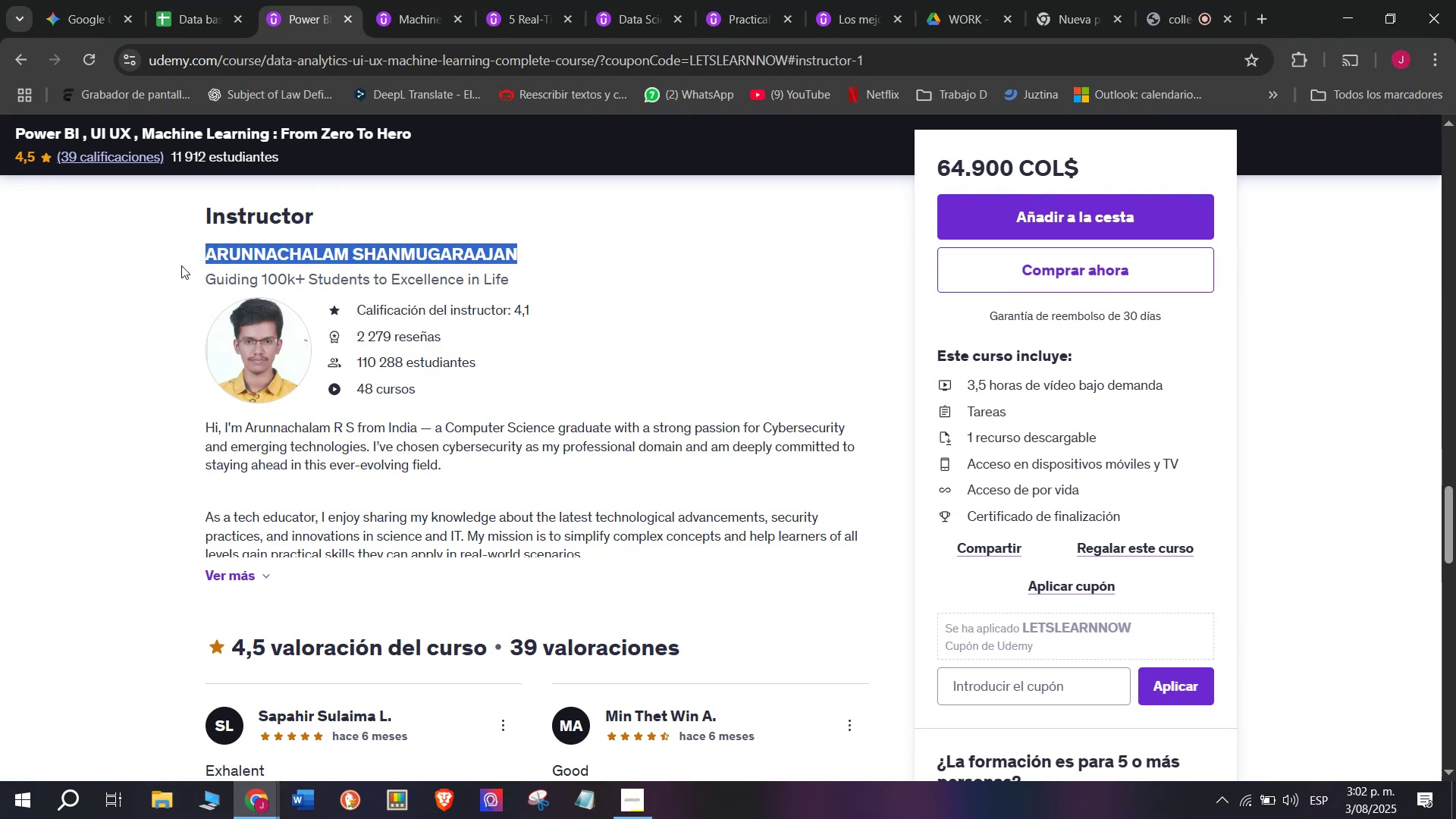 
key(Break)
 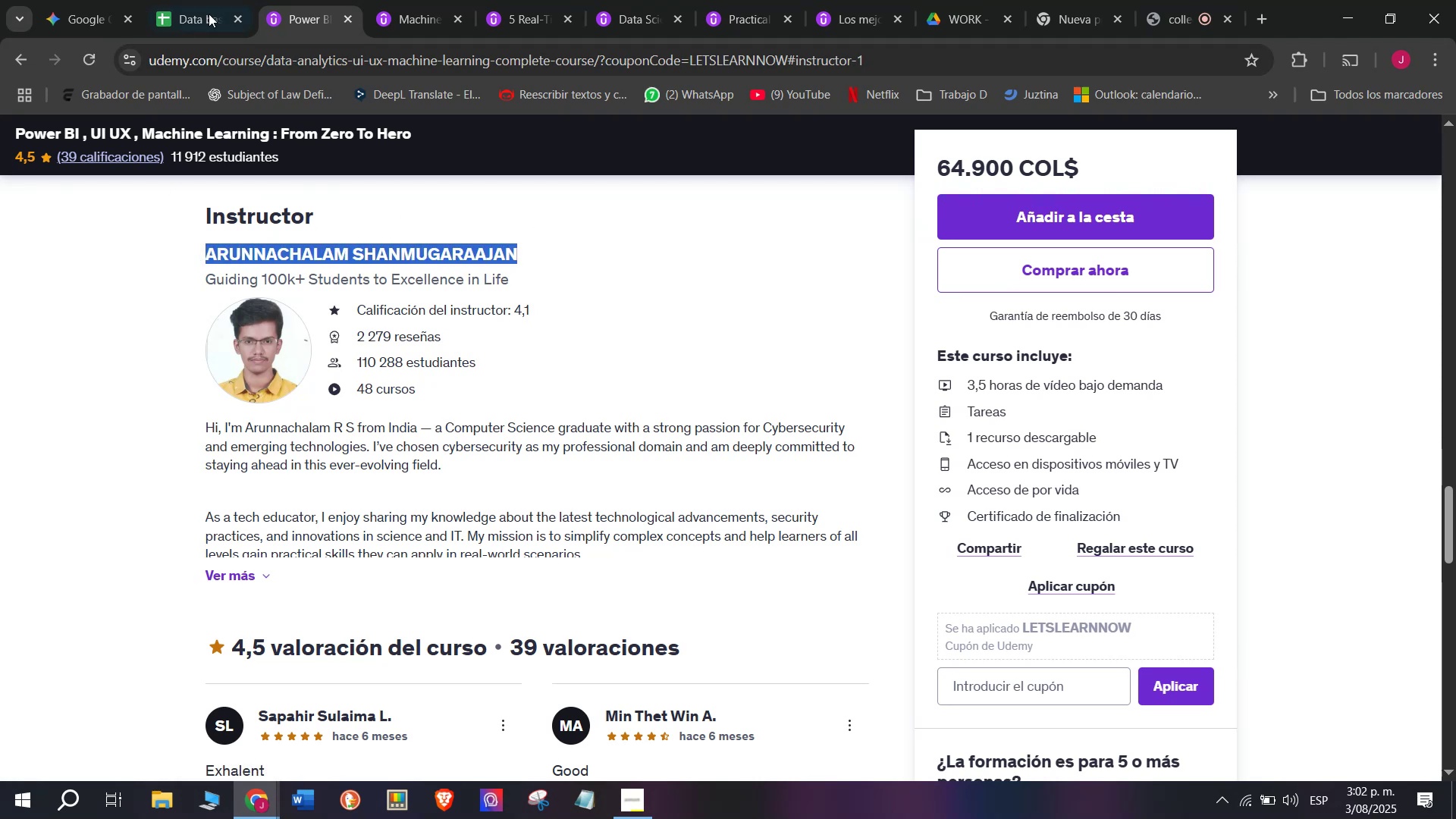 
key(Control+C)
 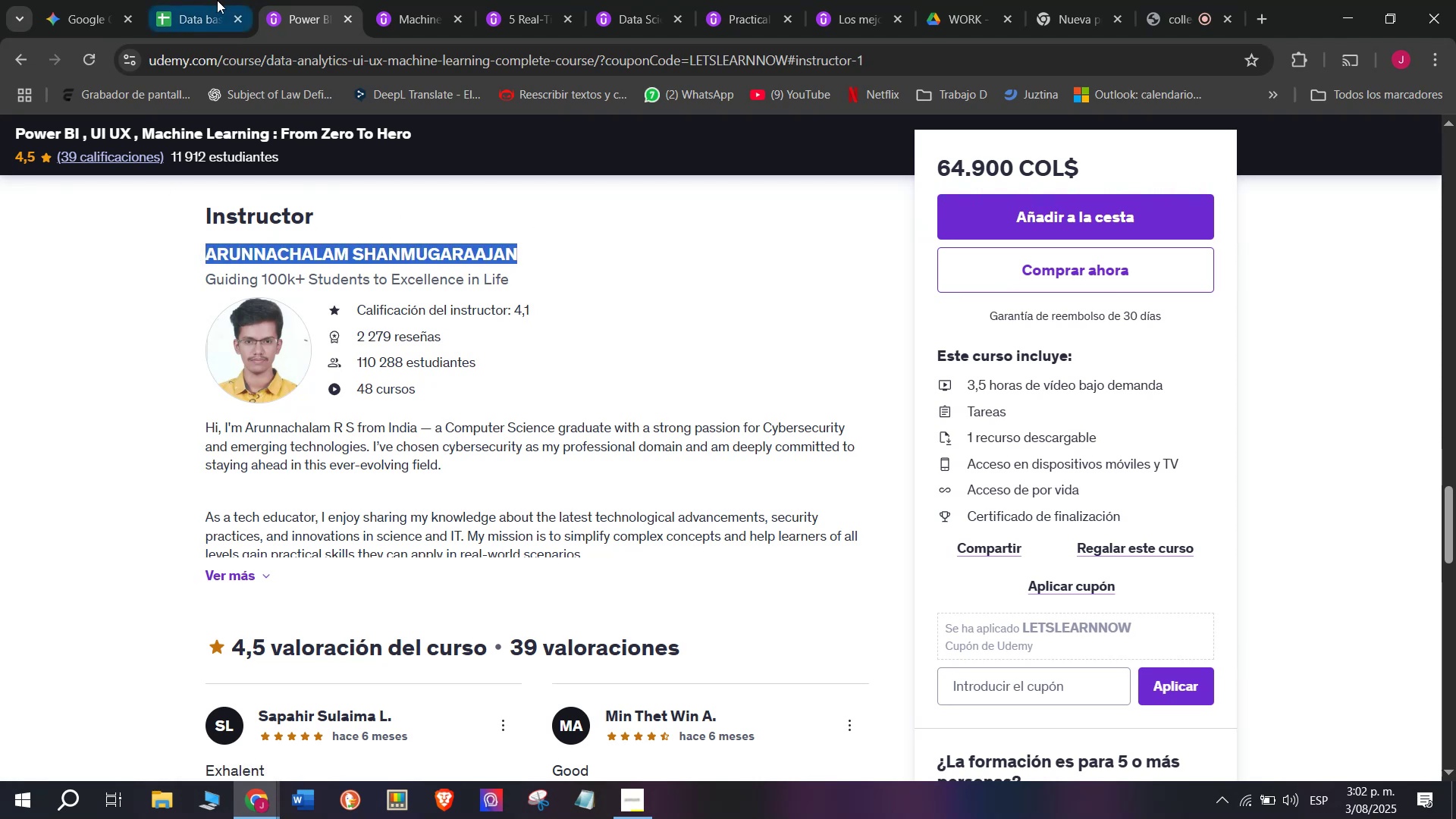 
left_click([217, 0])
 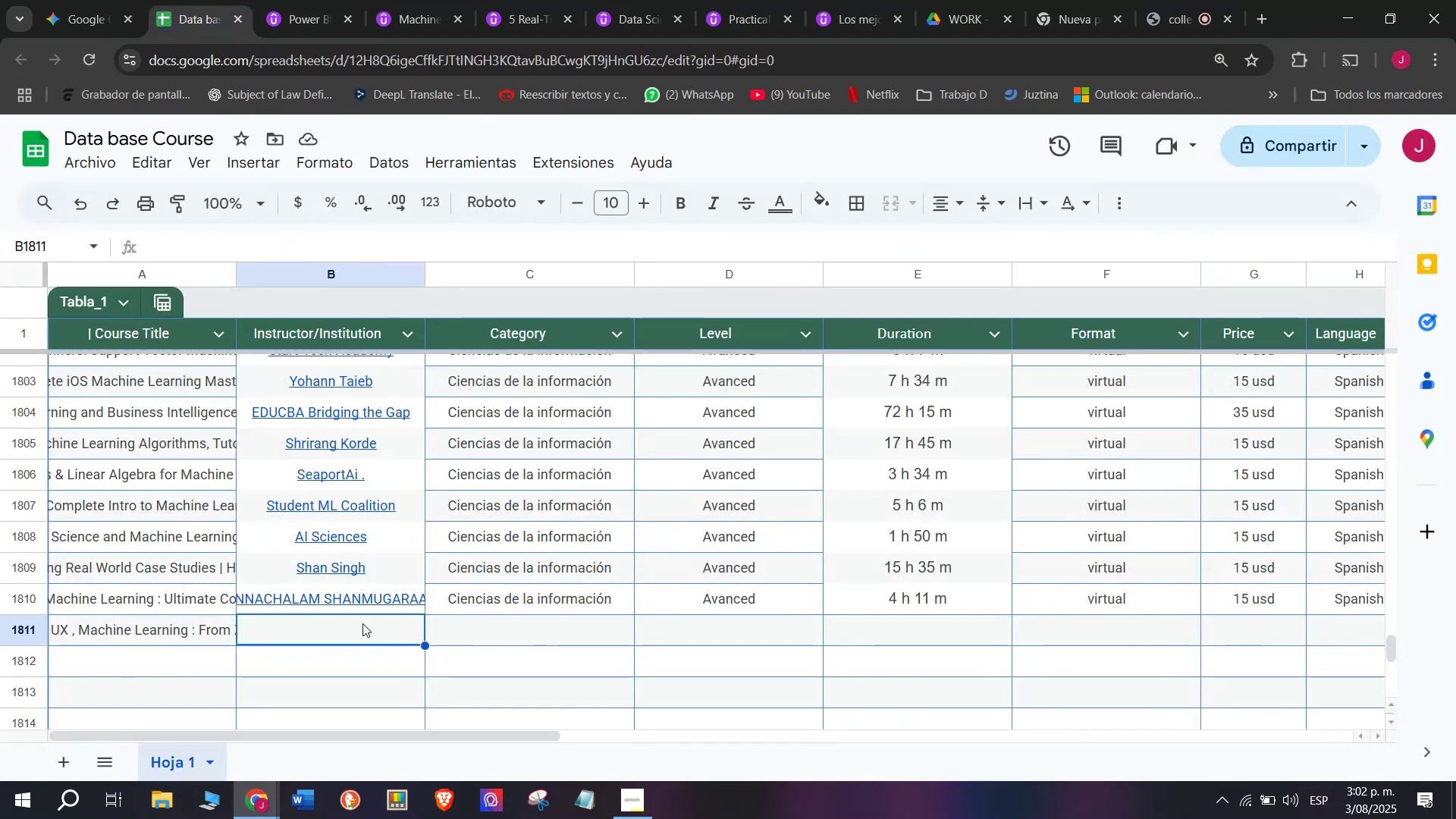 
double_click([362, 623])
 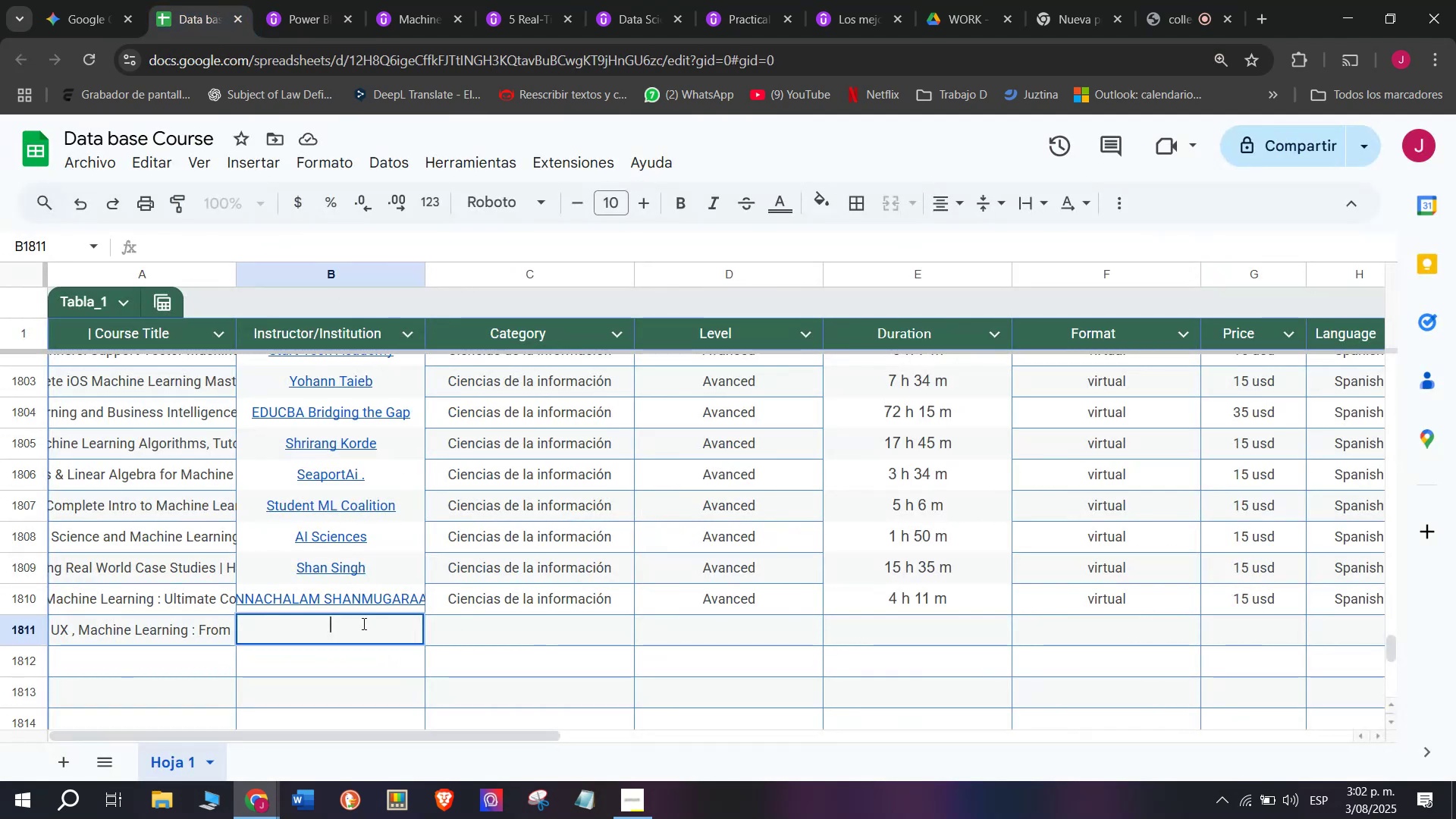 
key(Z)
 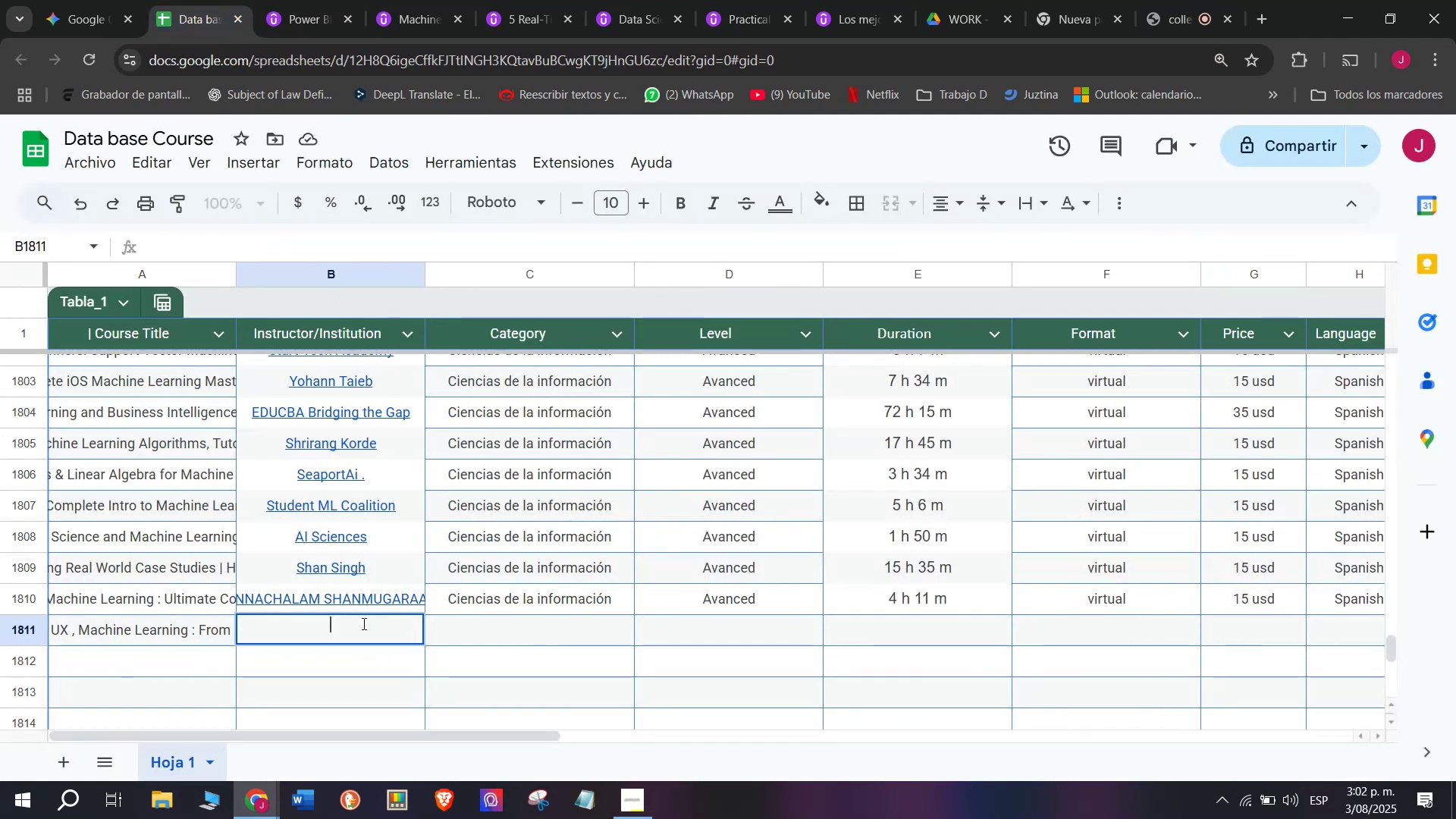 
key(Control+ControlLeft)
 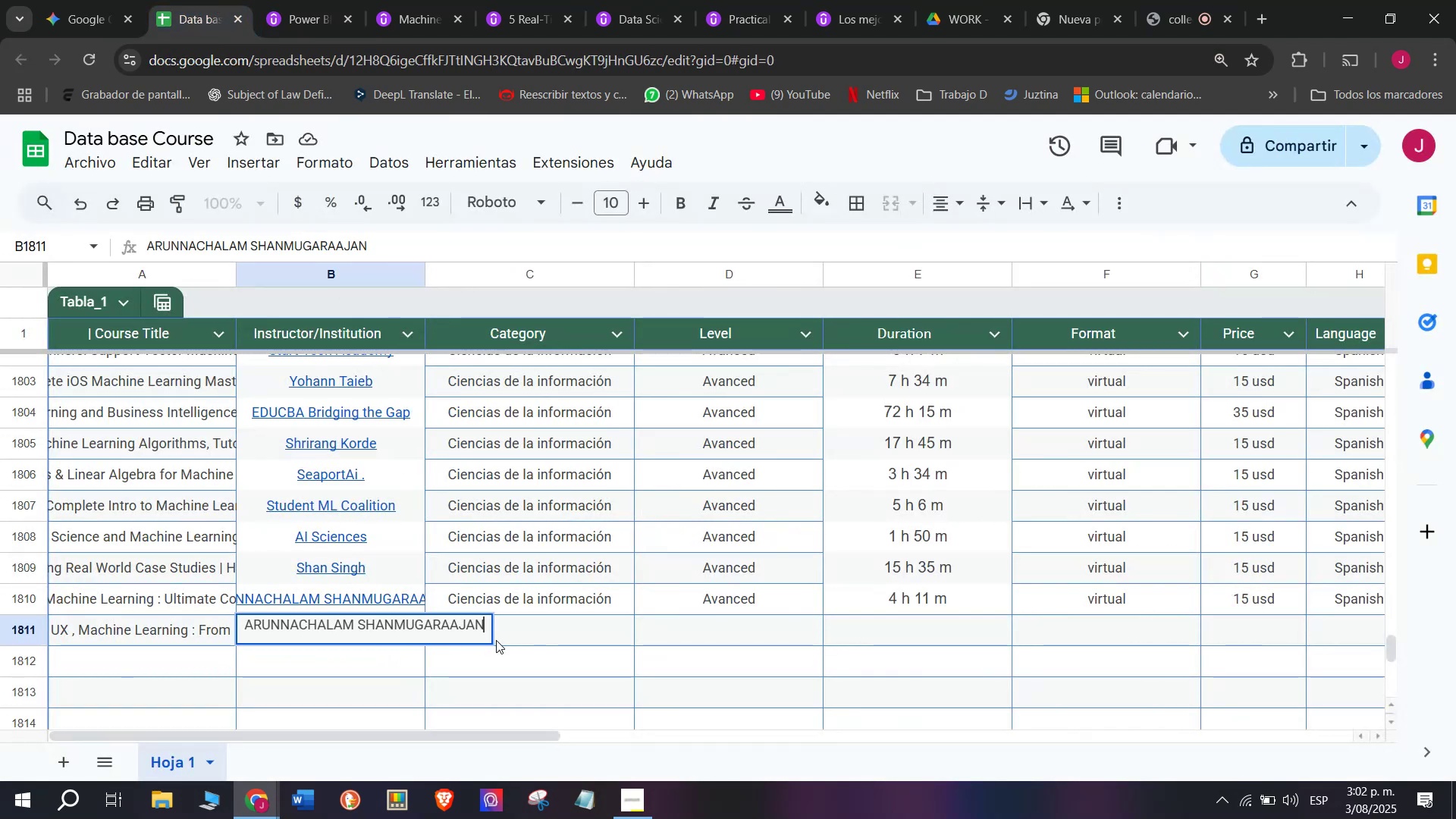 
key(Control+V)
 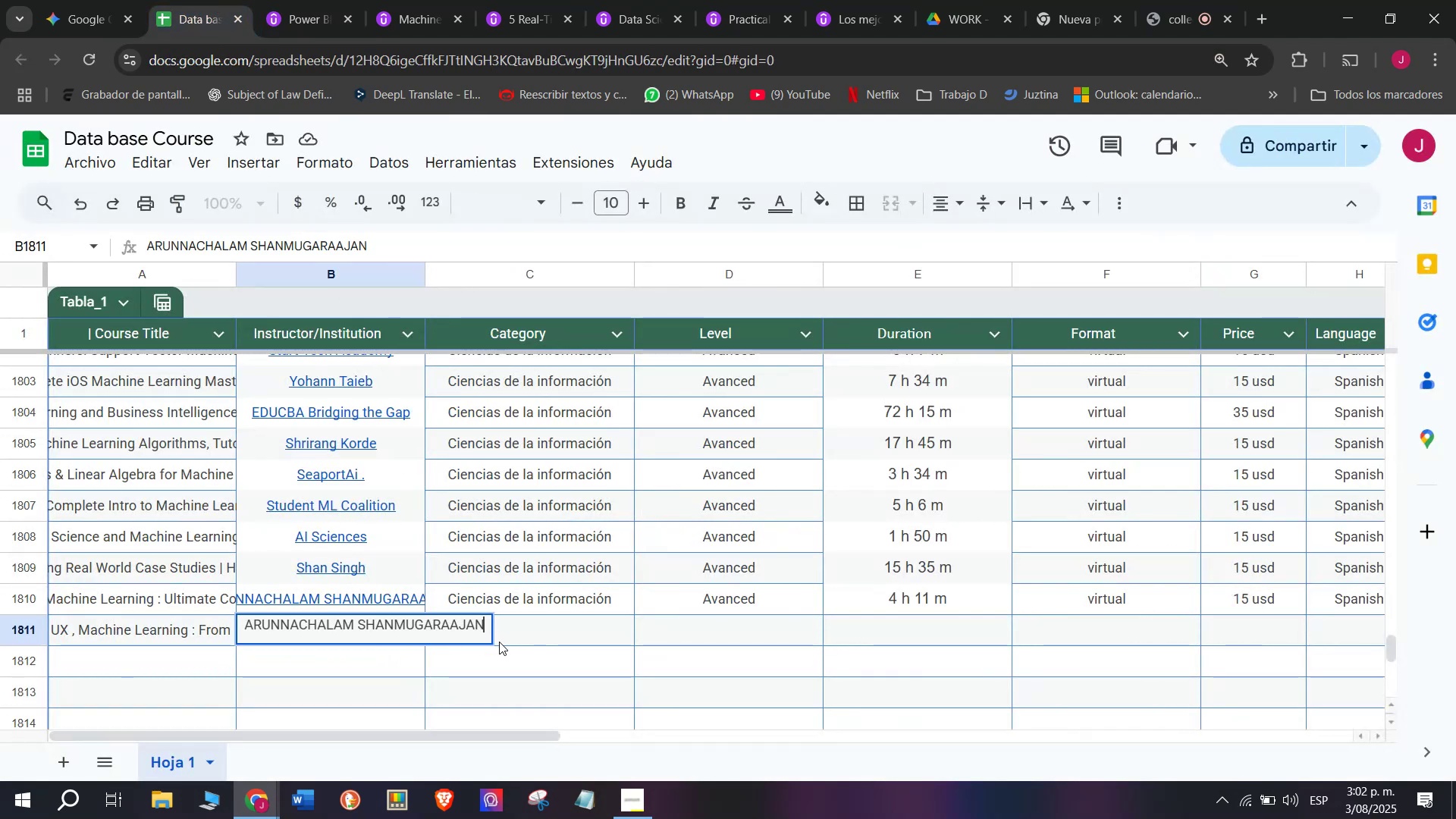 
key(Control+Shift+ControlLeft)
 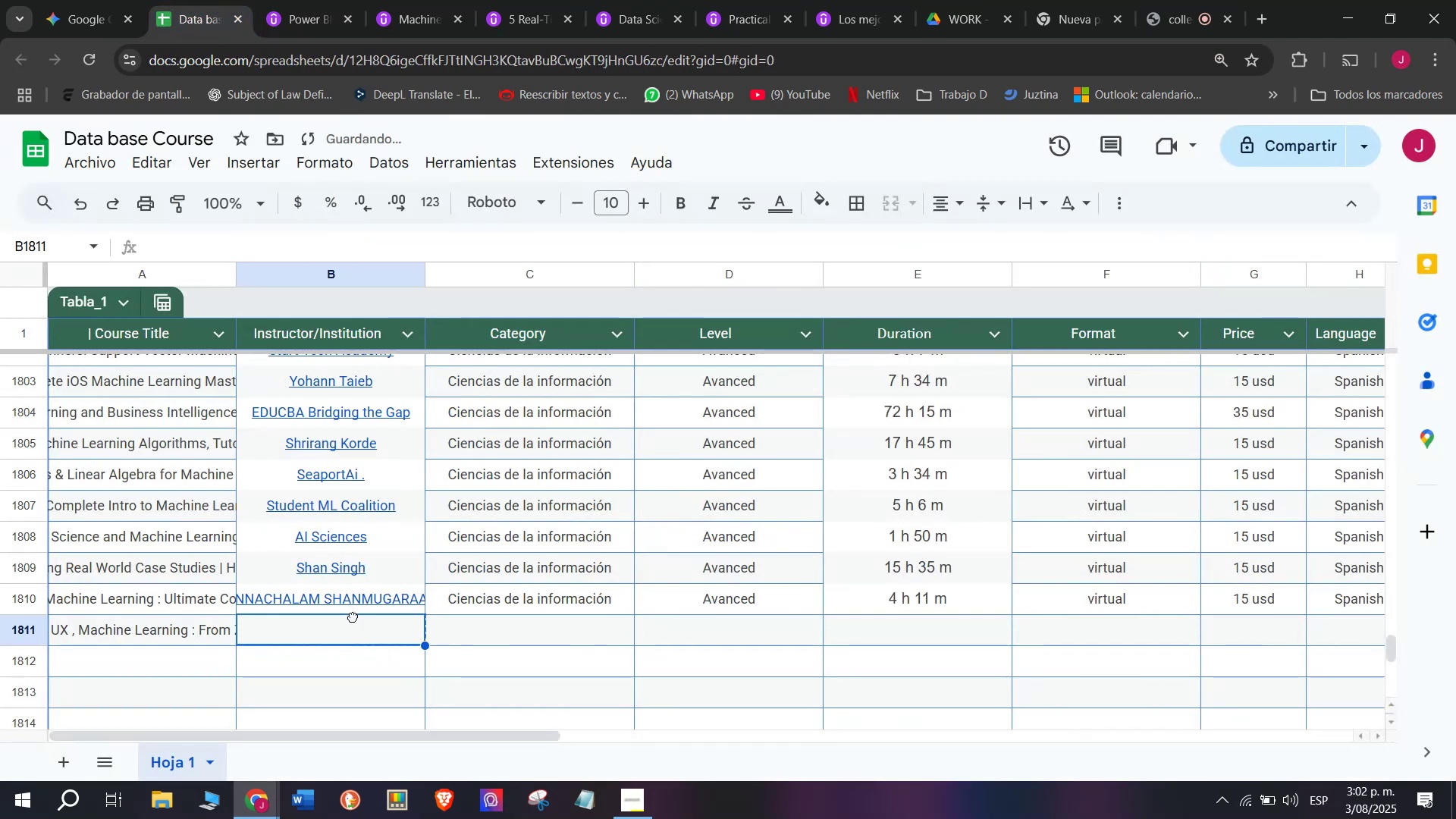 
key(Shift+ShiftLeft)
 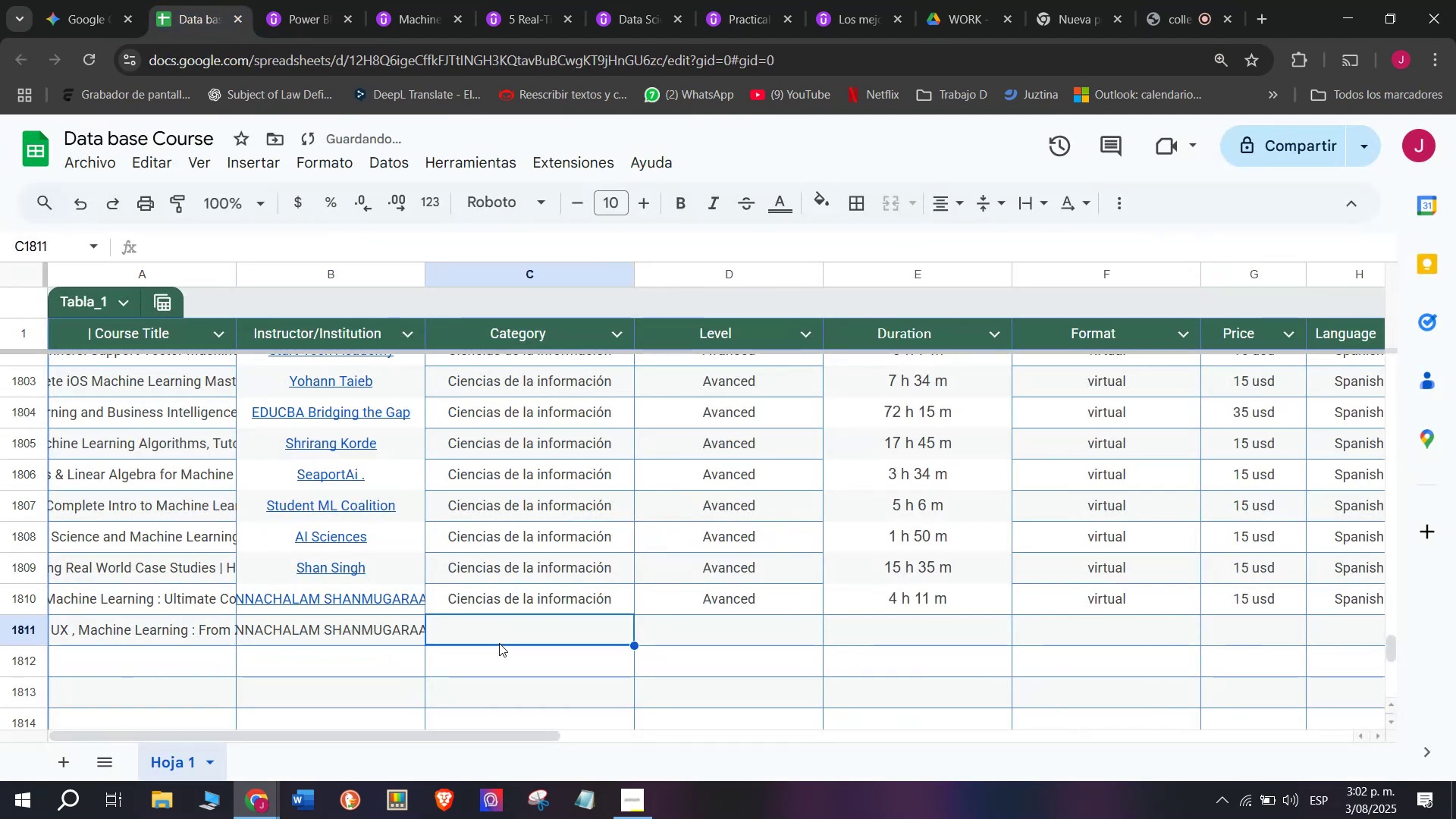 
key(Control+Shift+Z)
 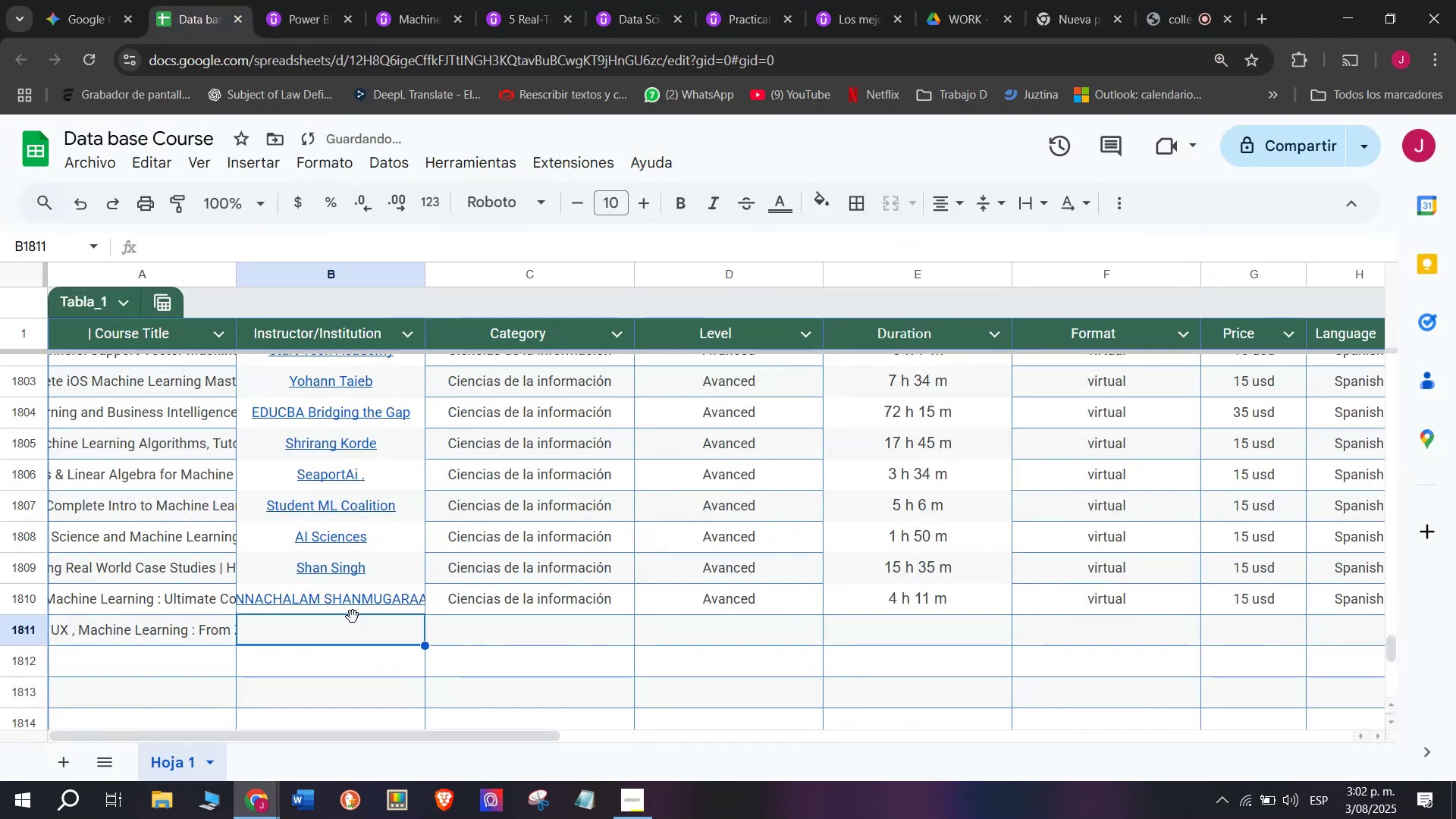 
left_click([353, 617])
 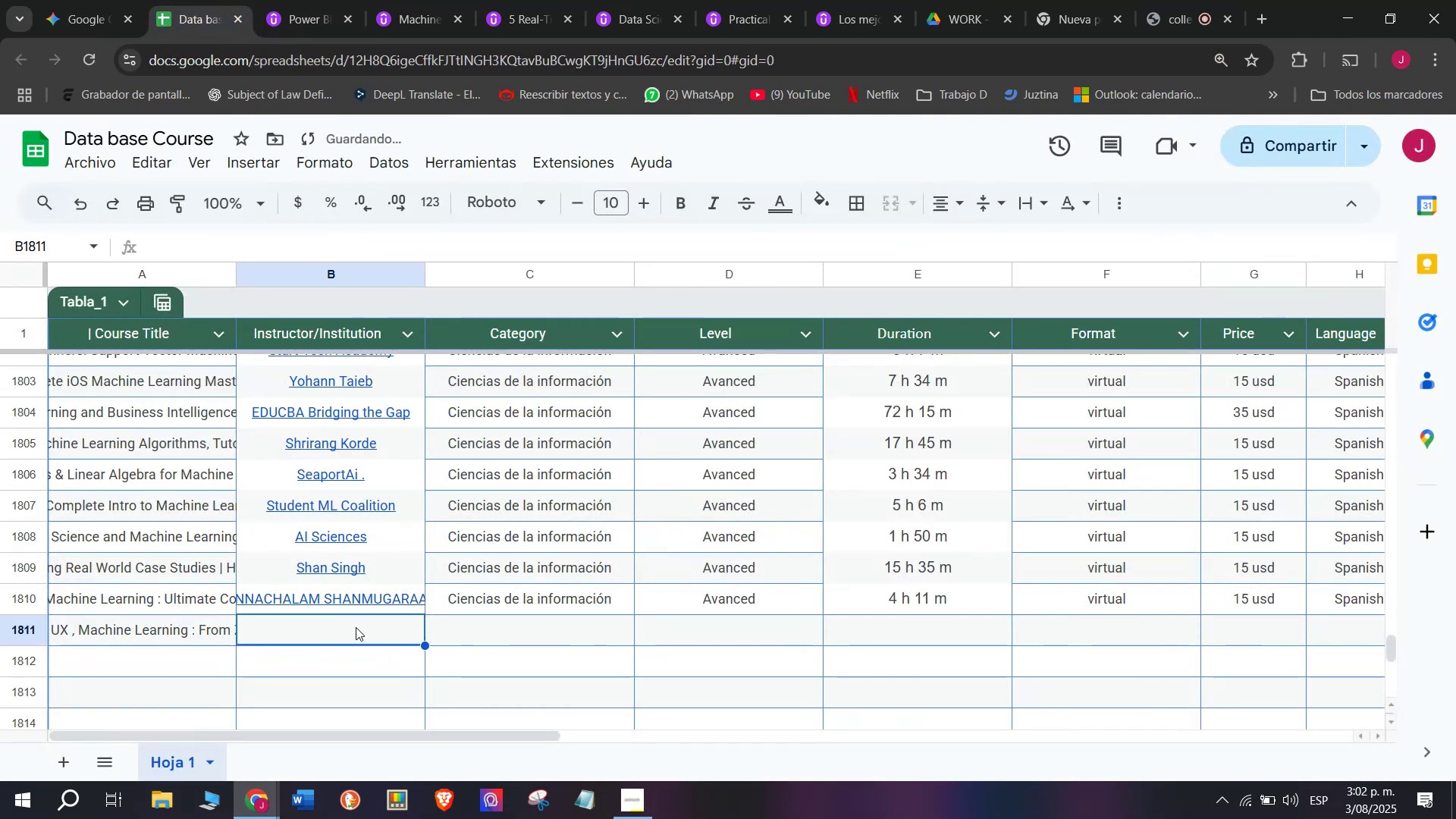 
key(Control+ControlLeft)
 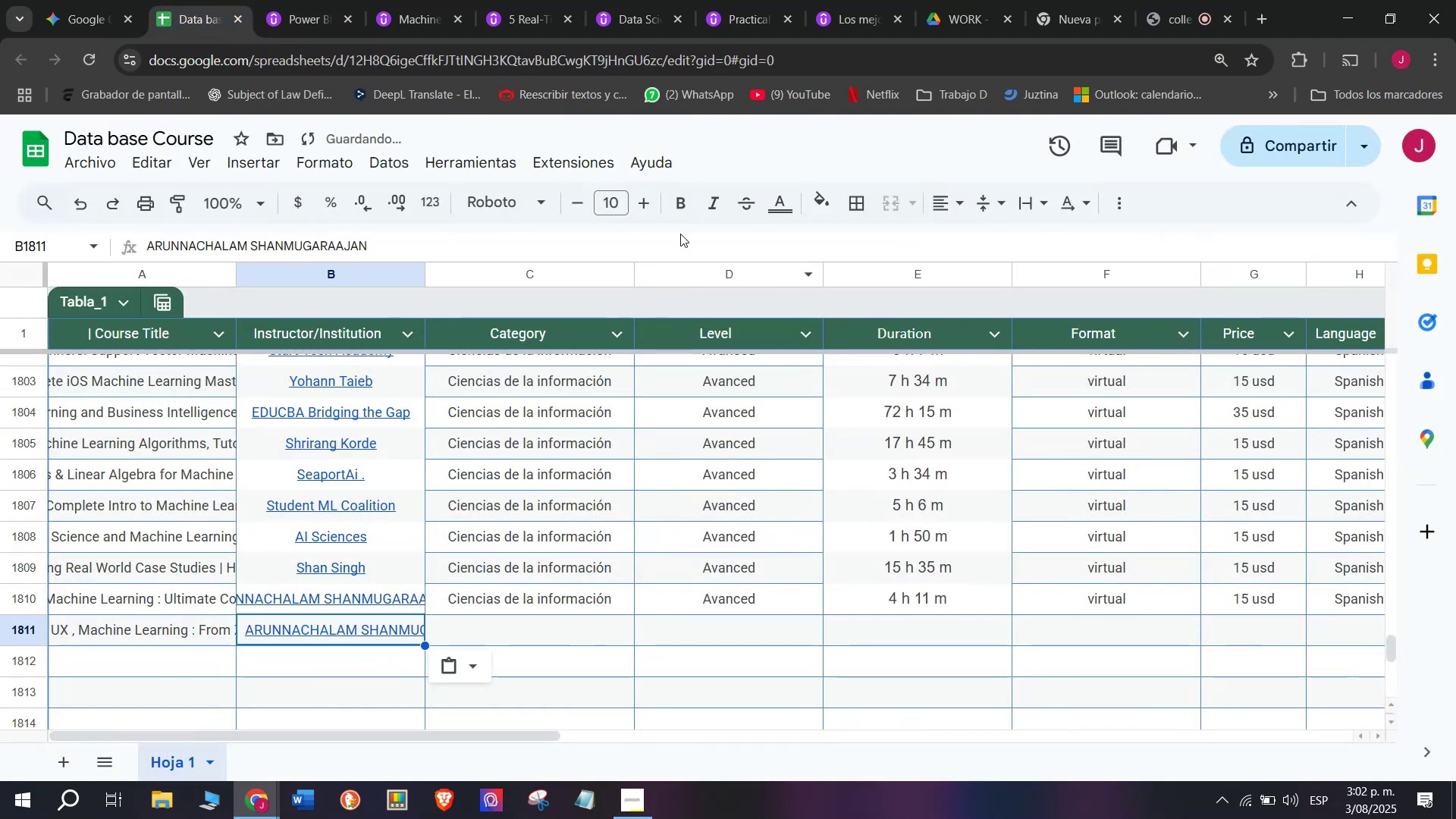 
key(Z)
 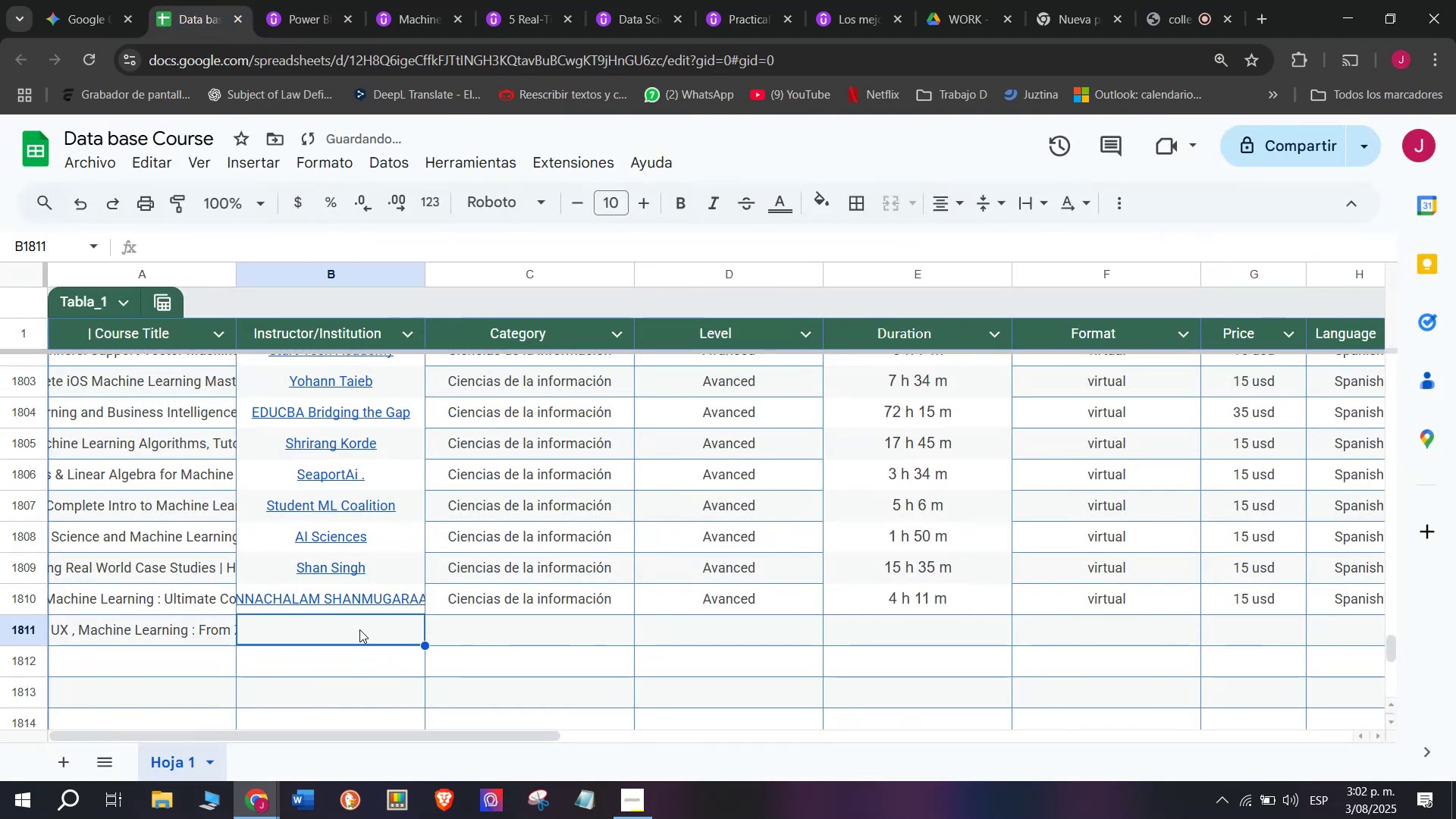 
key(Control+V)
 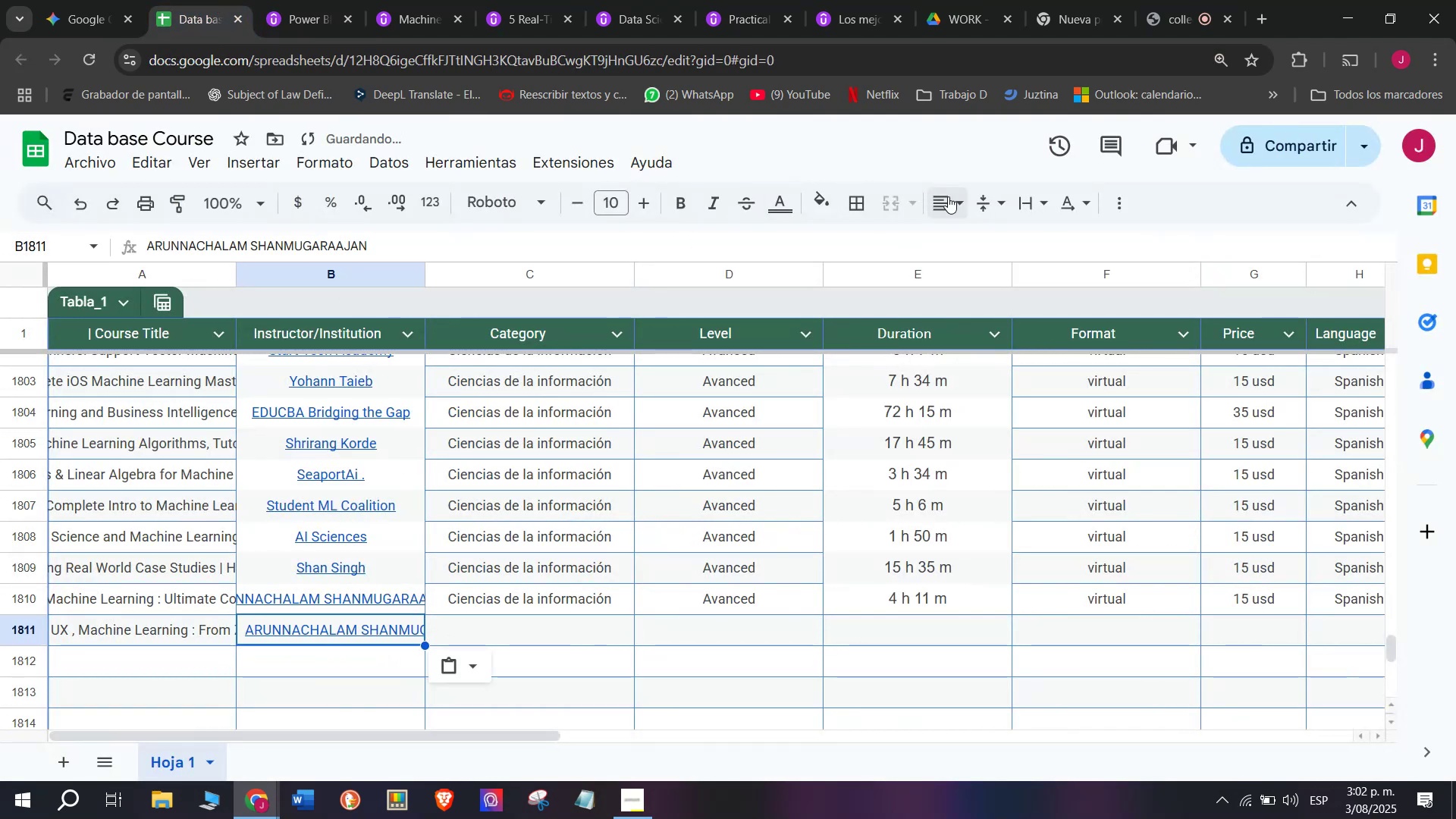 
left_click([960, 194])
 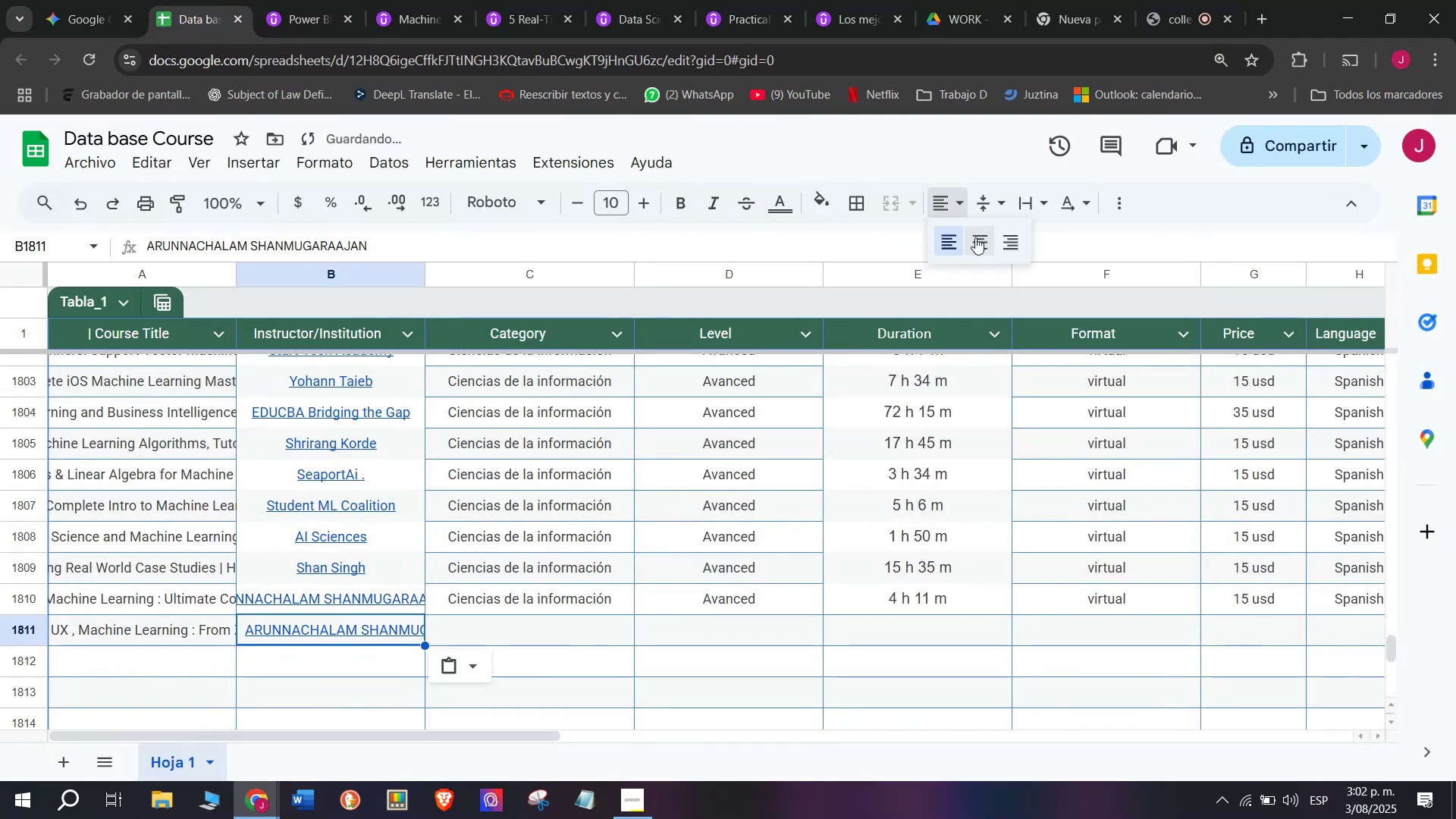 
left_click([975, 239])
 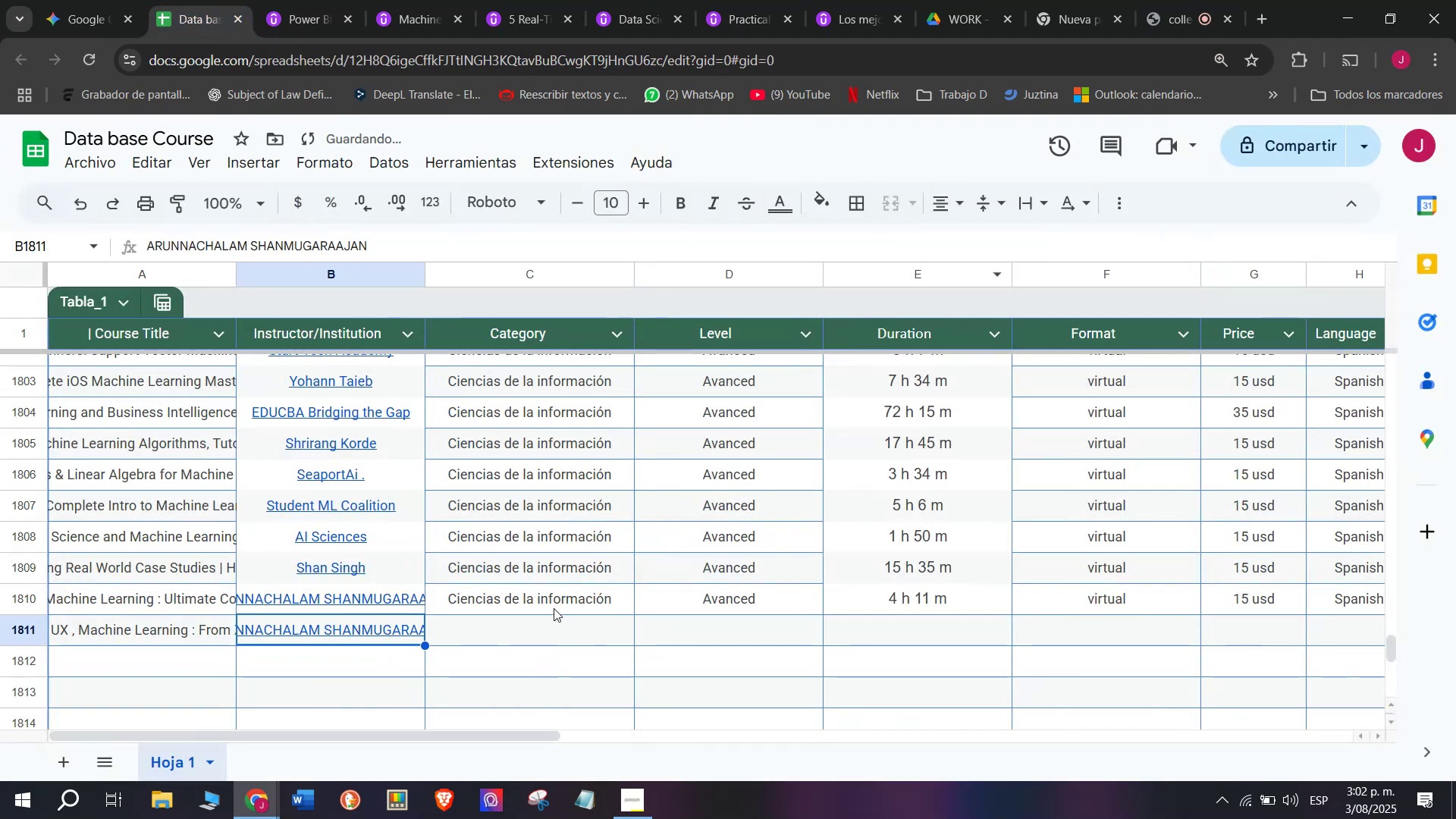 
left_click([557, 592])
 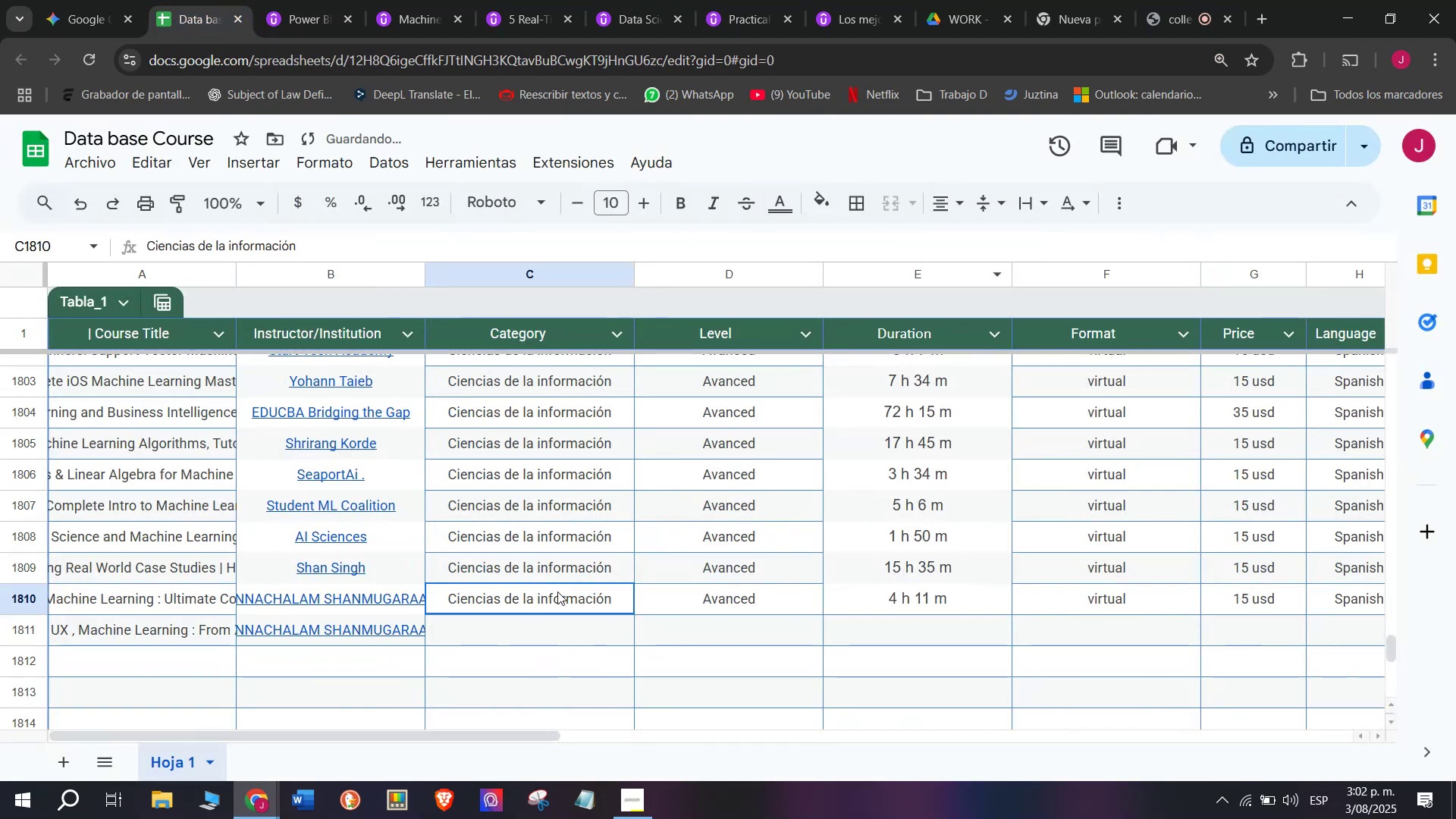 
key(Break)
 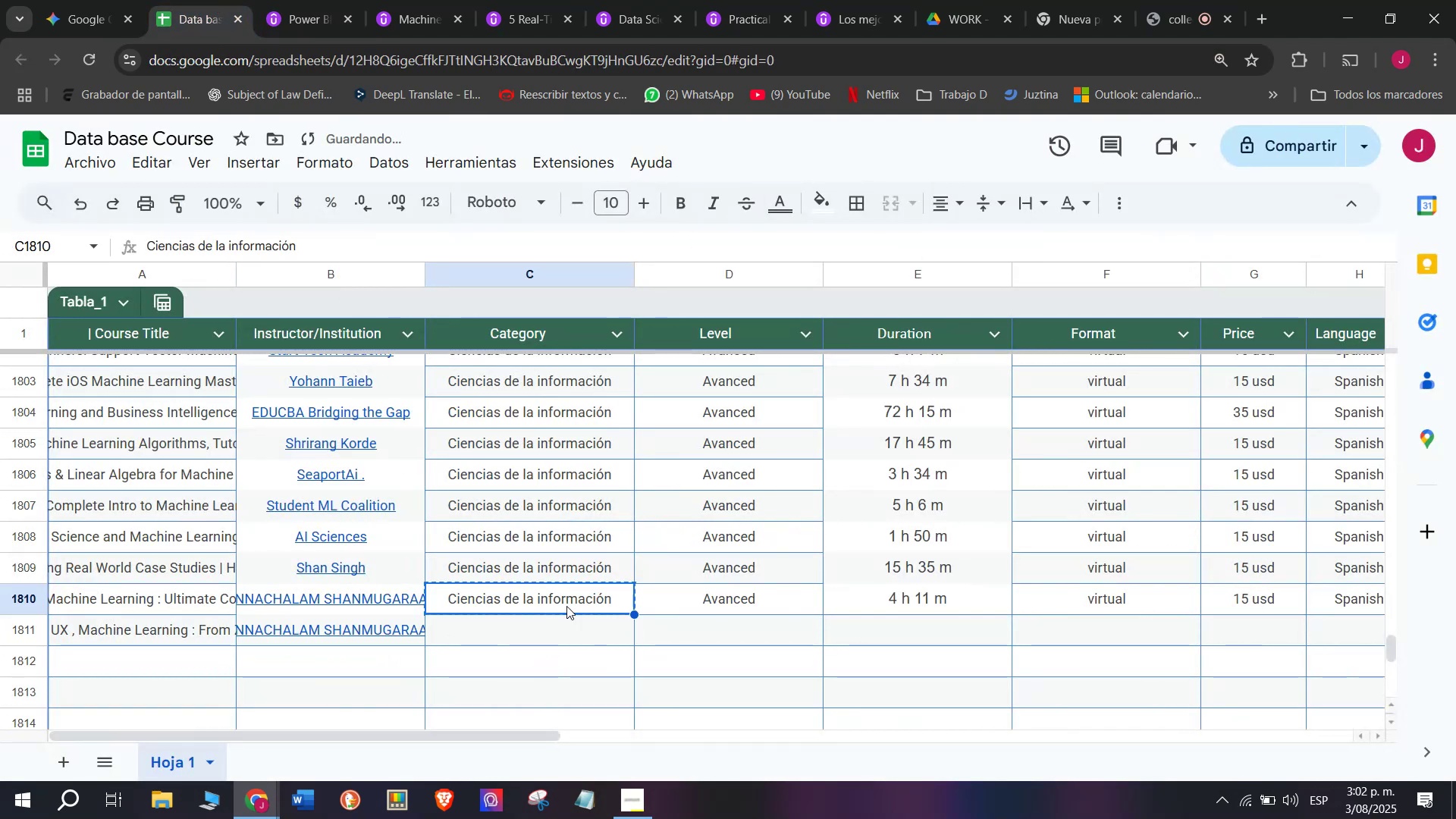 
key(Control+C)
 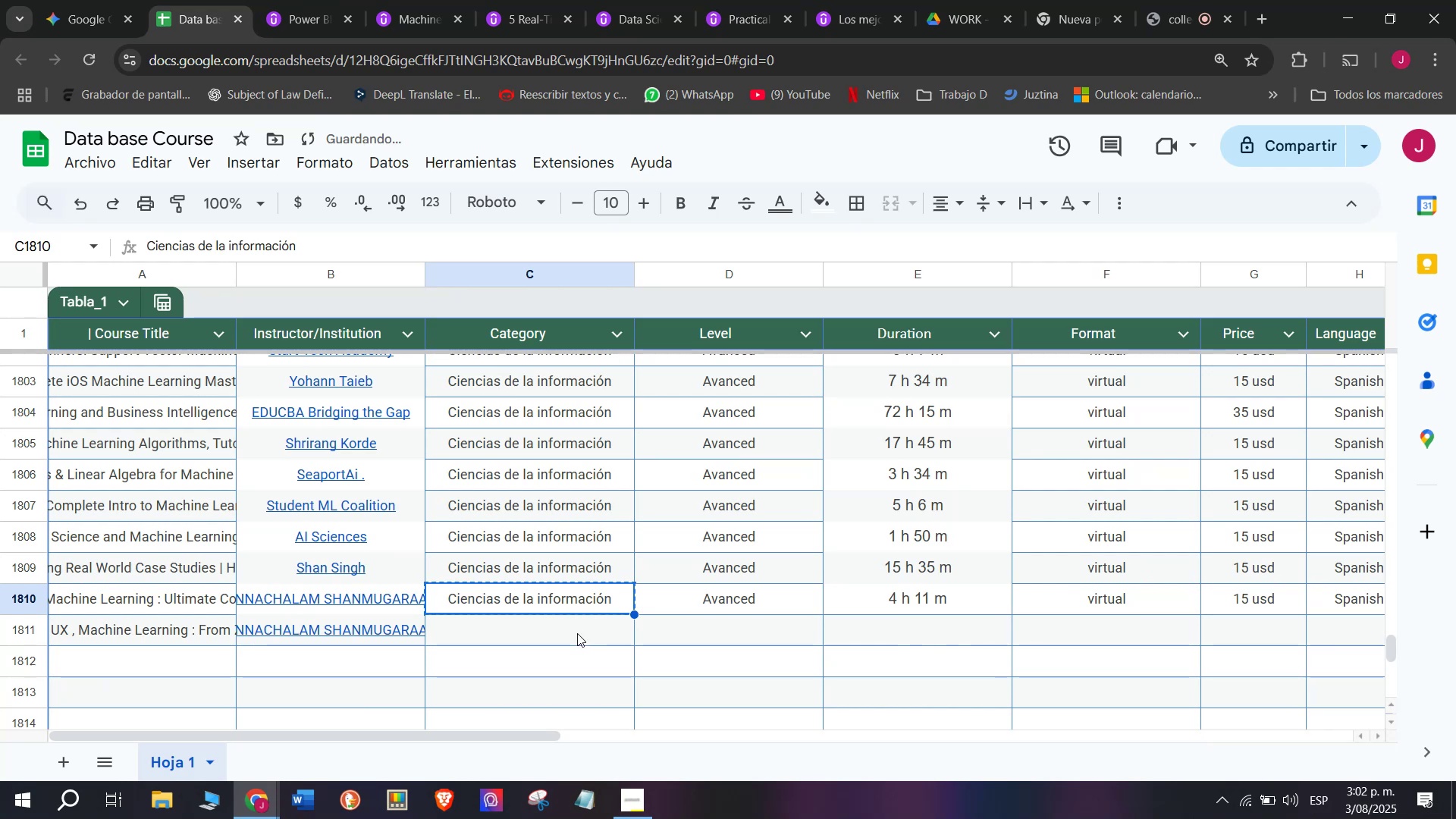 
key(Control+ControlLeft)
 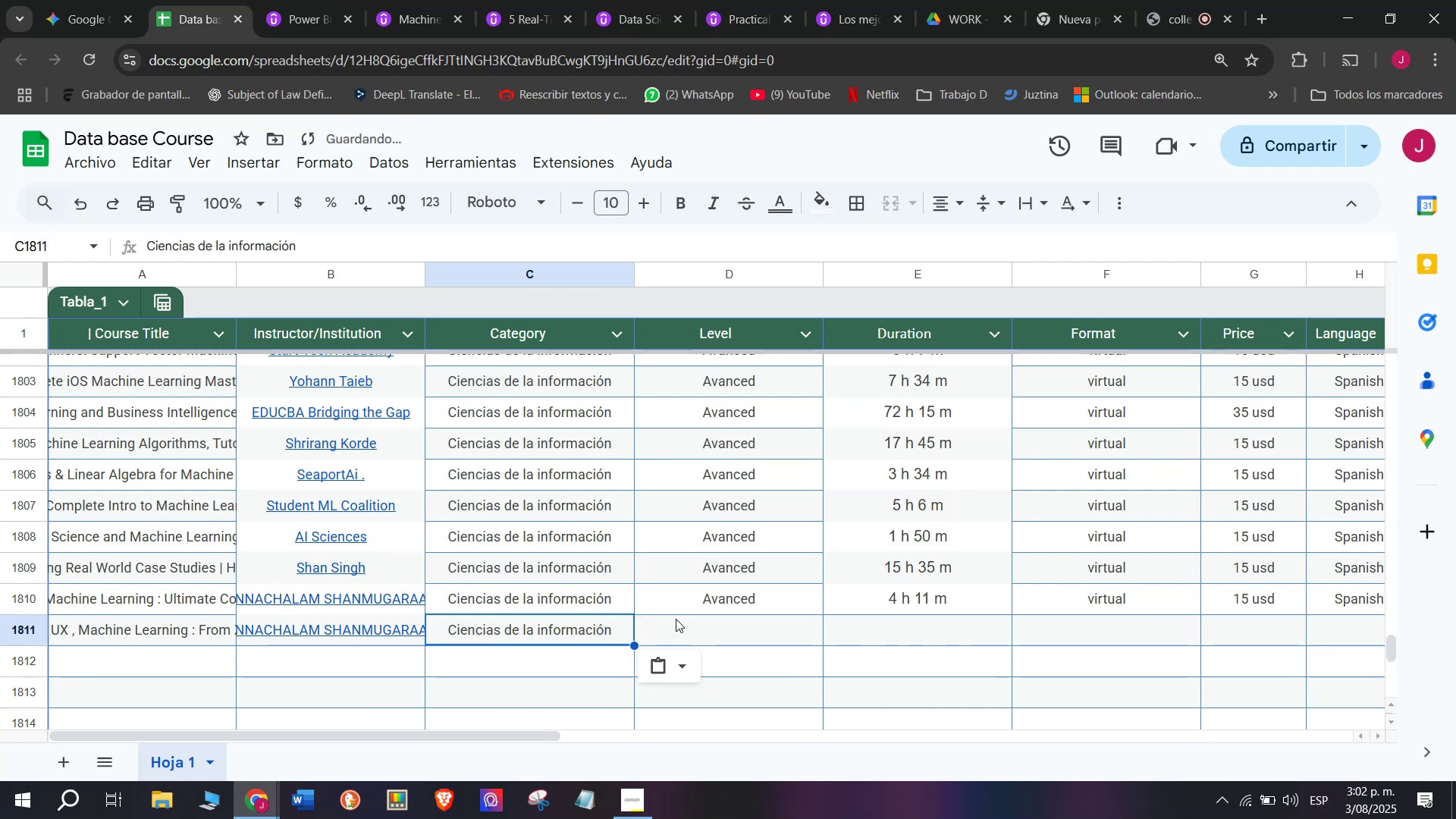 
double_click([577, 633])
 